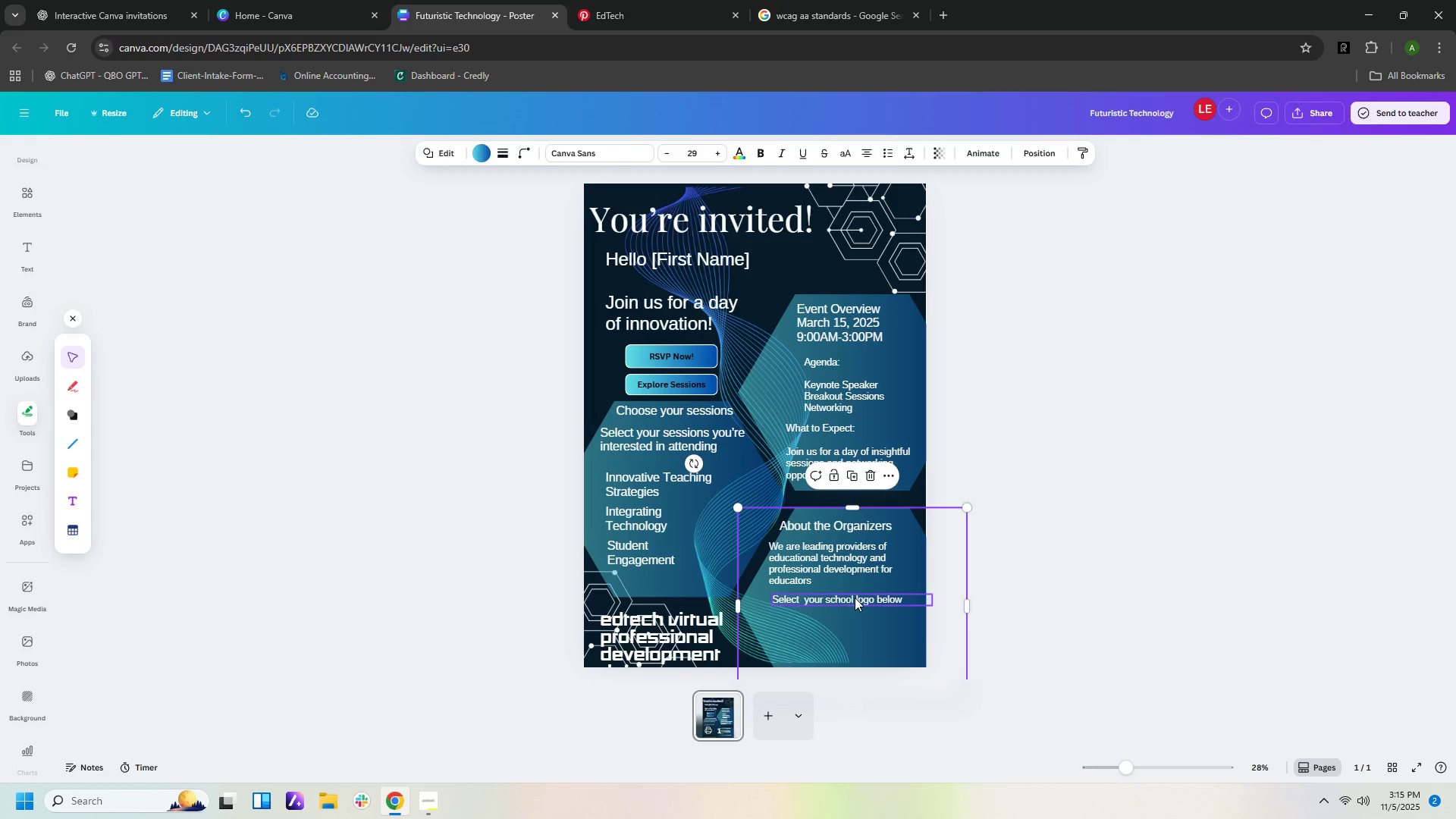 
left_click([855, 598])
 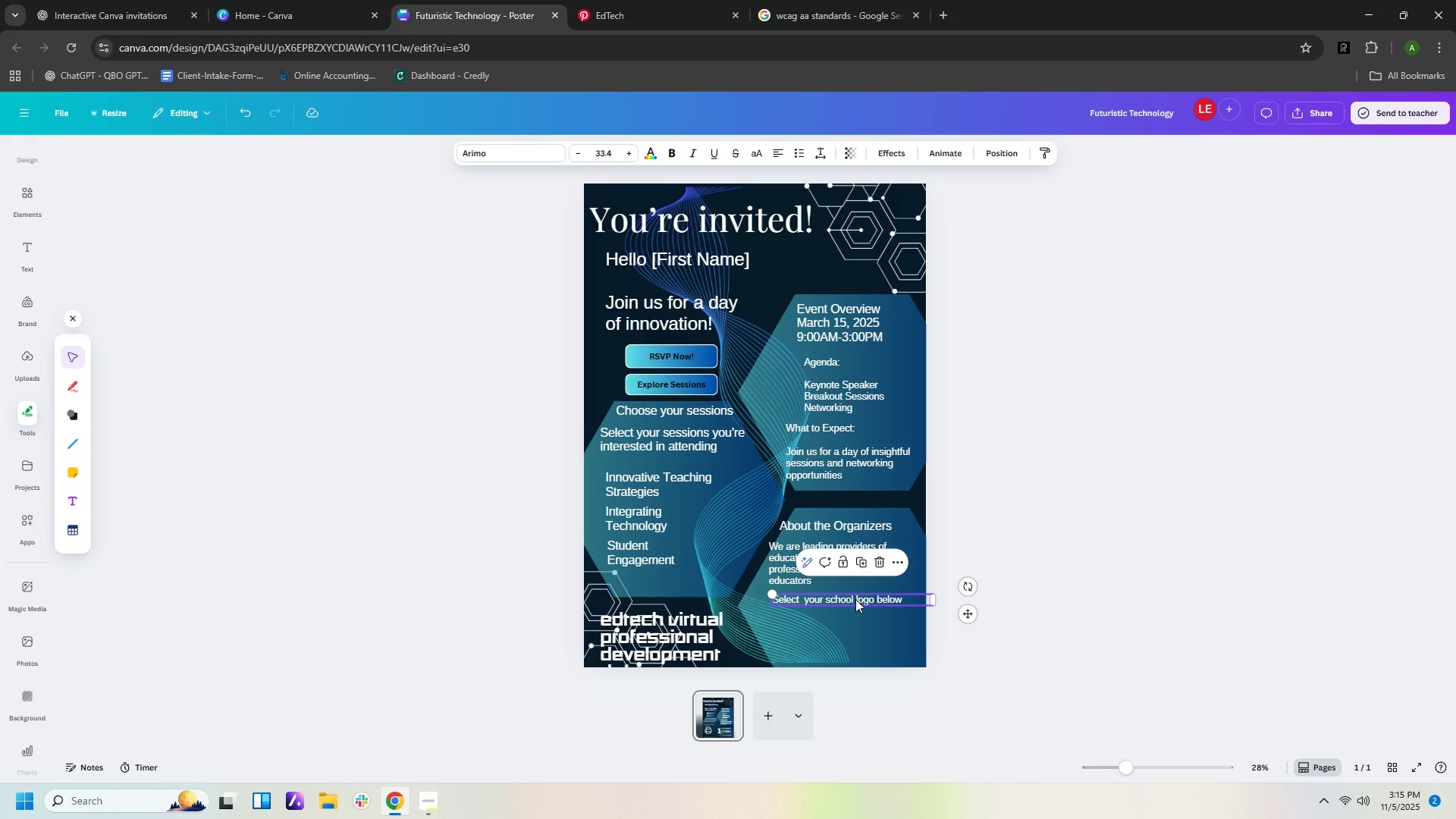 
key(Control+C)
 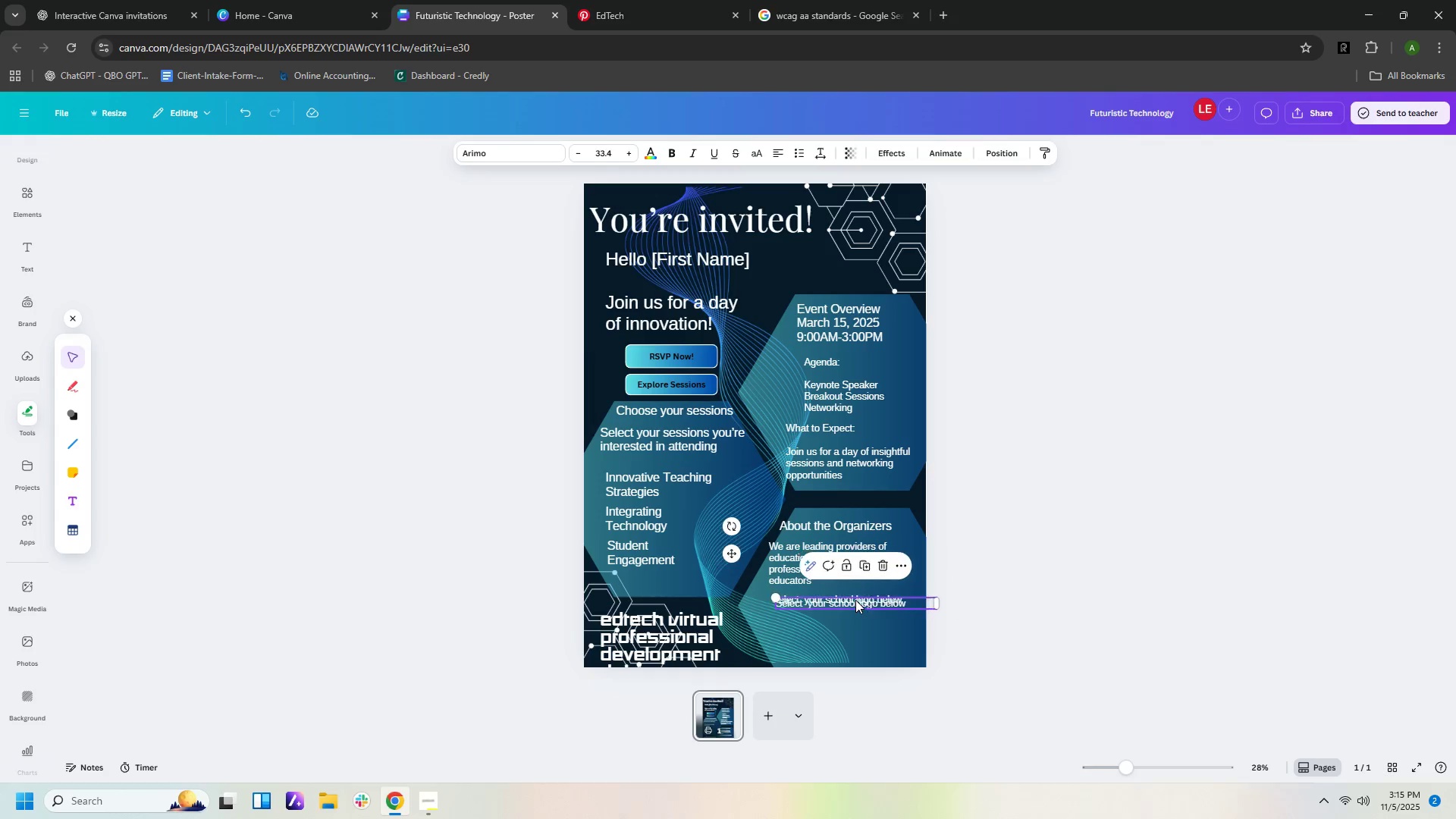 
key(Control+V)
 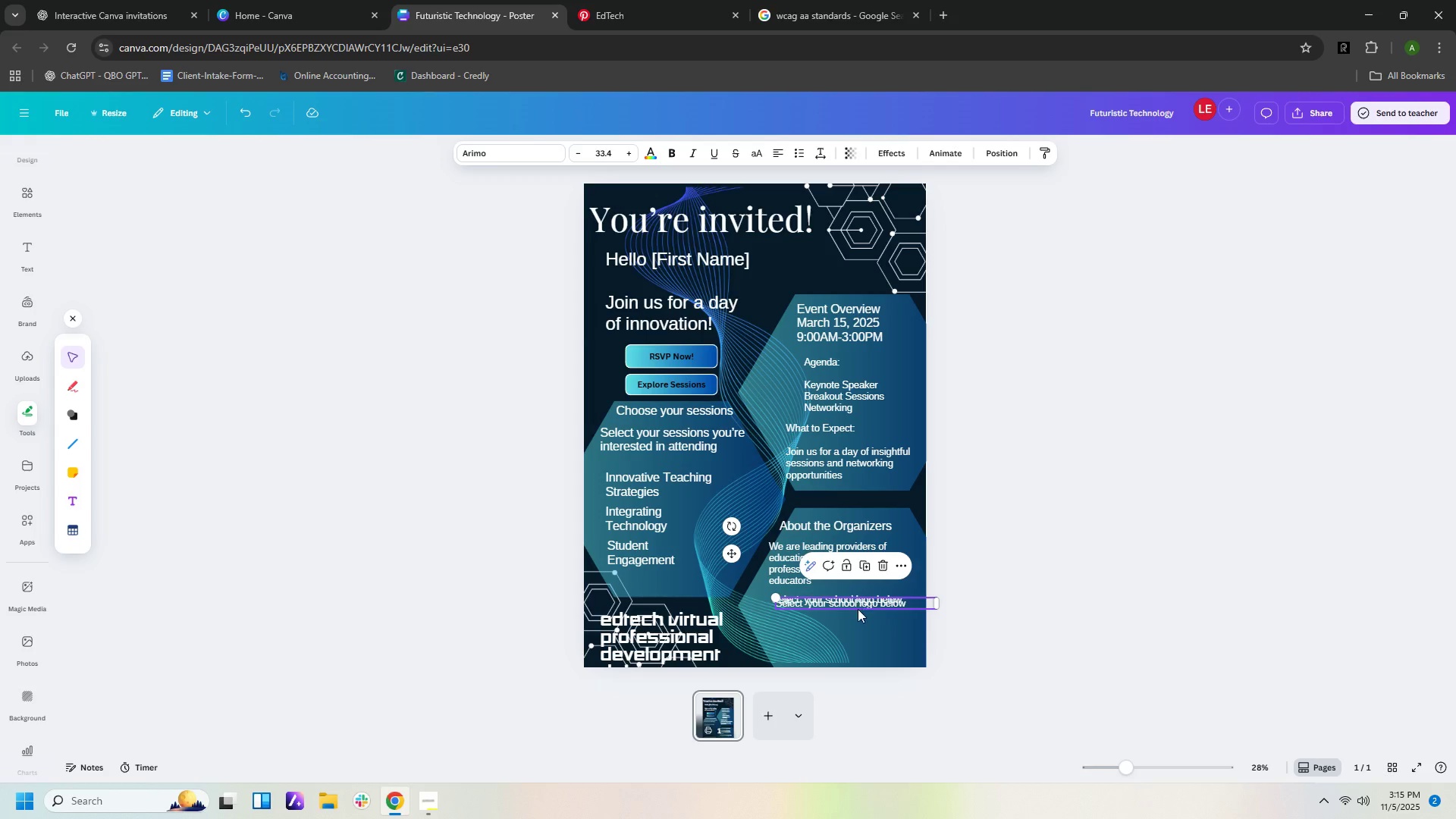 
left_click_drag(start_coordinate=[857, 601], to_coordinate=[853, 614])
 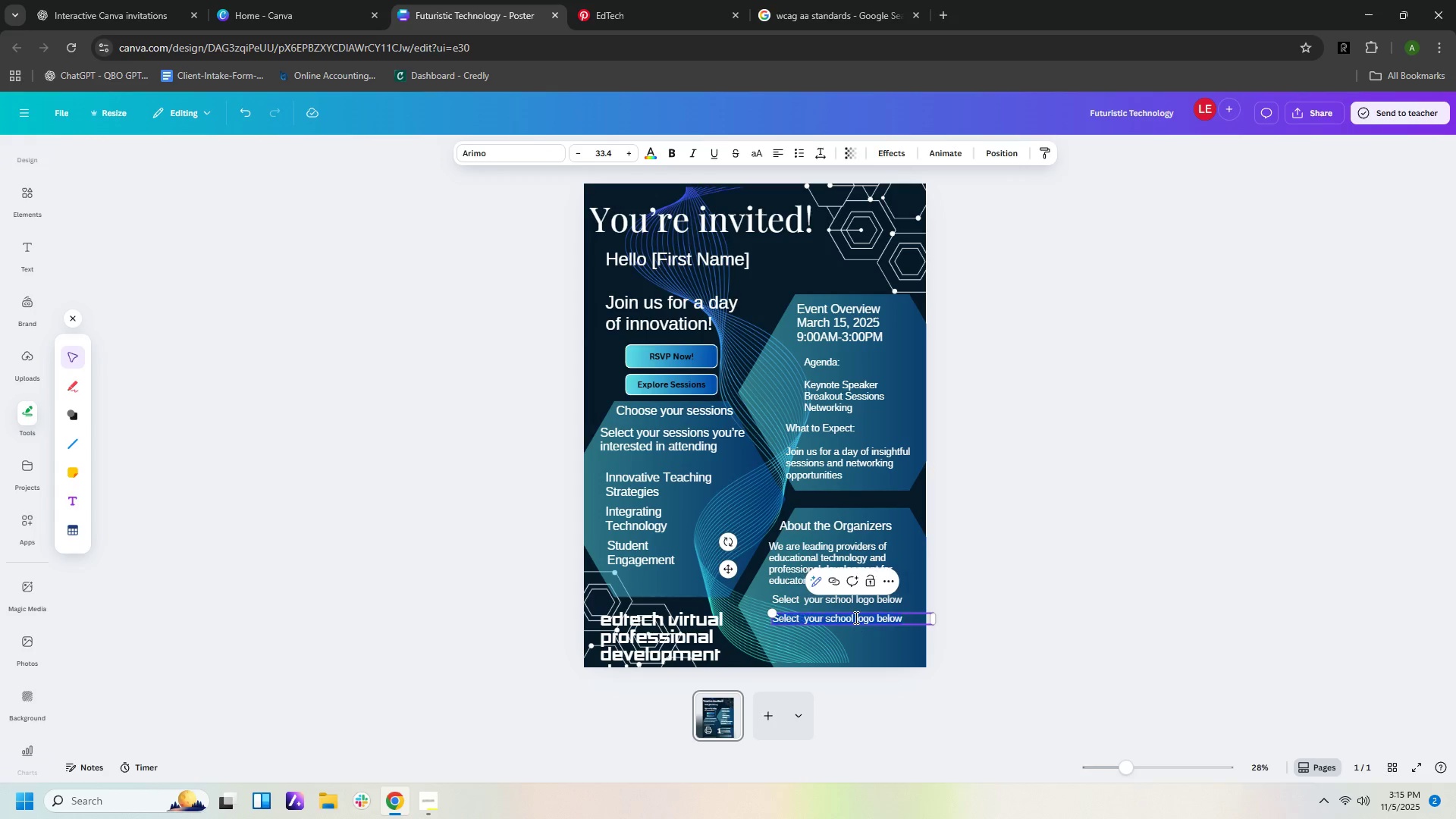 
double_click([855, 617])
 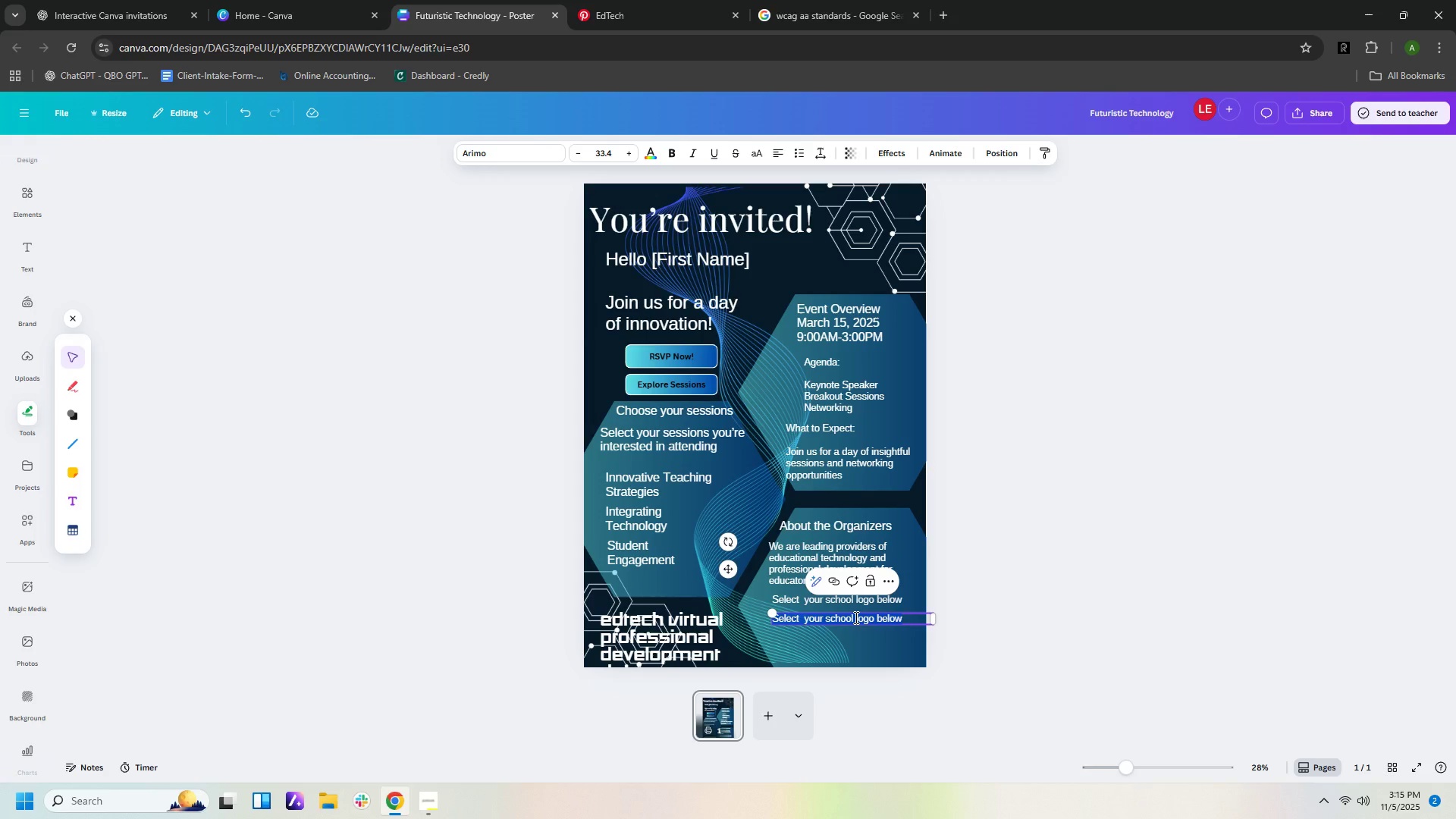 
type(Schh)
key(Backspace)
type(ool A Logo - BlueTeam)
 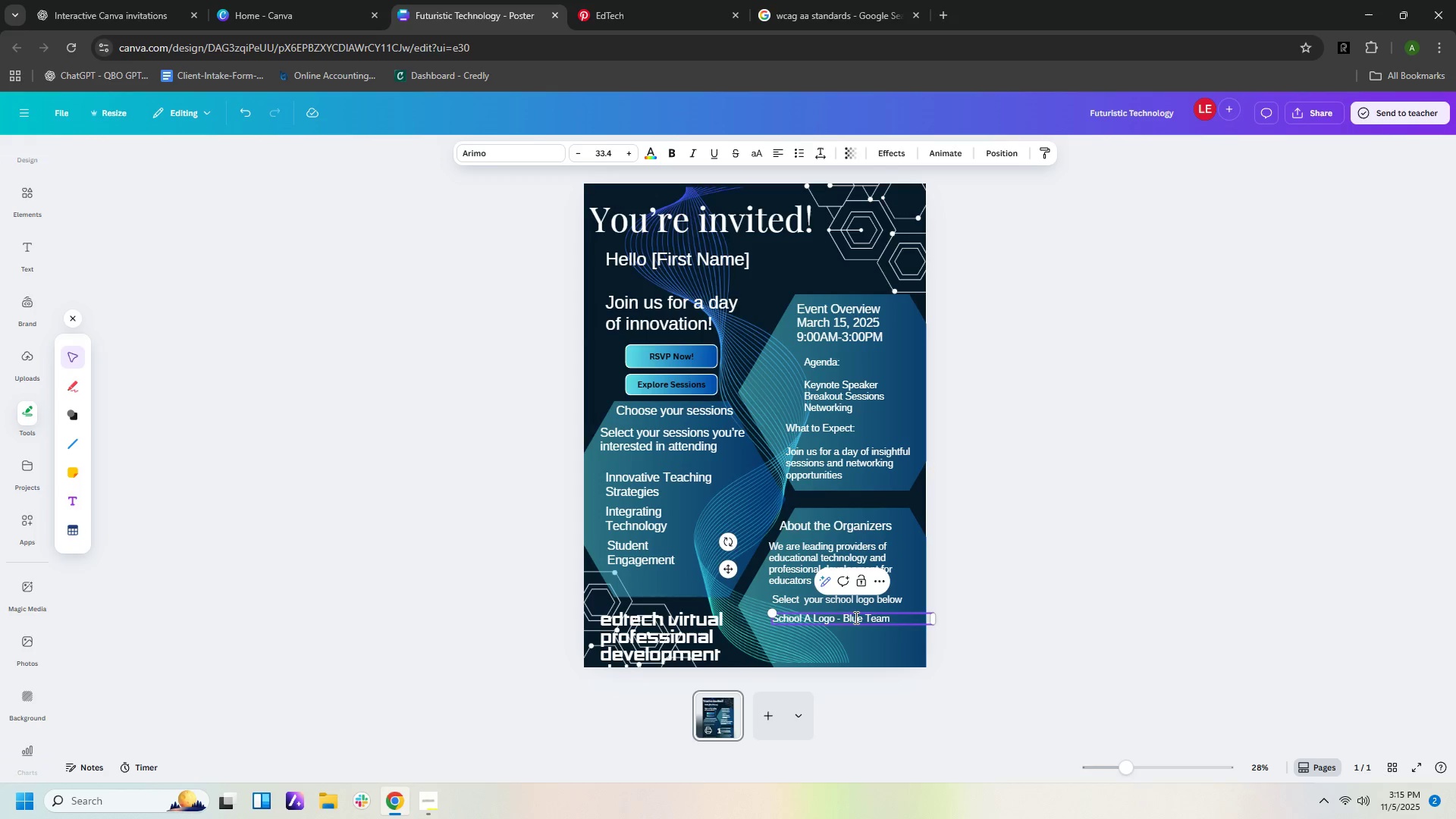 
left_click([975, 610])
 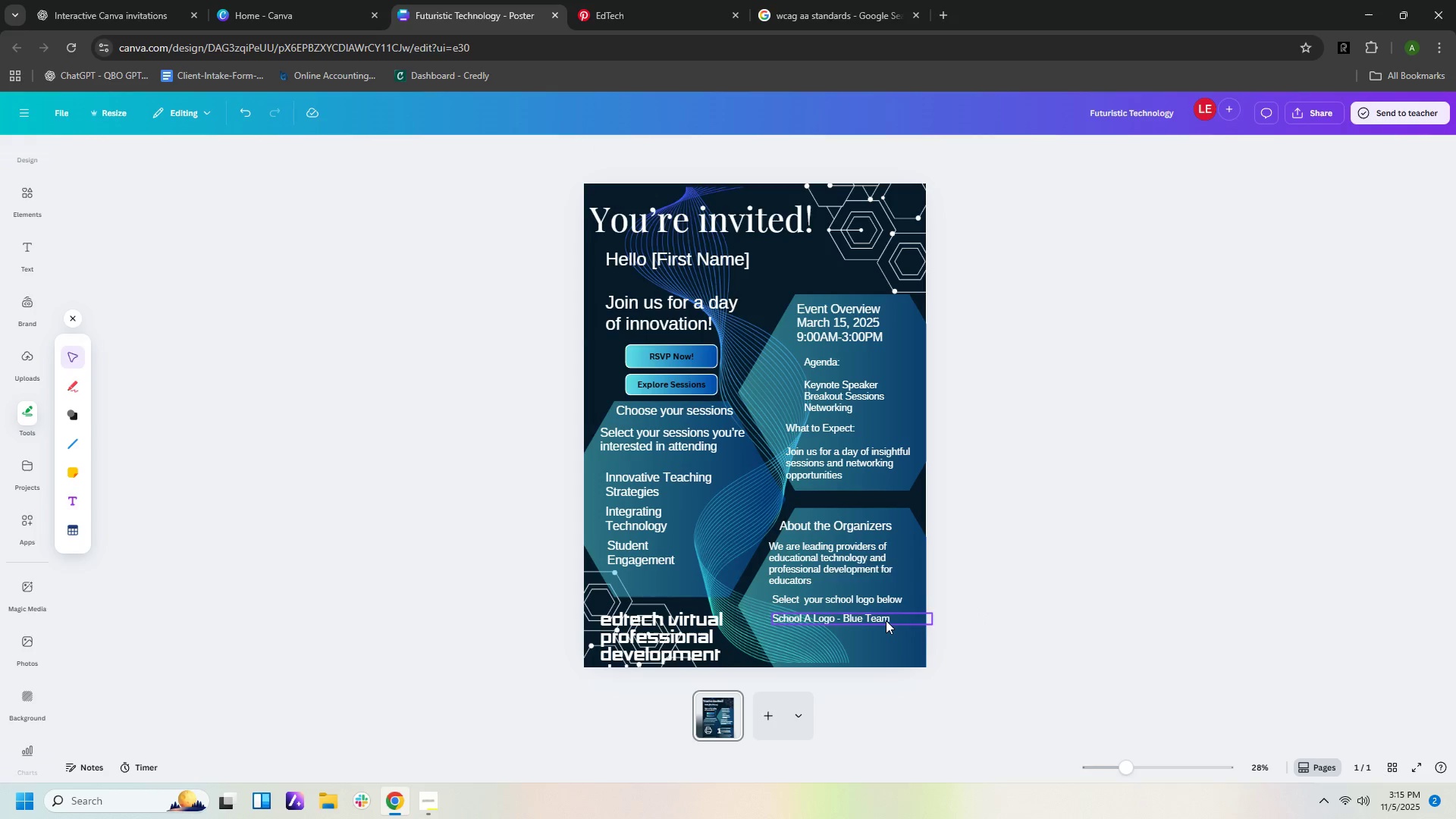 
left_click([886, 620])
 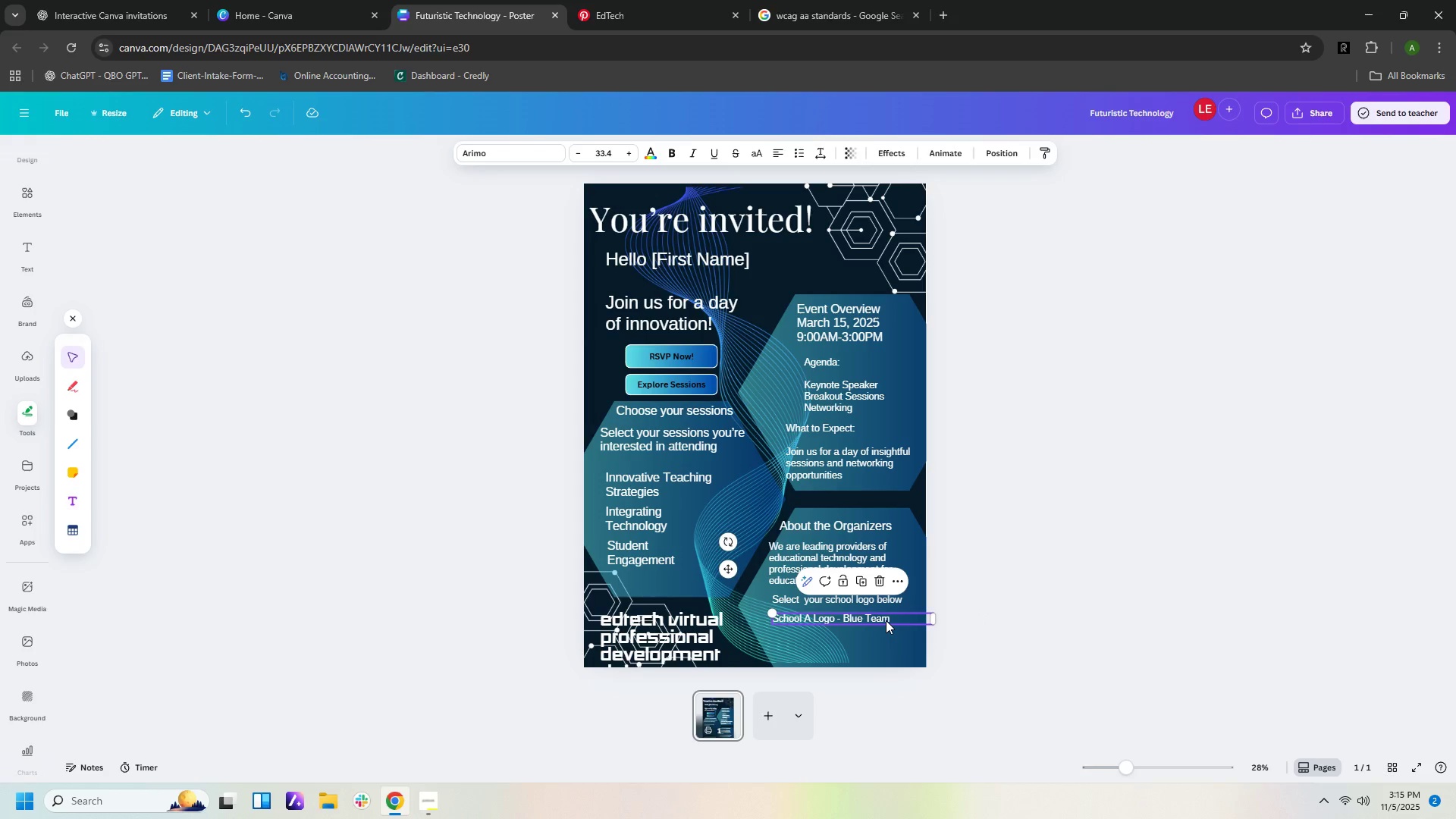 
key(Control+C)
 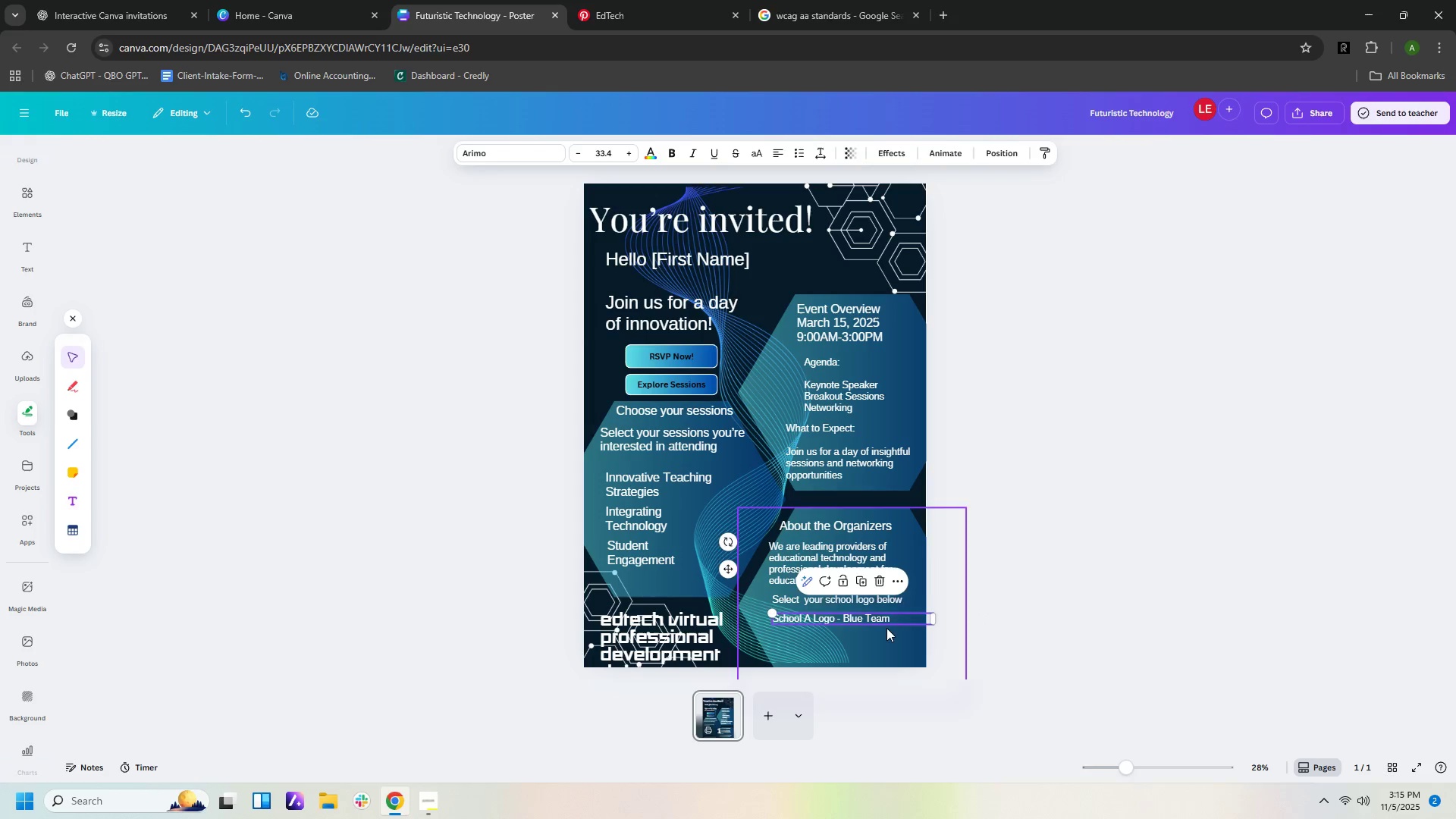 
key(Control+V)
 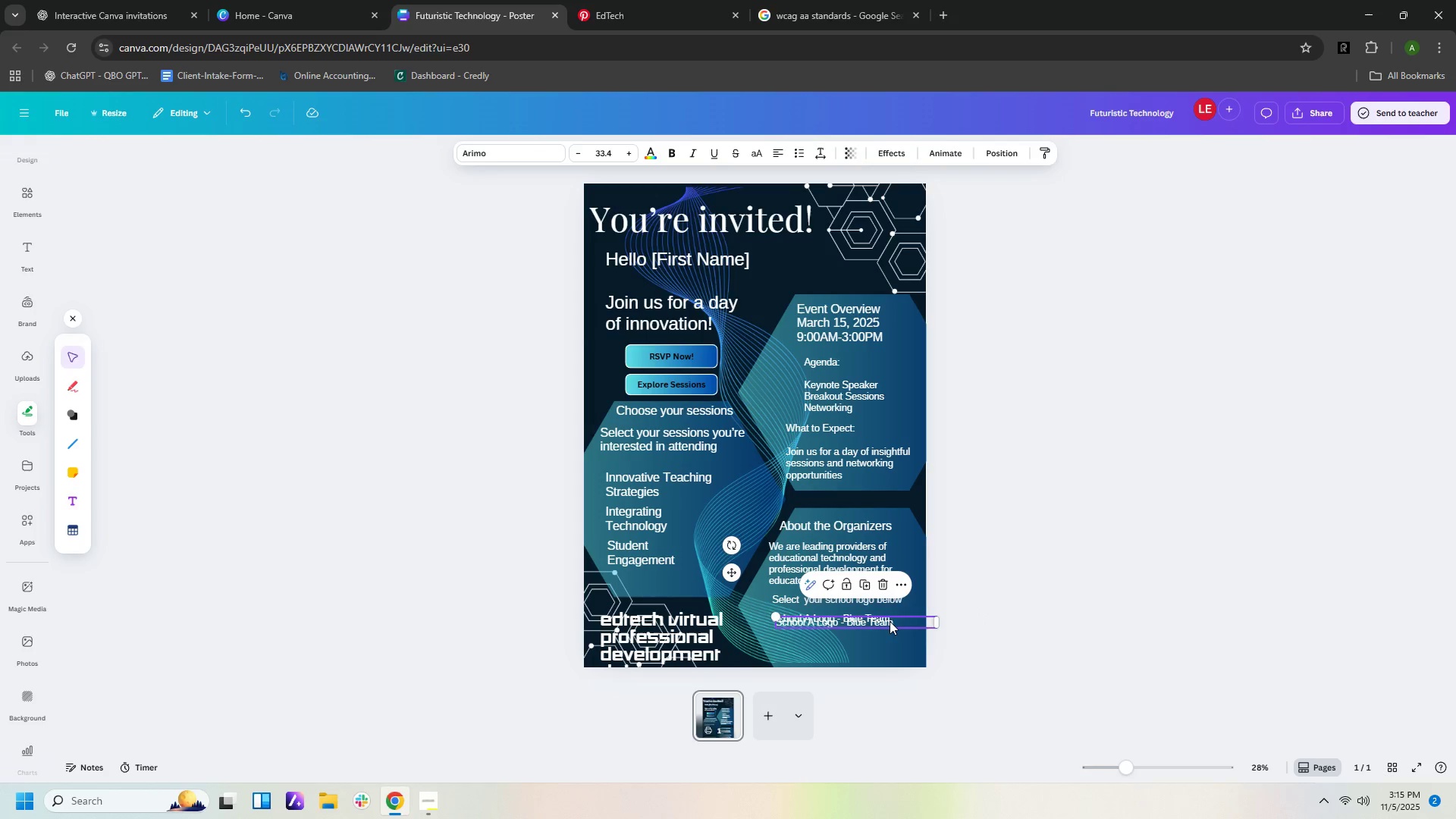 
left_click_drag(start_coordinate=[890, 620], to_coordinate=[889, 631])
 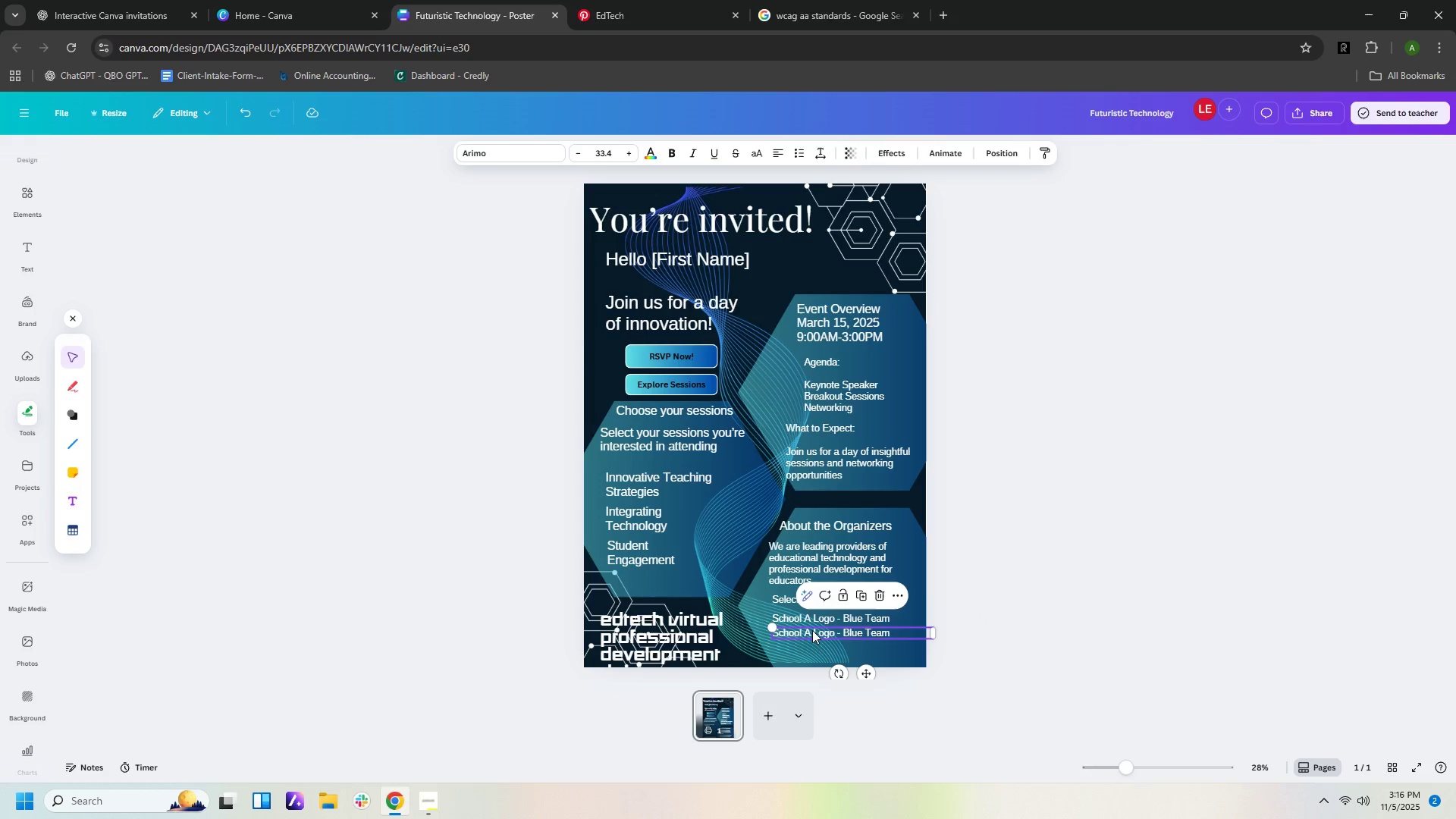 
left_click([808, 633])
 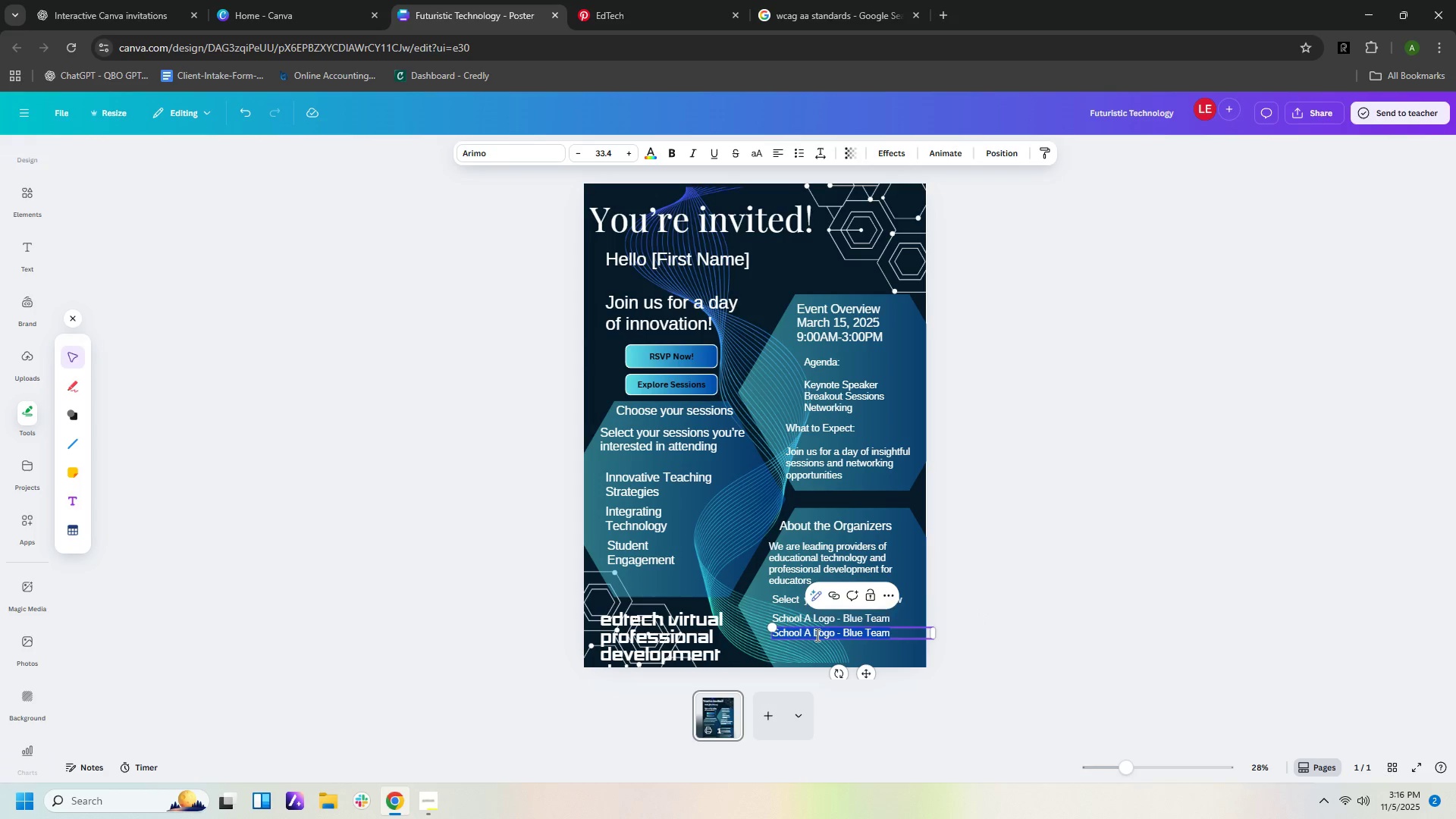 
left_click([816, 635])
 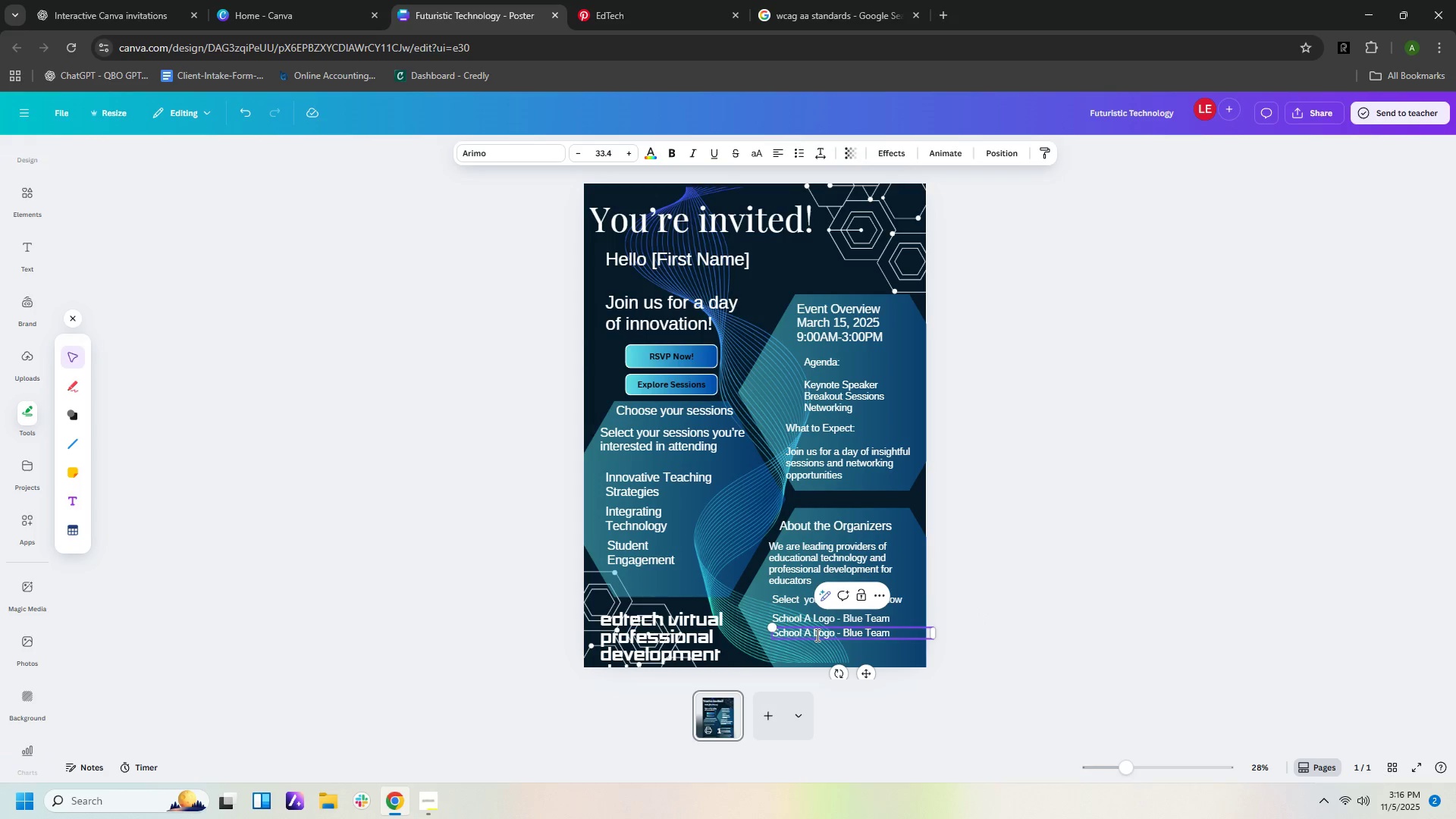 
key(ArrowLeft)
 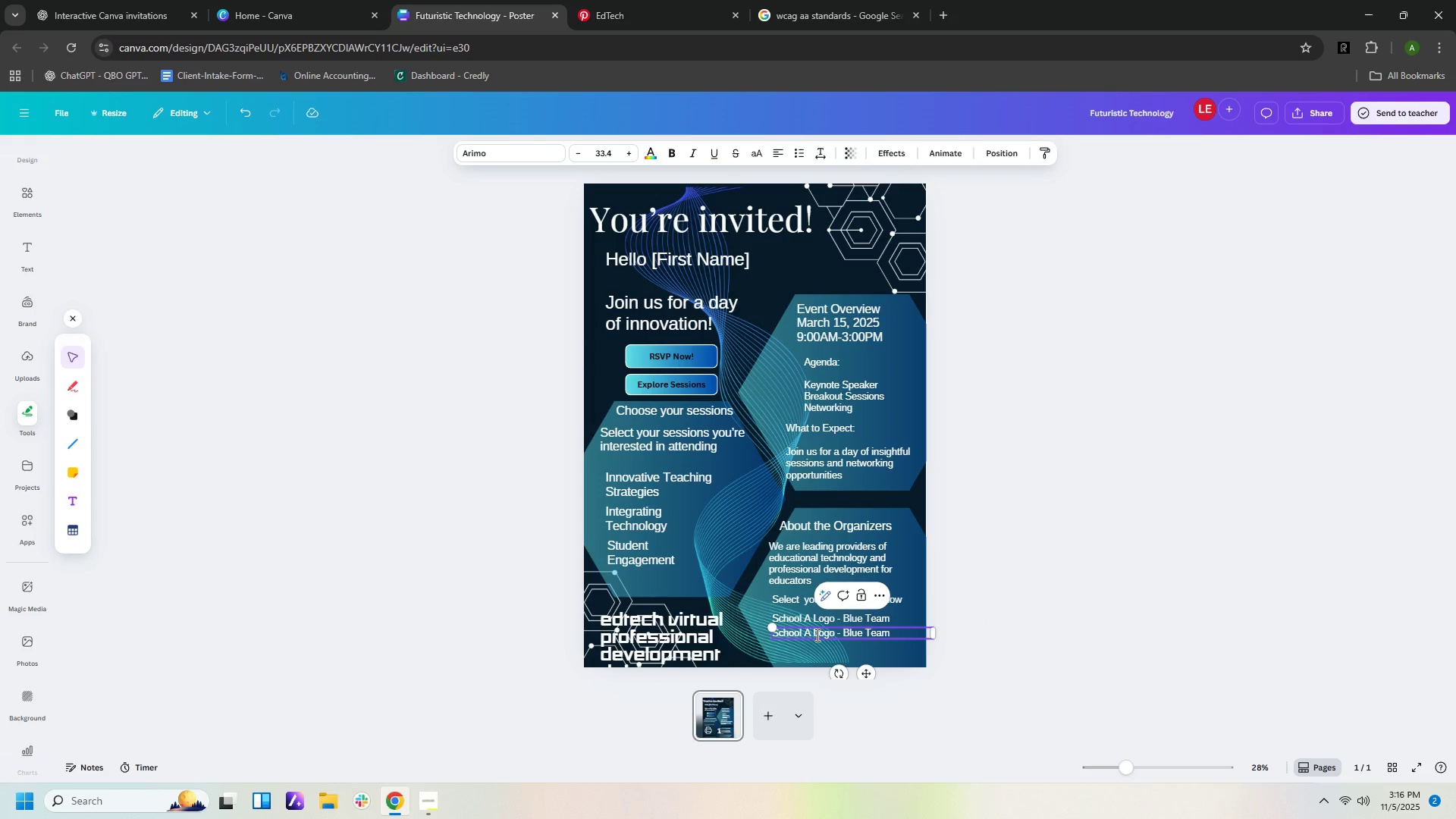 
key(ArrowLeft)
 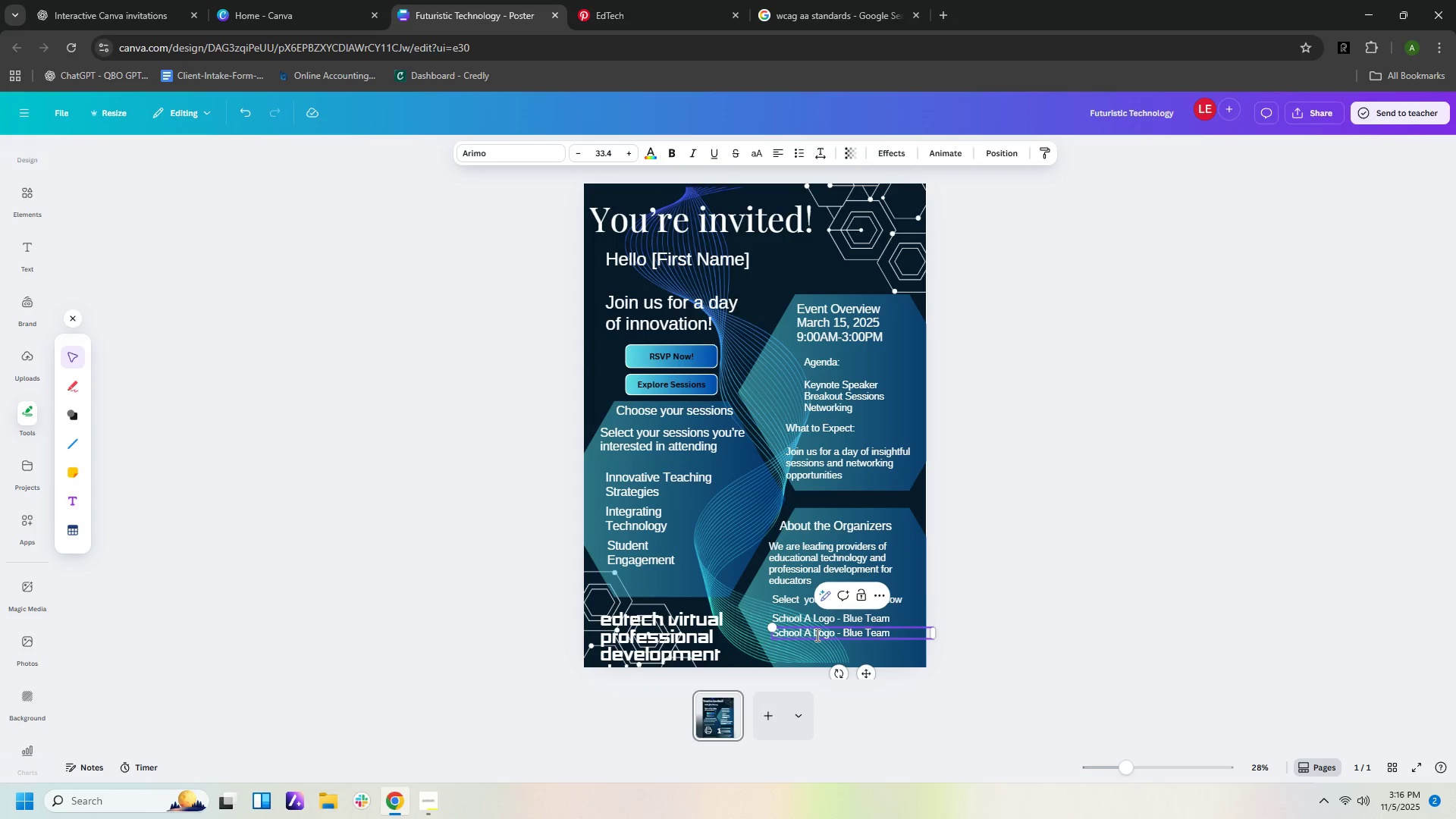 
key(ArrowLeft)
 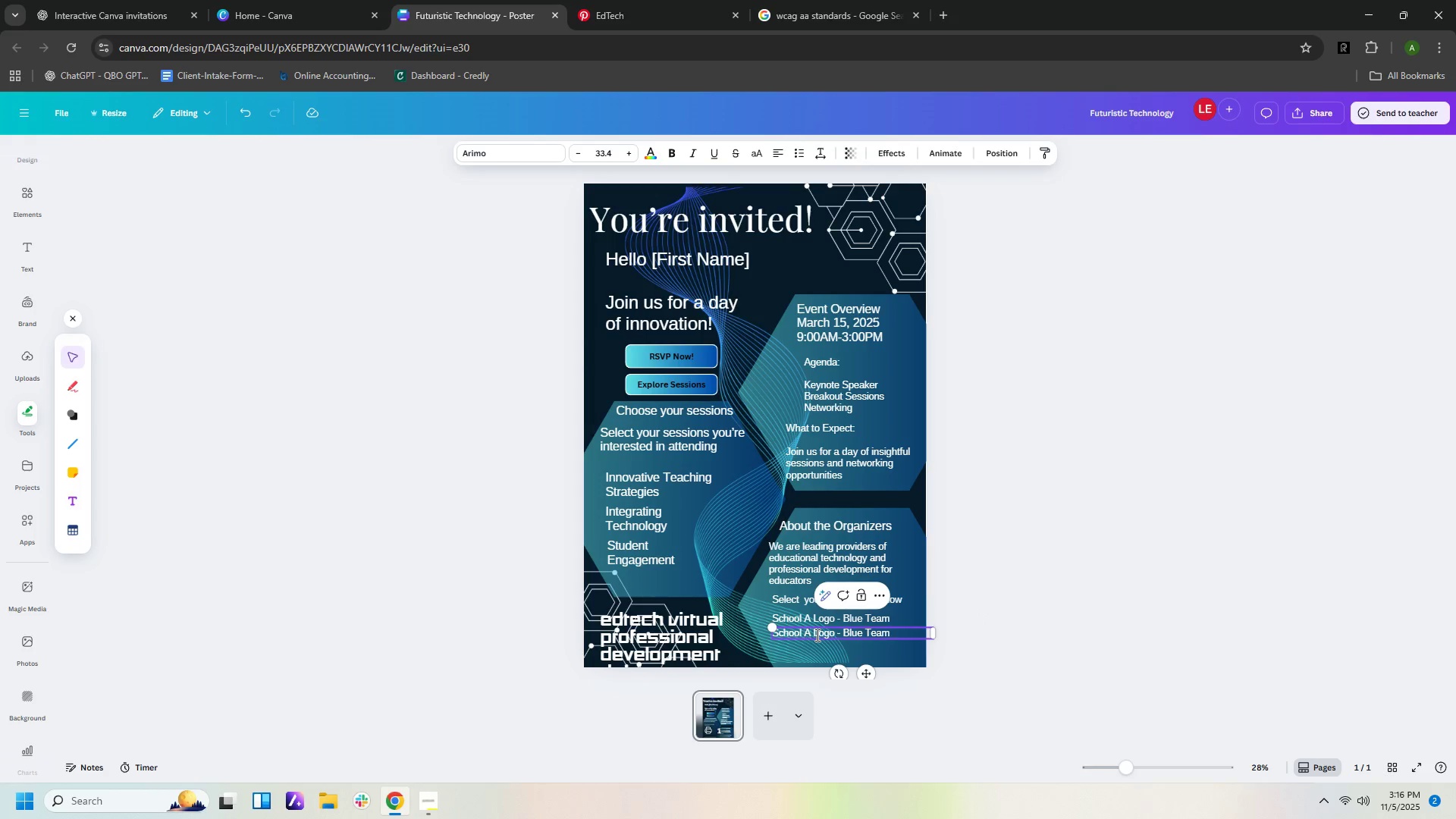 
key(ArrowRight)
 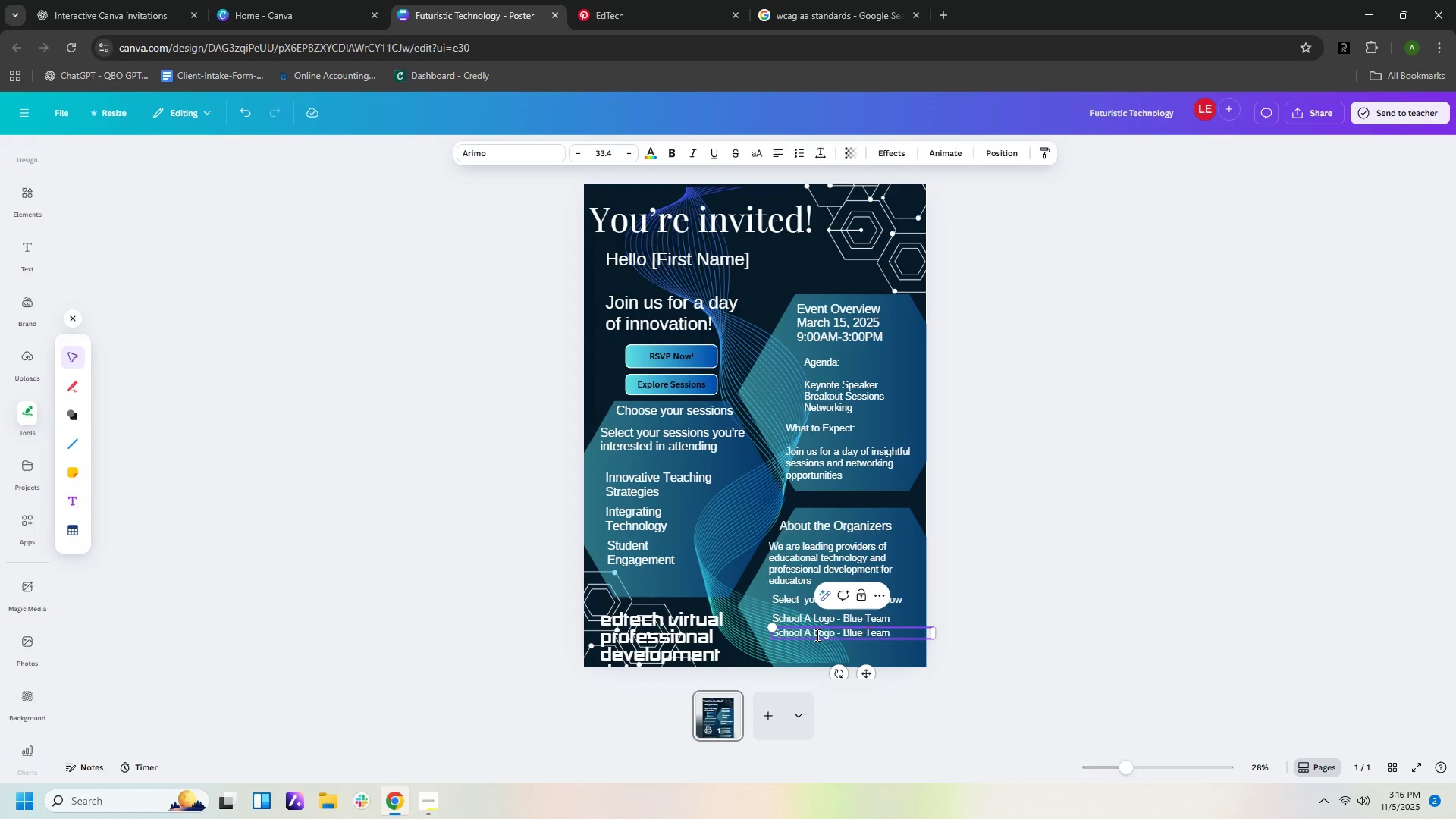 
key(Backspace)
 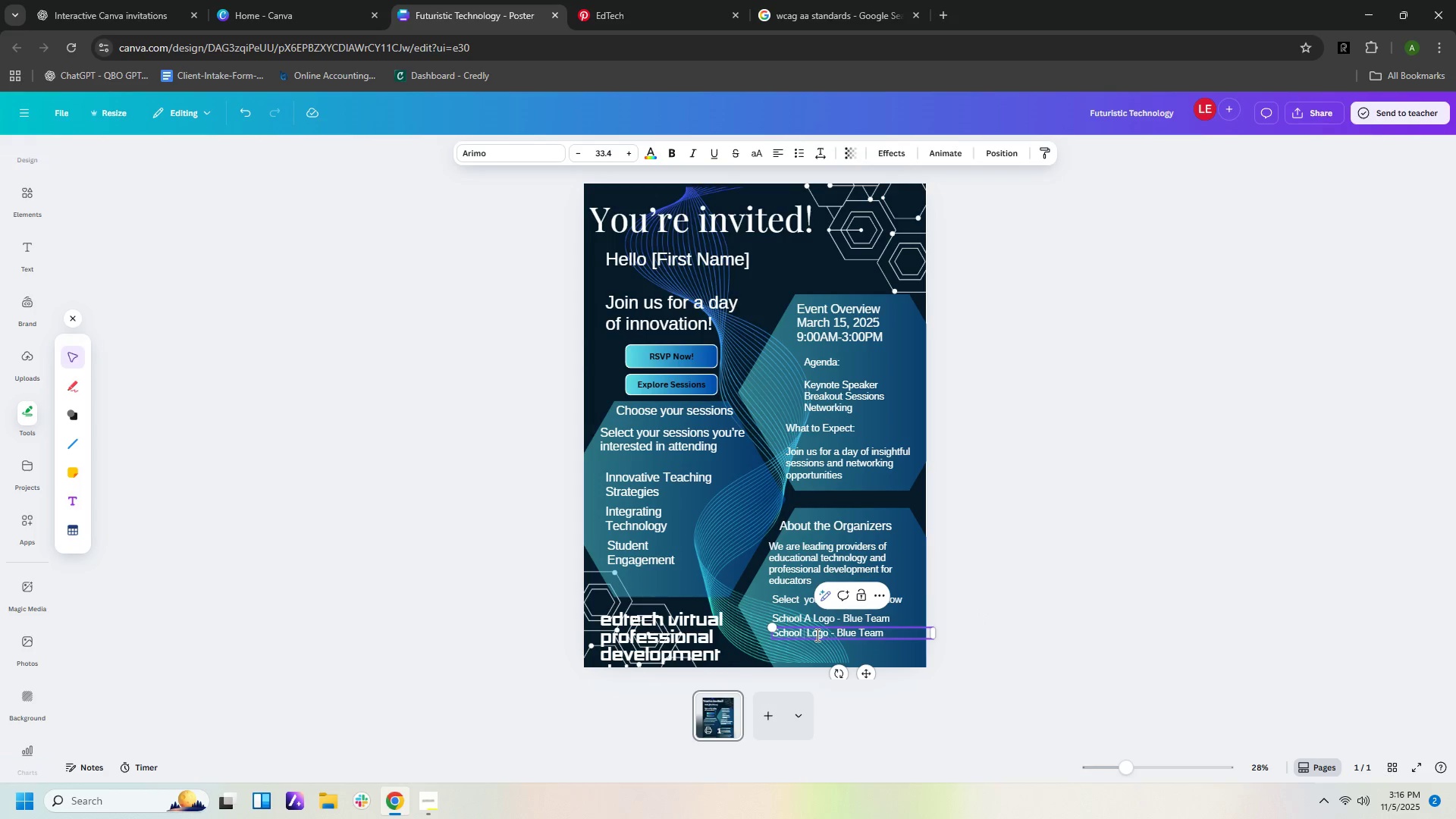 
hold_key(key=ShiftLeft, duration=0.32)
 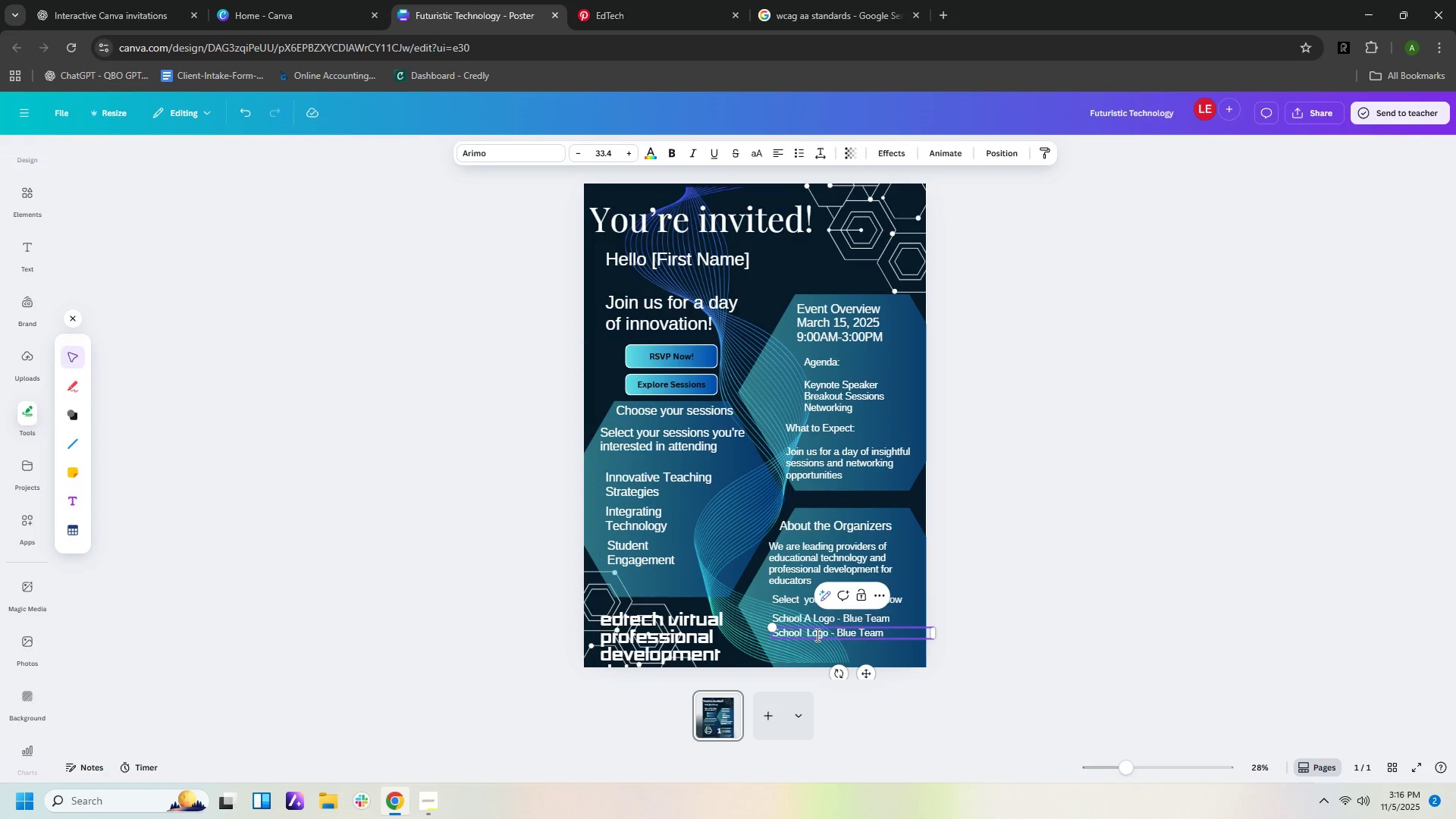 
key(Shift+B)
 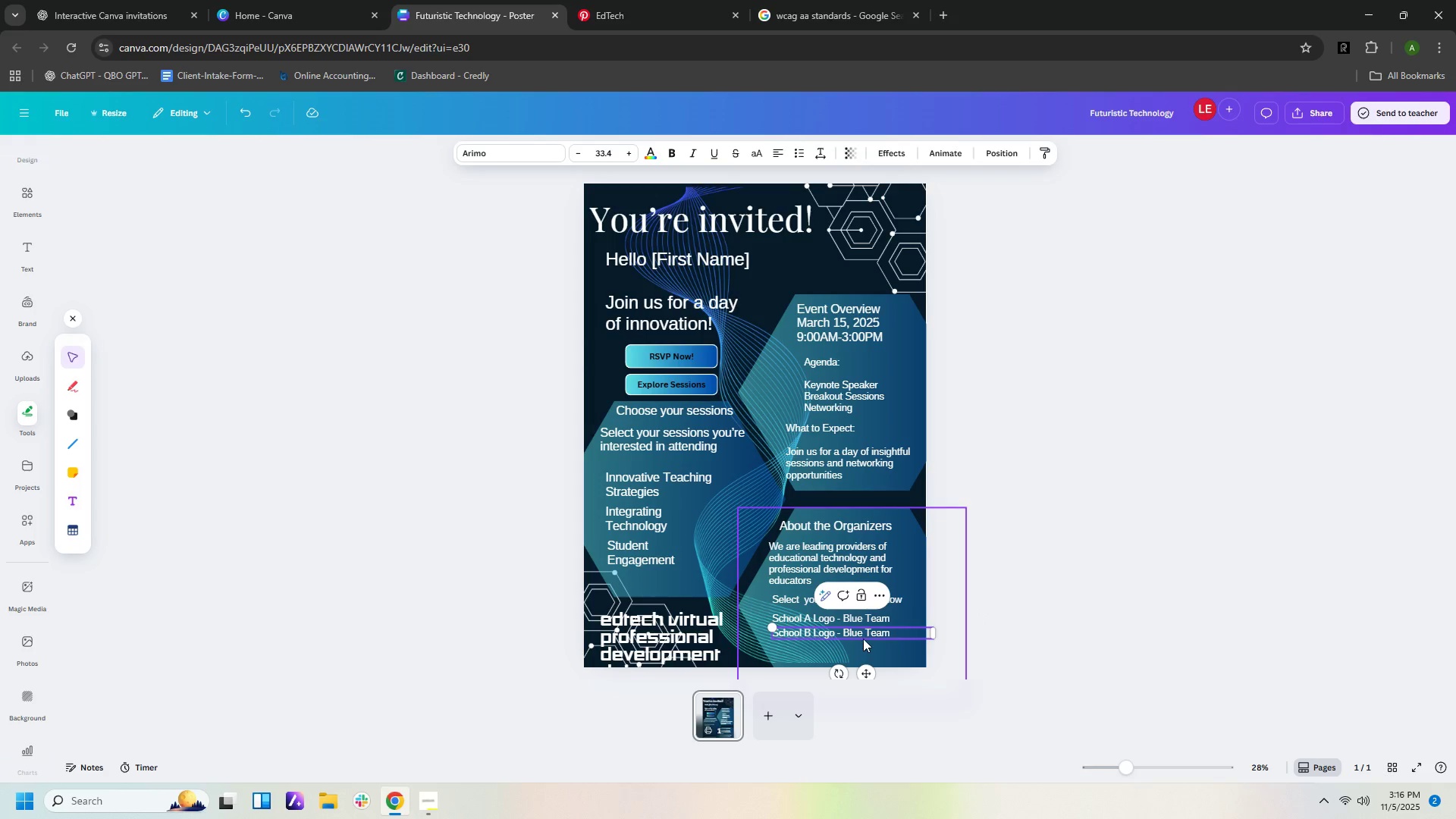 
left_click([863, 634])
 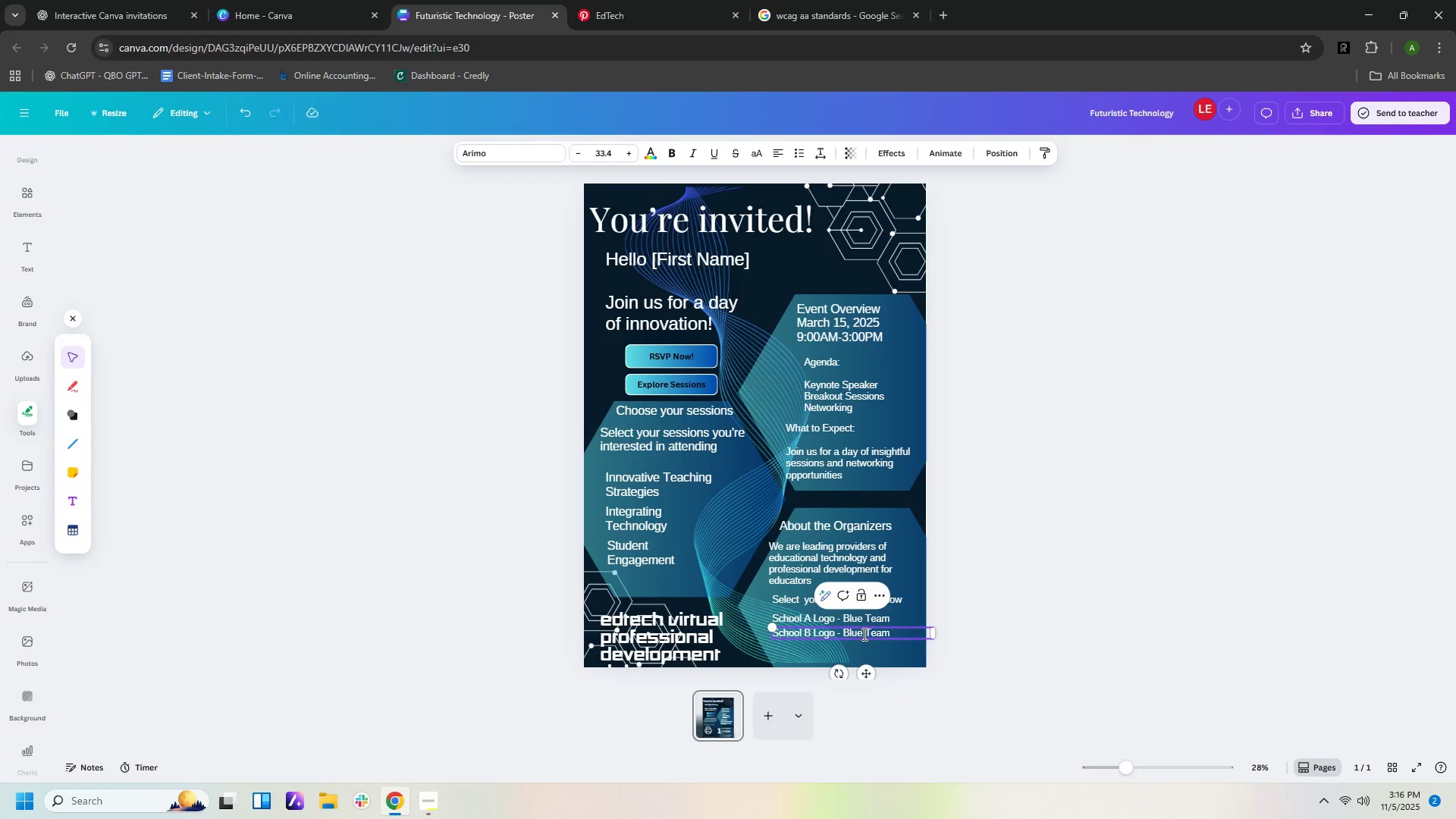 
key(Backspace)
key(Backspace)
type(Green)
 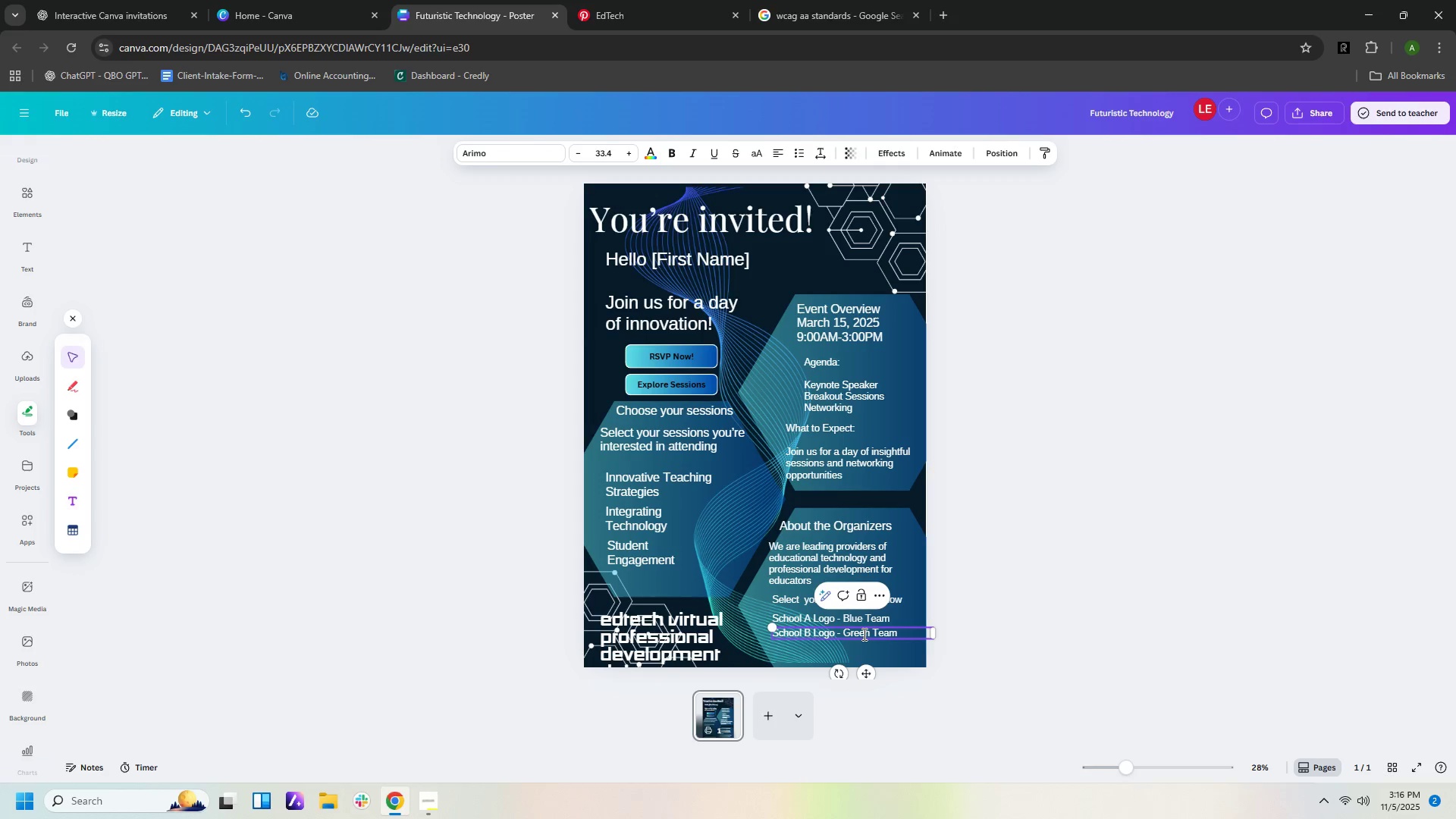 
left_click([961, 587])
 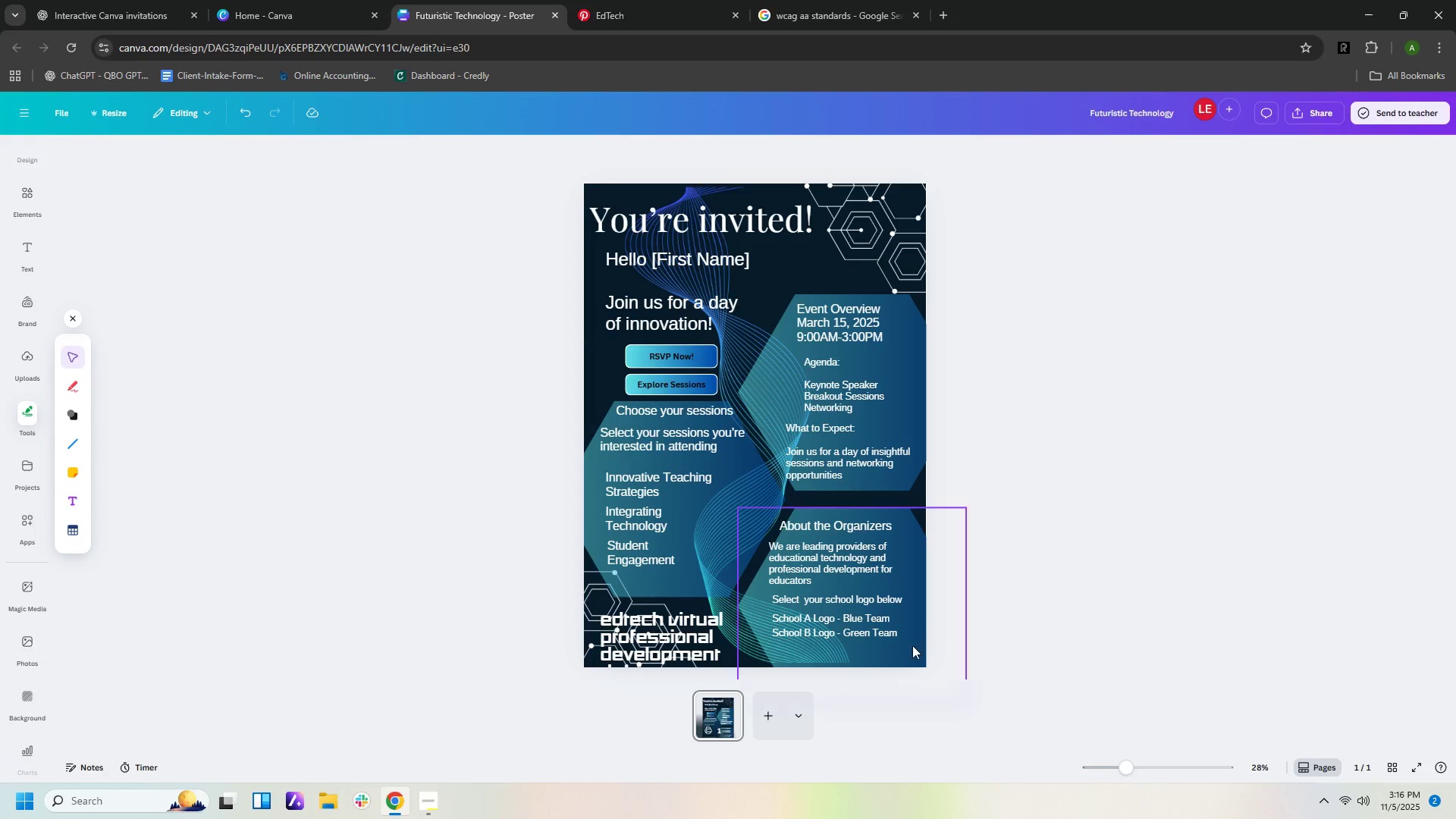 
key(Control+V)
 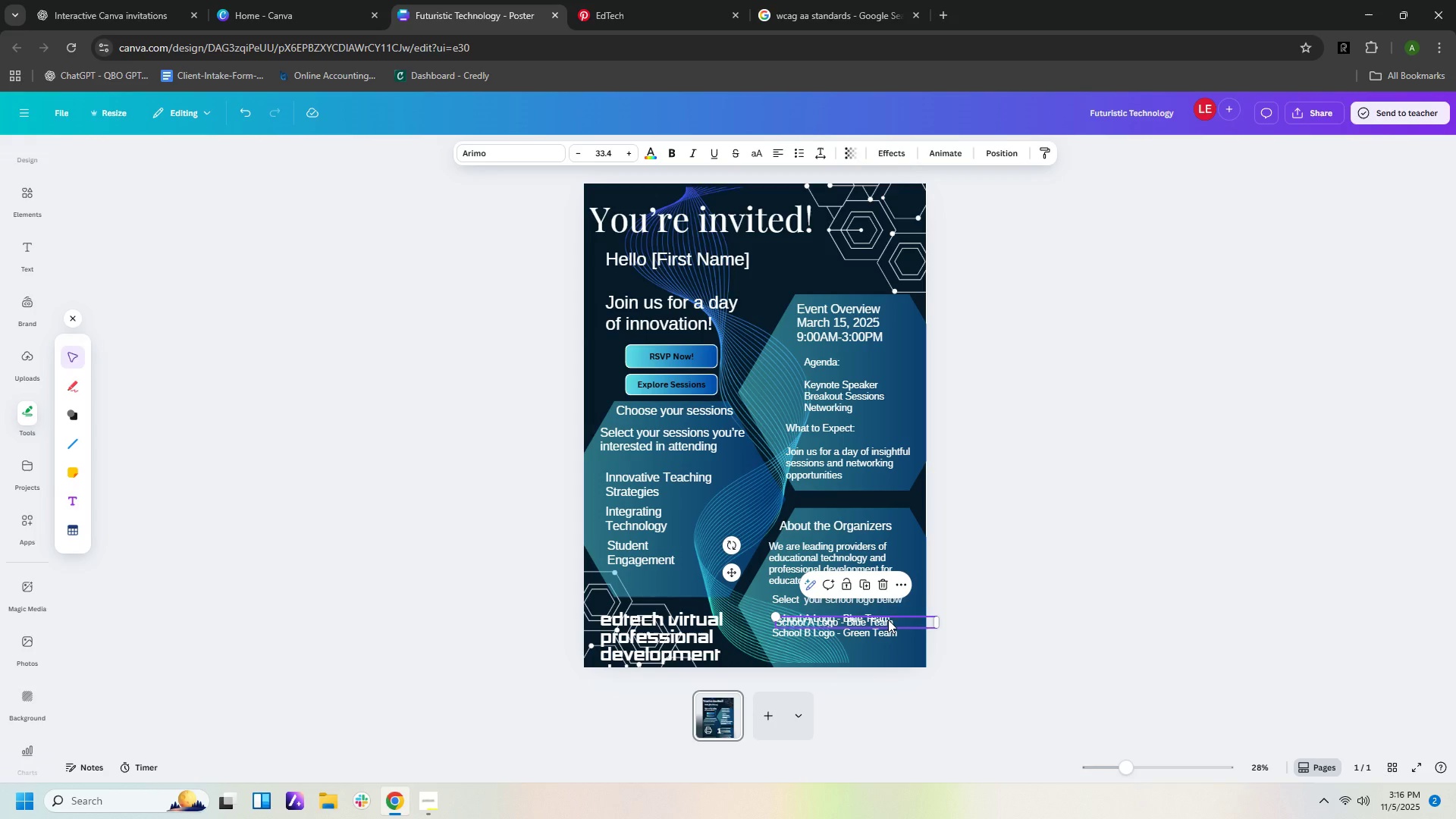 
left_click_drag(start_coordinate=[888, 620], to_coordinate=[886, 645])
 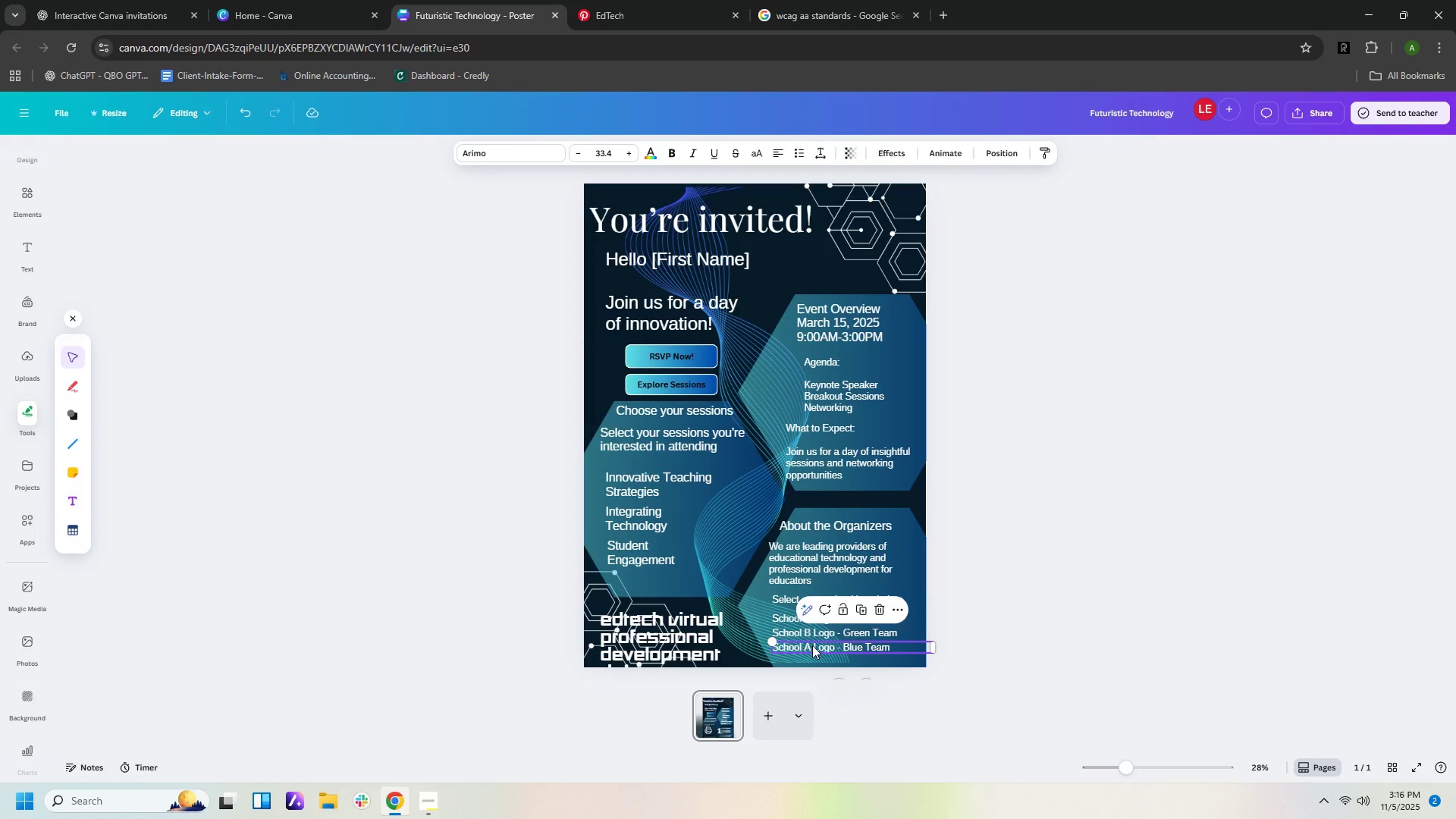 
left_click([812, 645])
 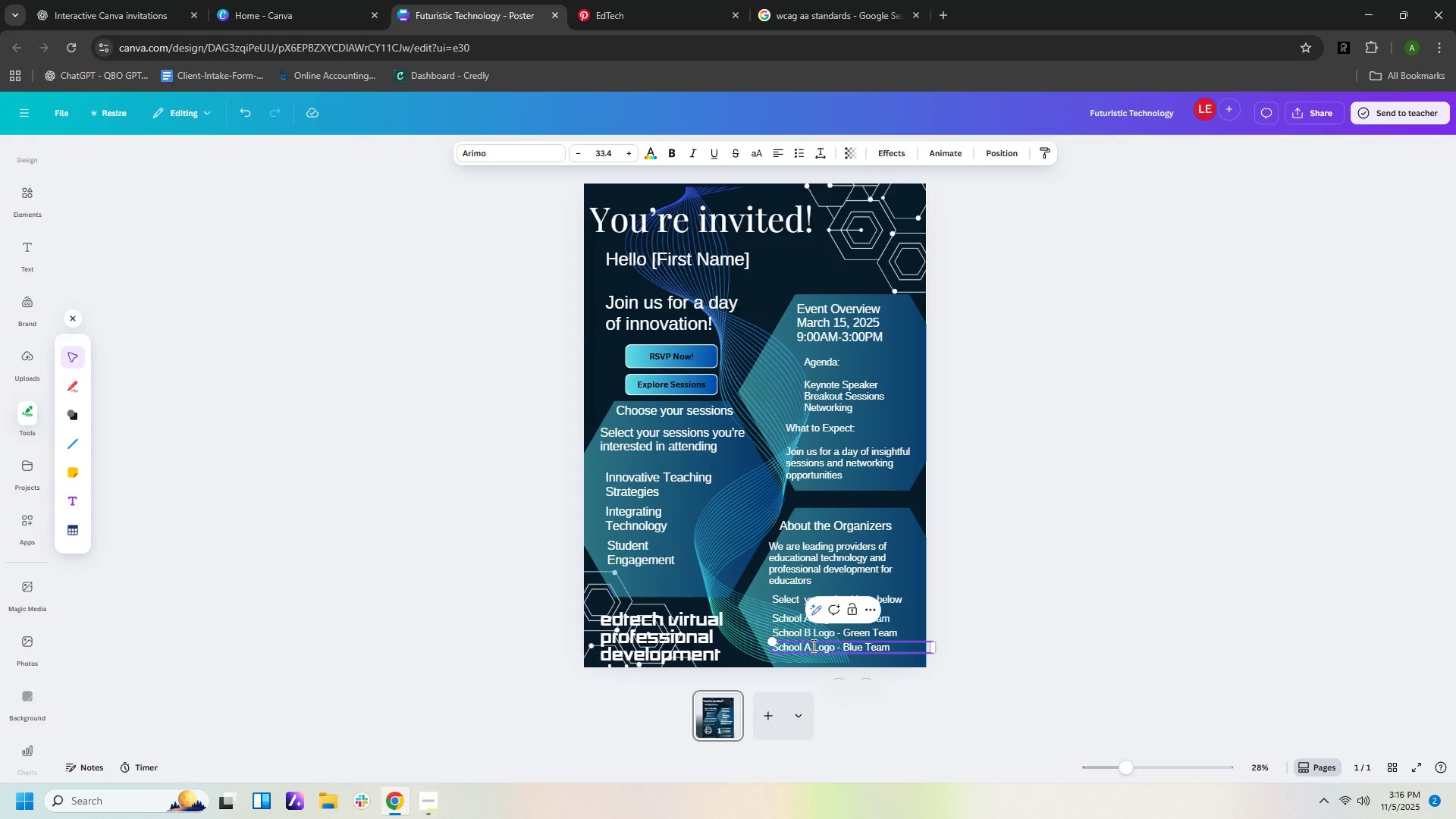 
left_click([812, 645])
 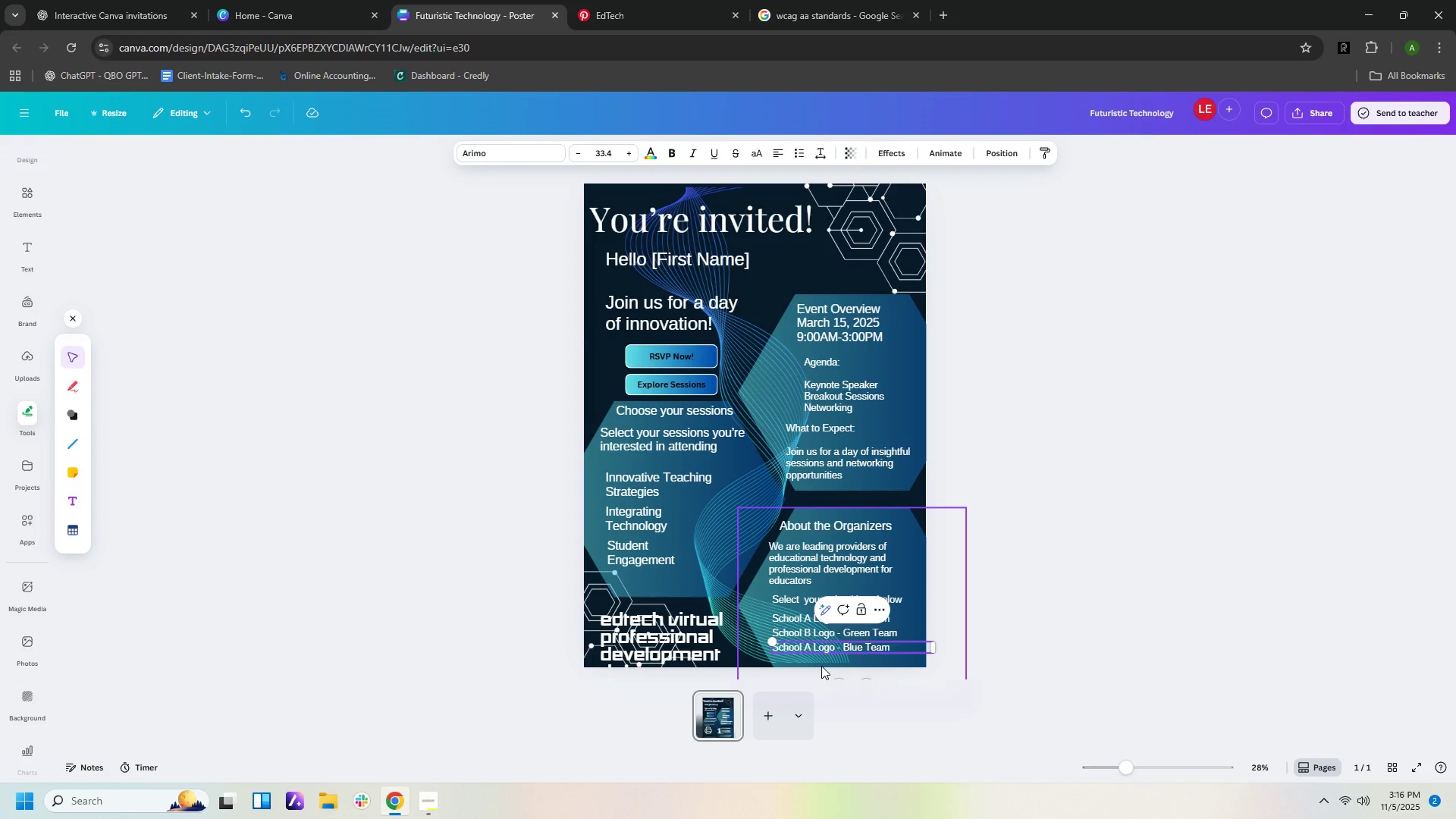 
key(ArrowLeft)
 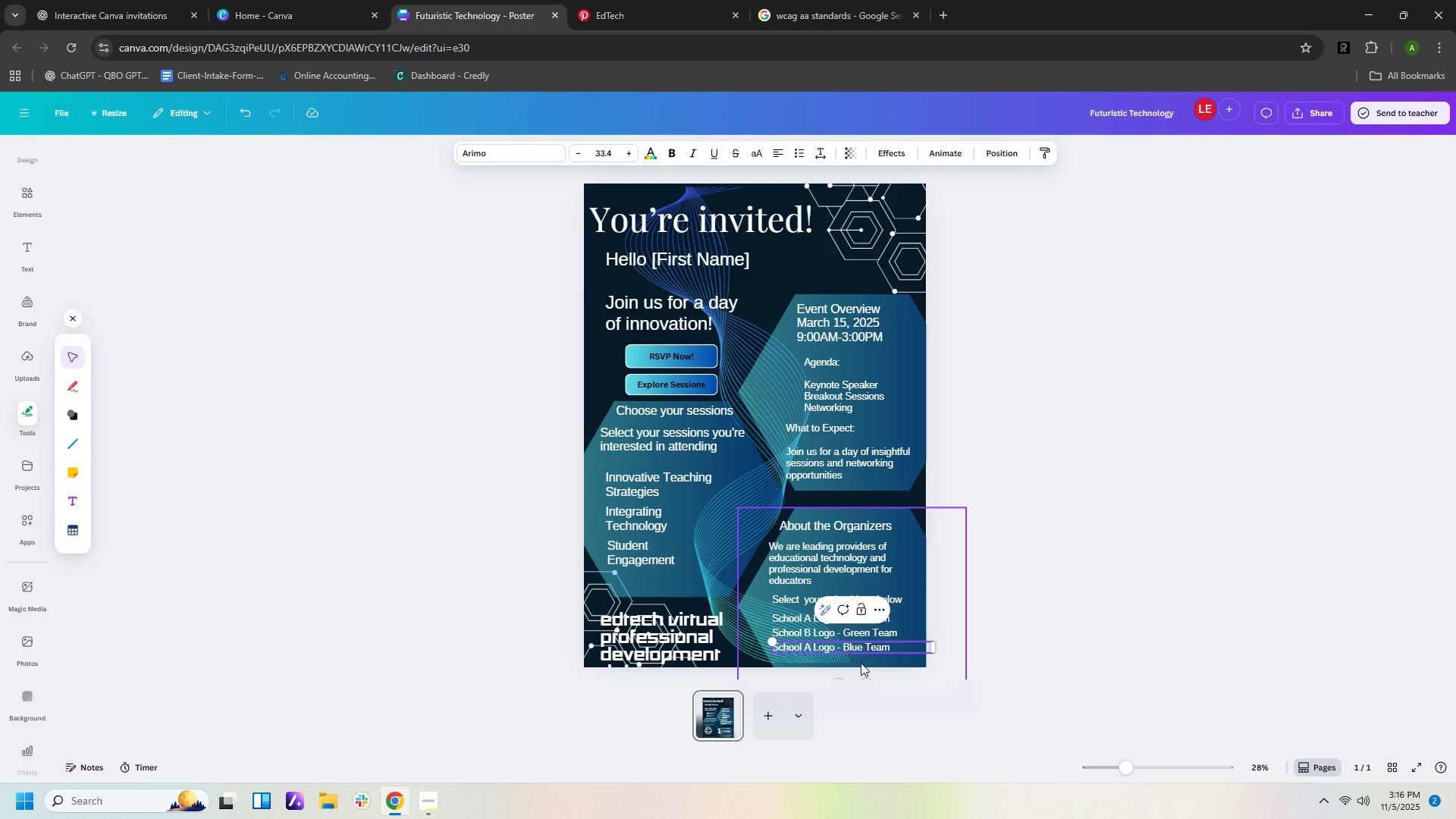 
key(Backspace)
 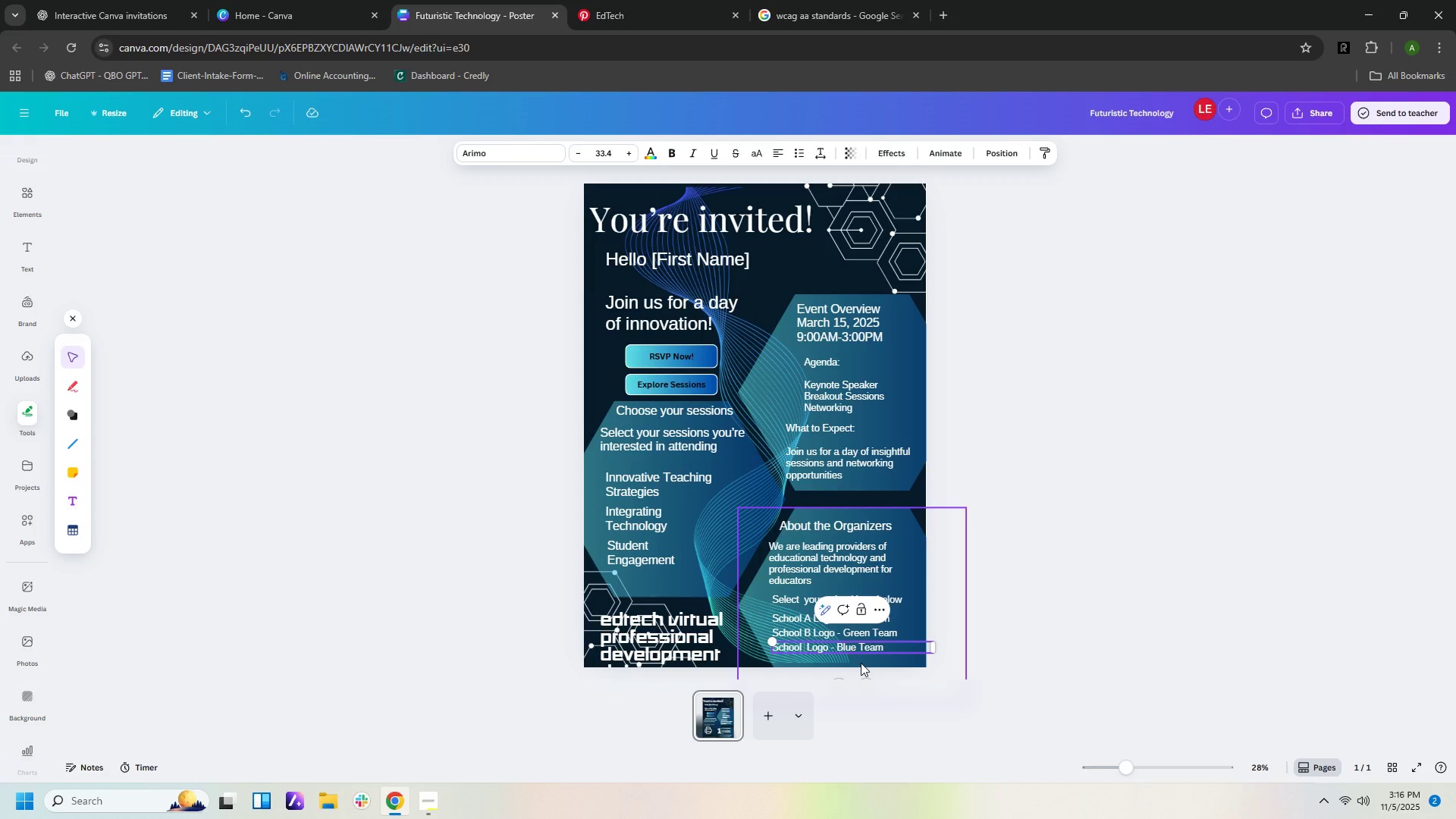 
key(Shift+ShiftLeft)
 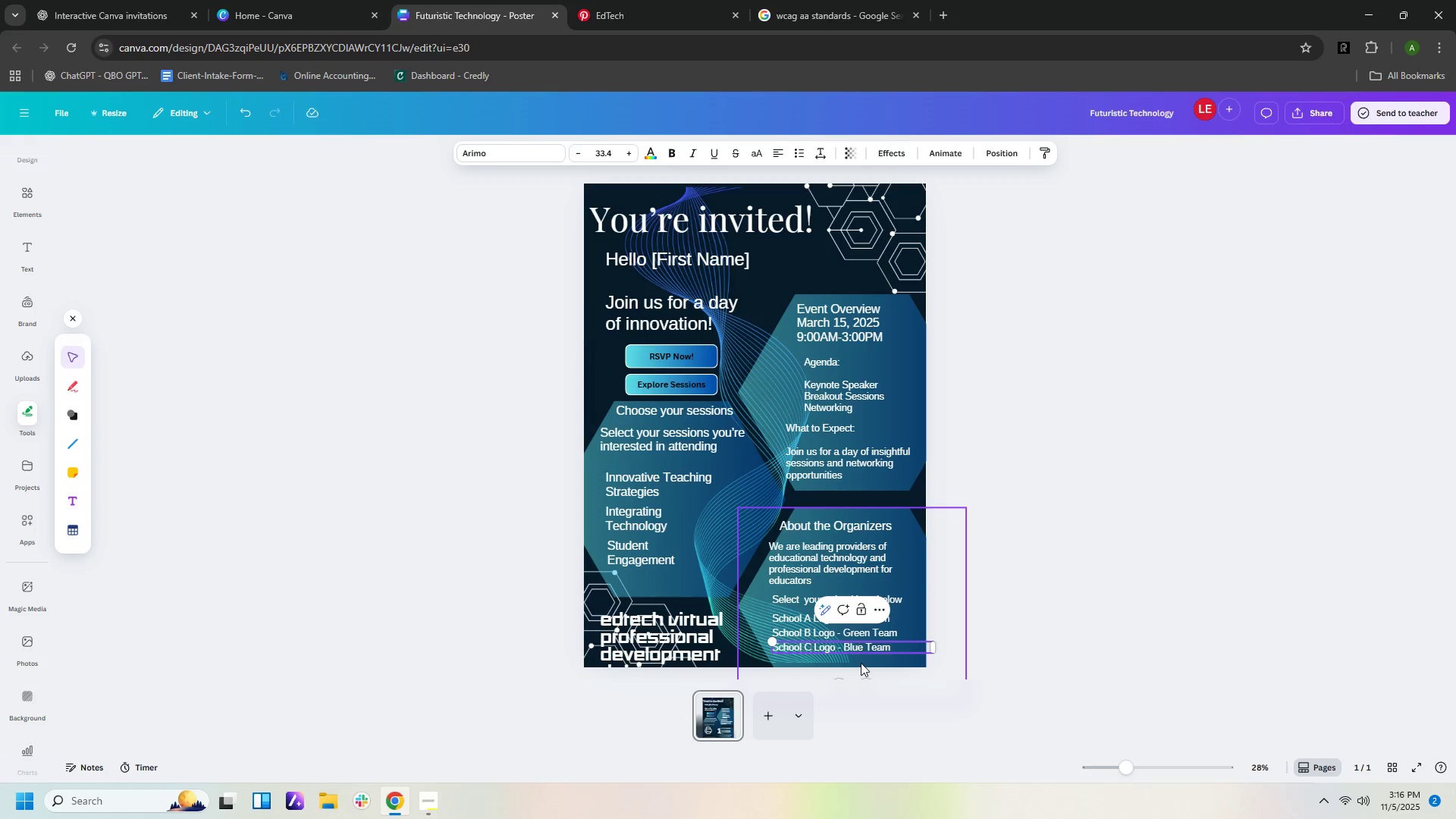 
key(Shift+C)
 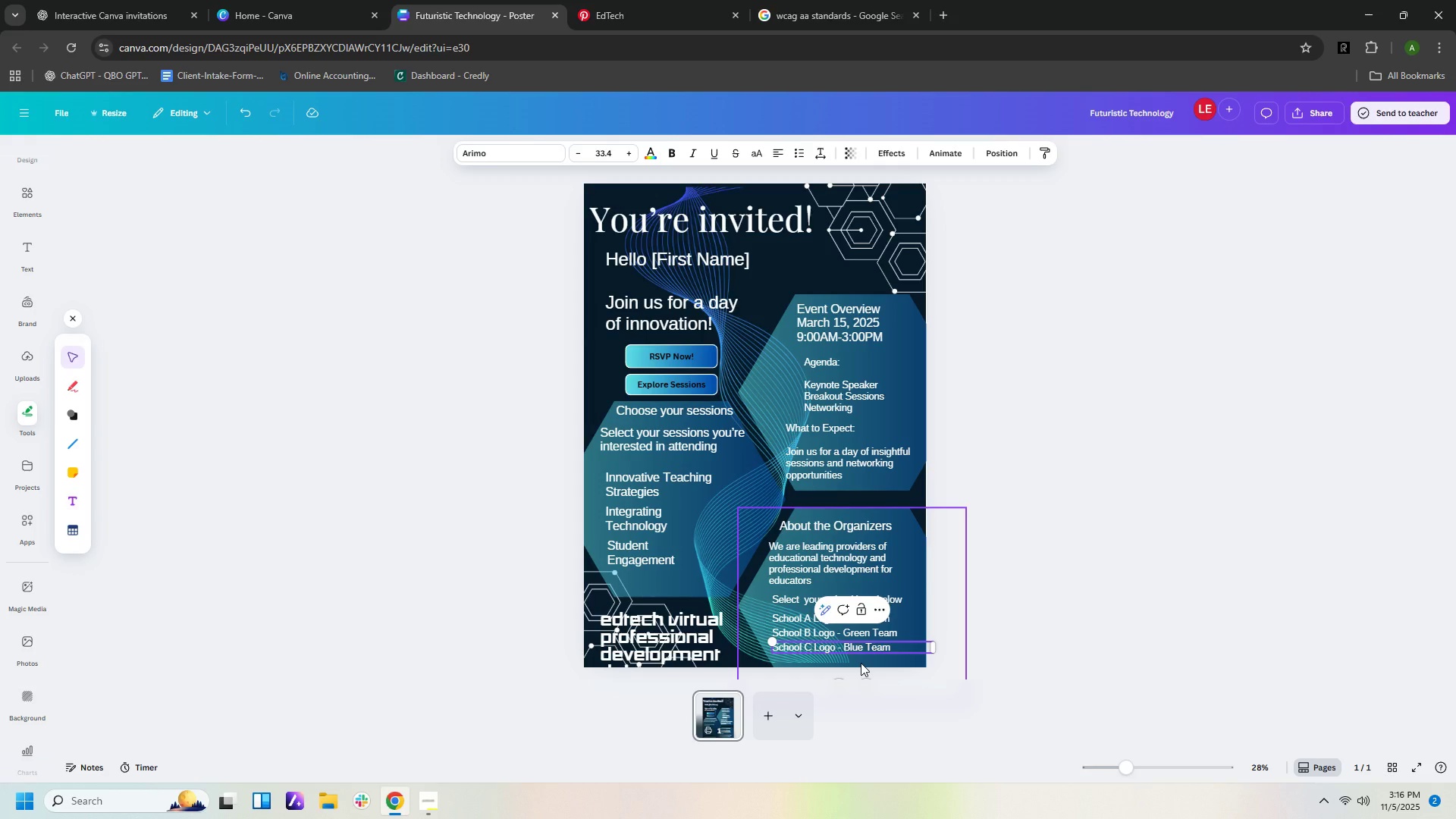 
key(ArrowRight)
 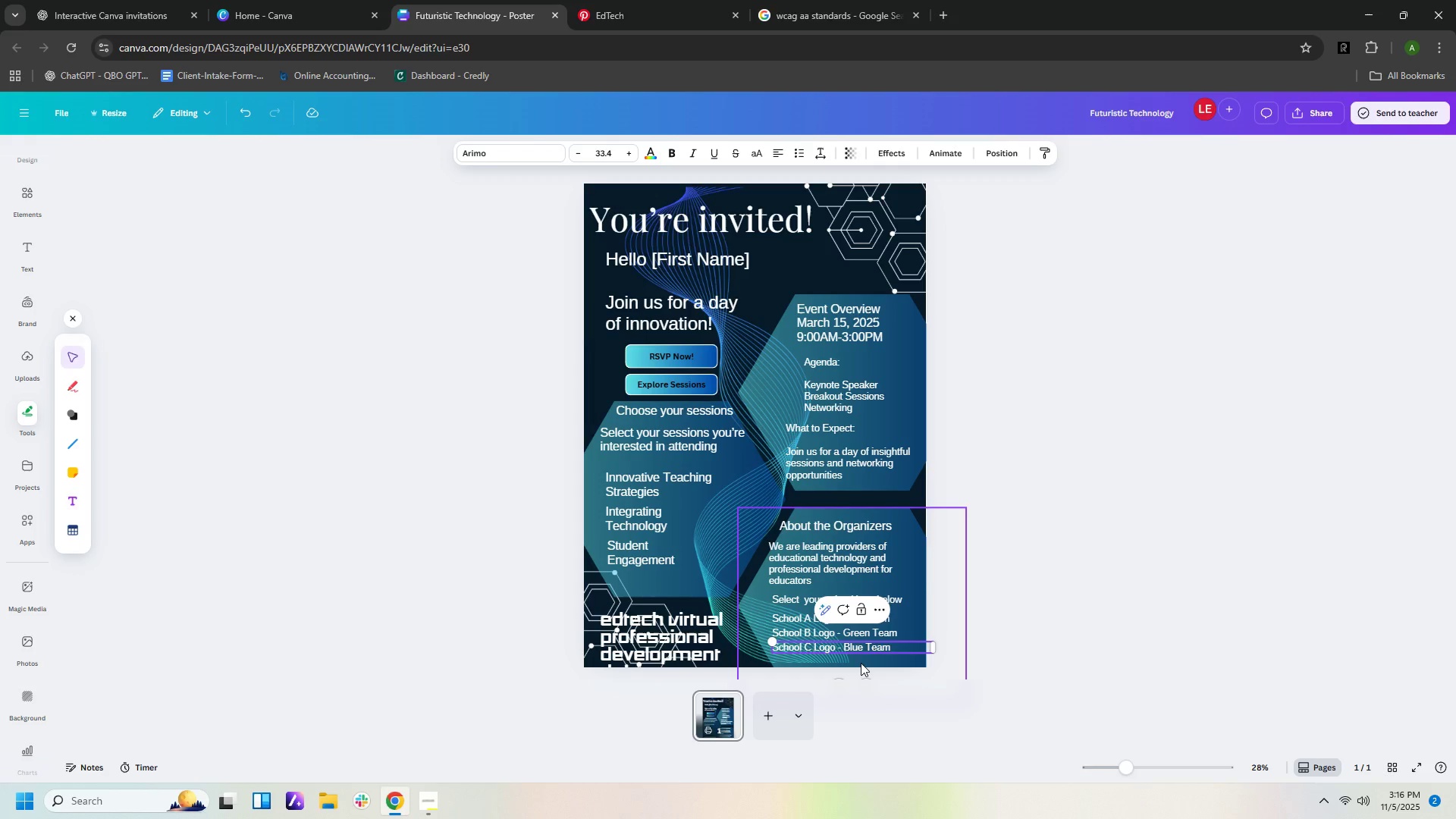 
key(ArrowRight)
 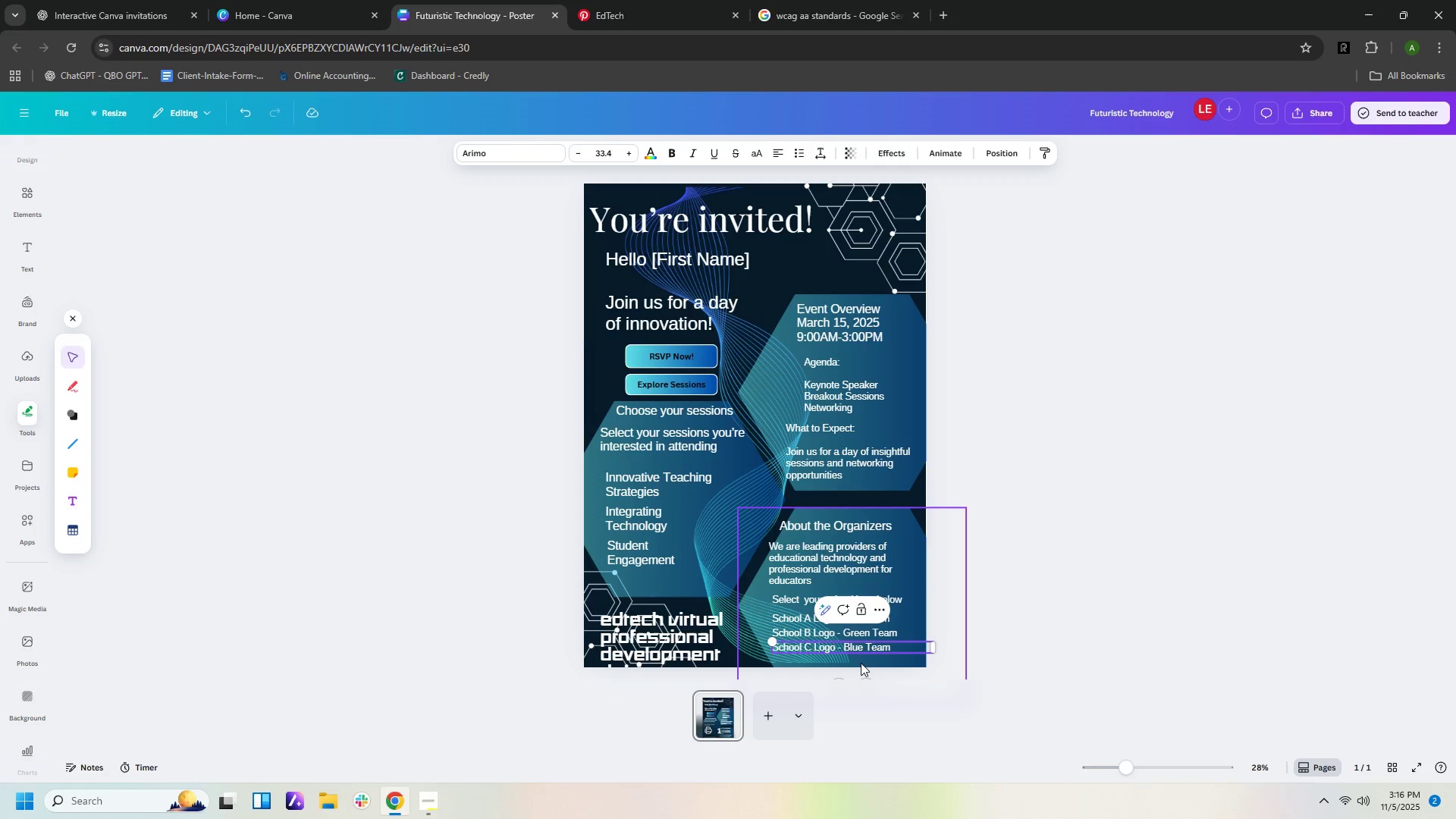 
key(ArrowRight)
 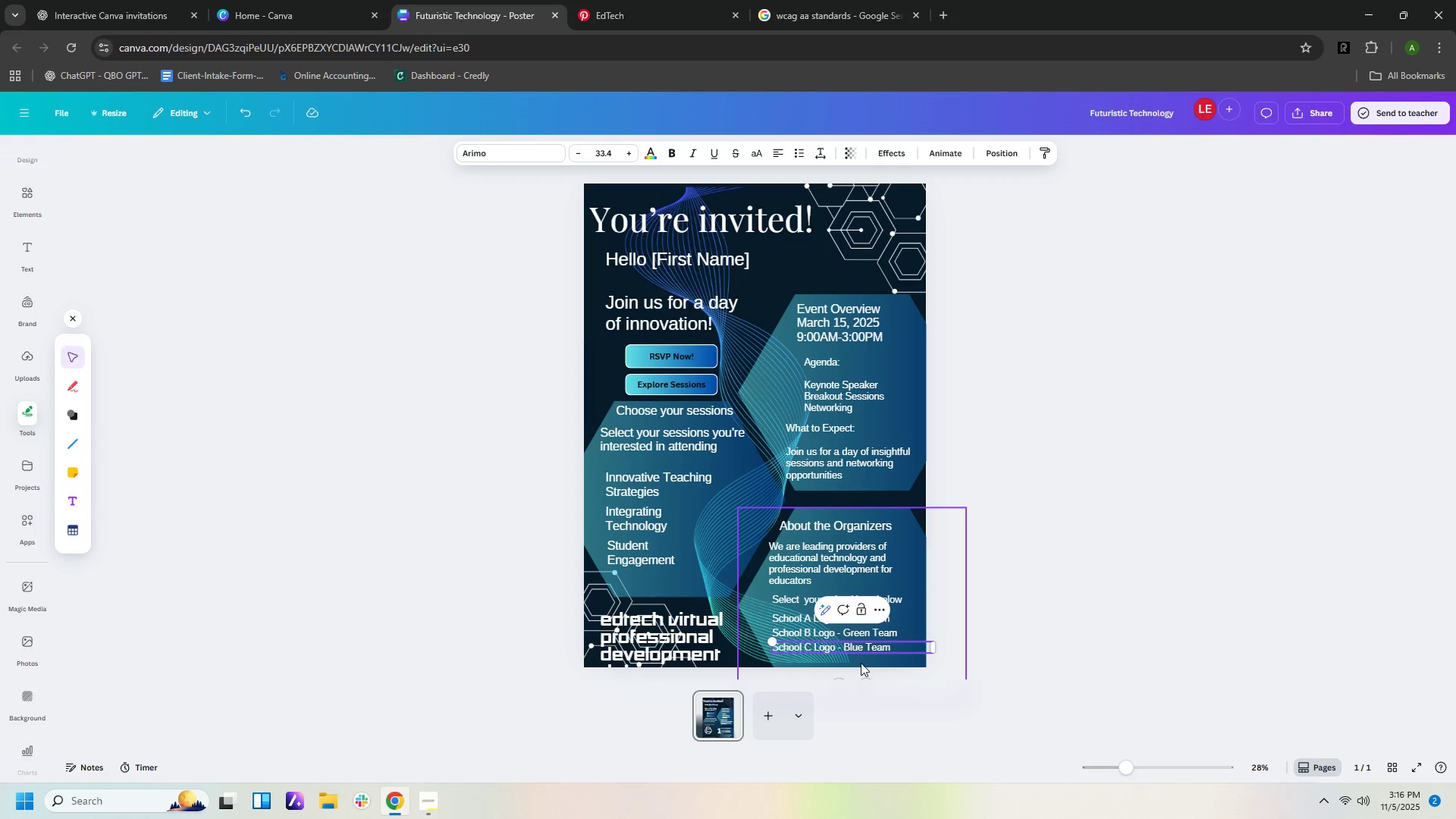 
key(ArrowRight)
 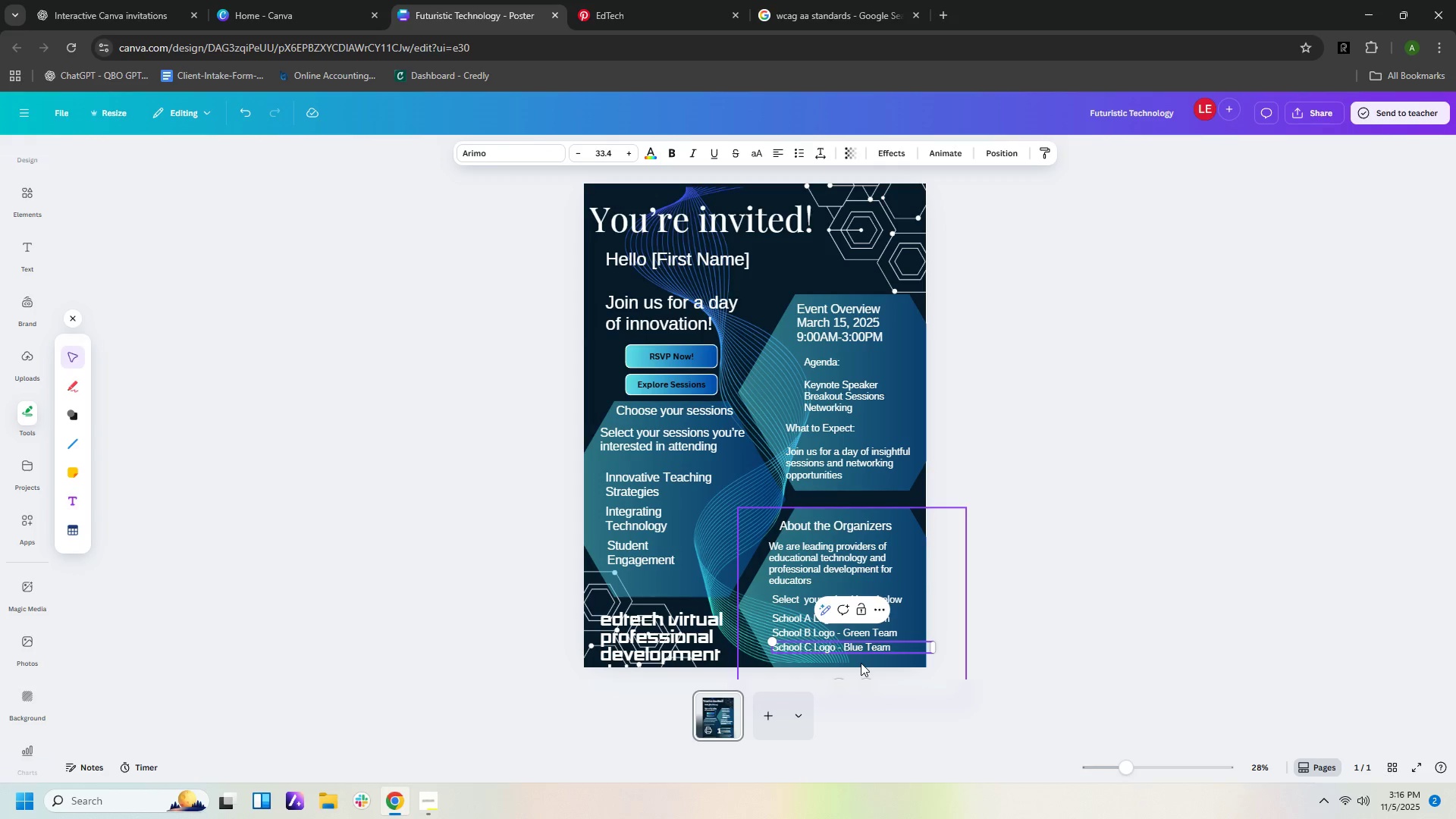 
key(ArrowRight)
 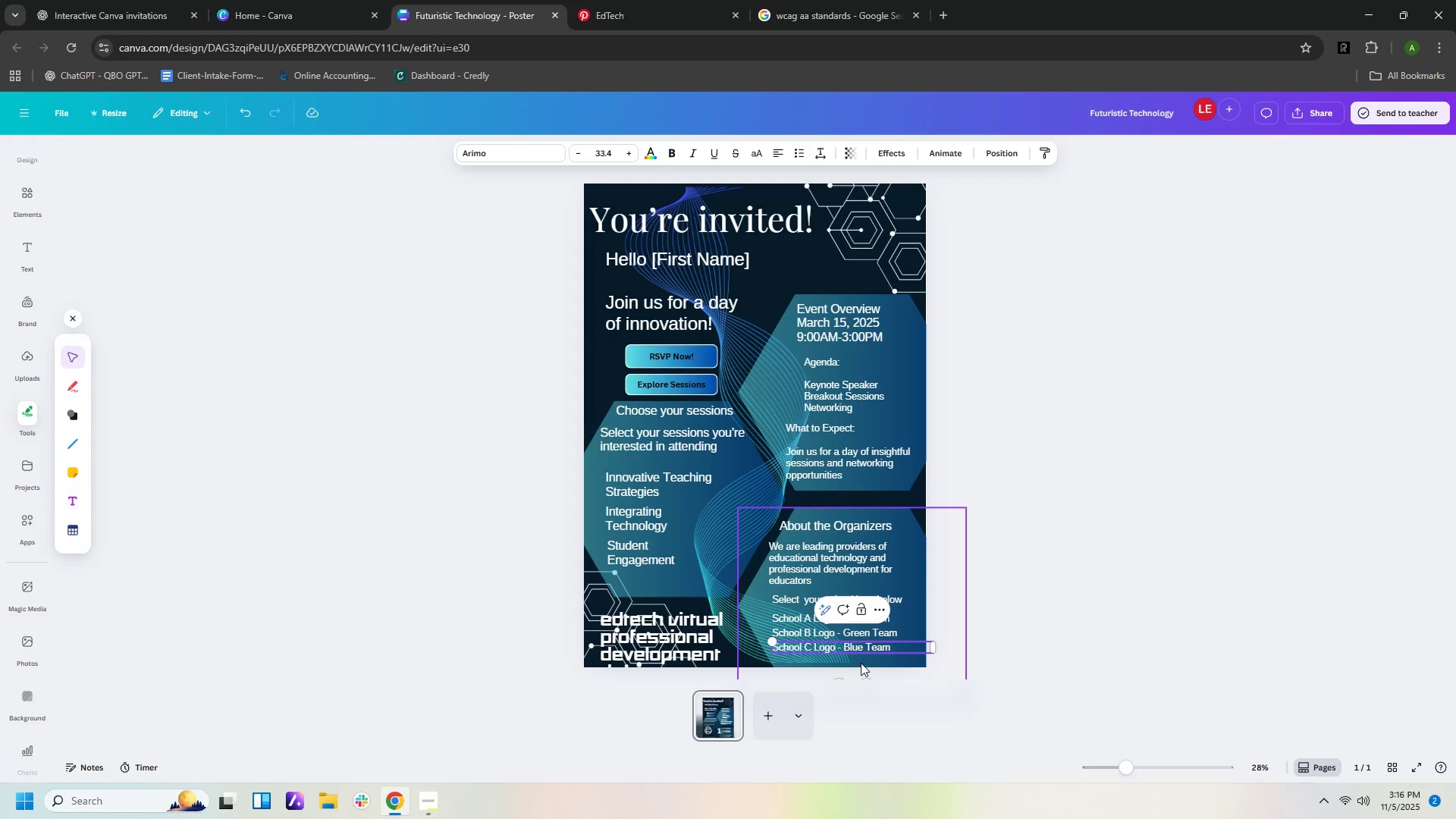 
key(ArrowRight)
 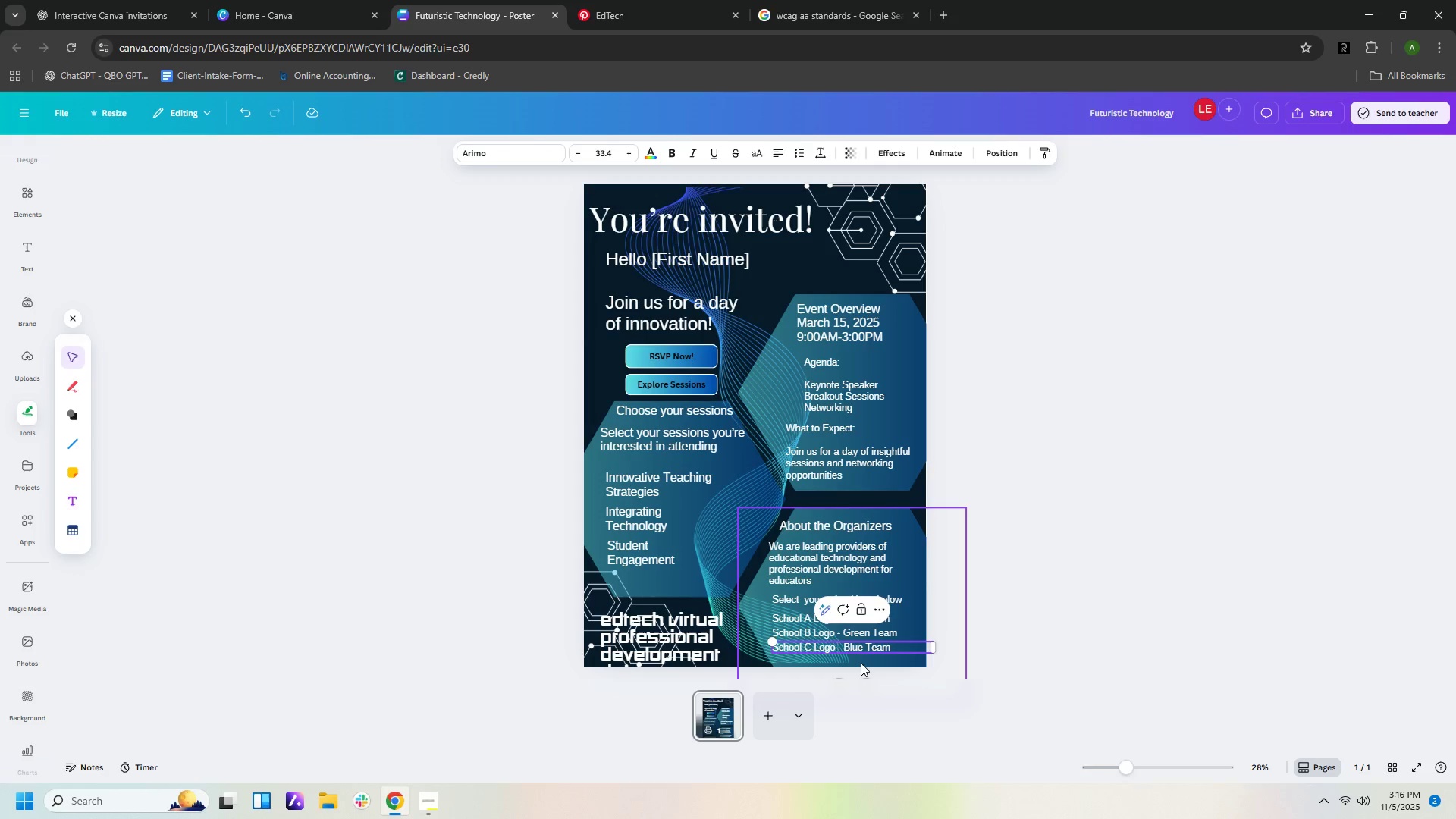 
key(ArrowRight)
 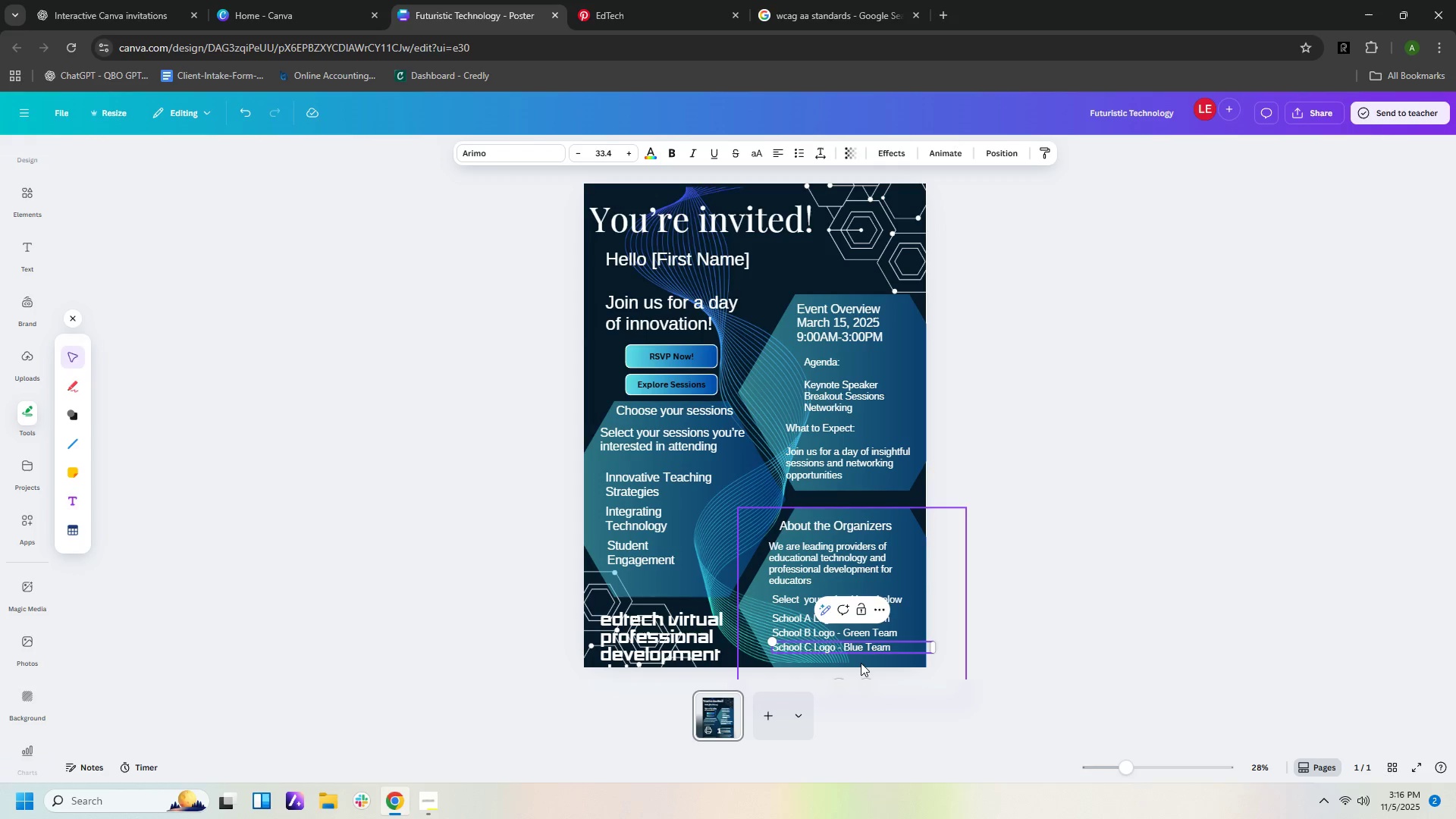 
key(ArrowRight)
 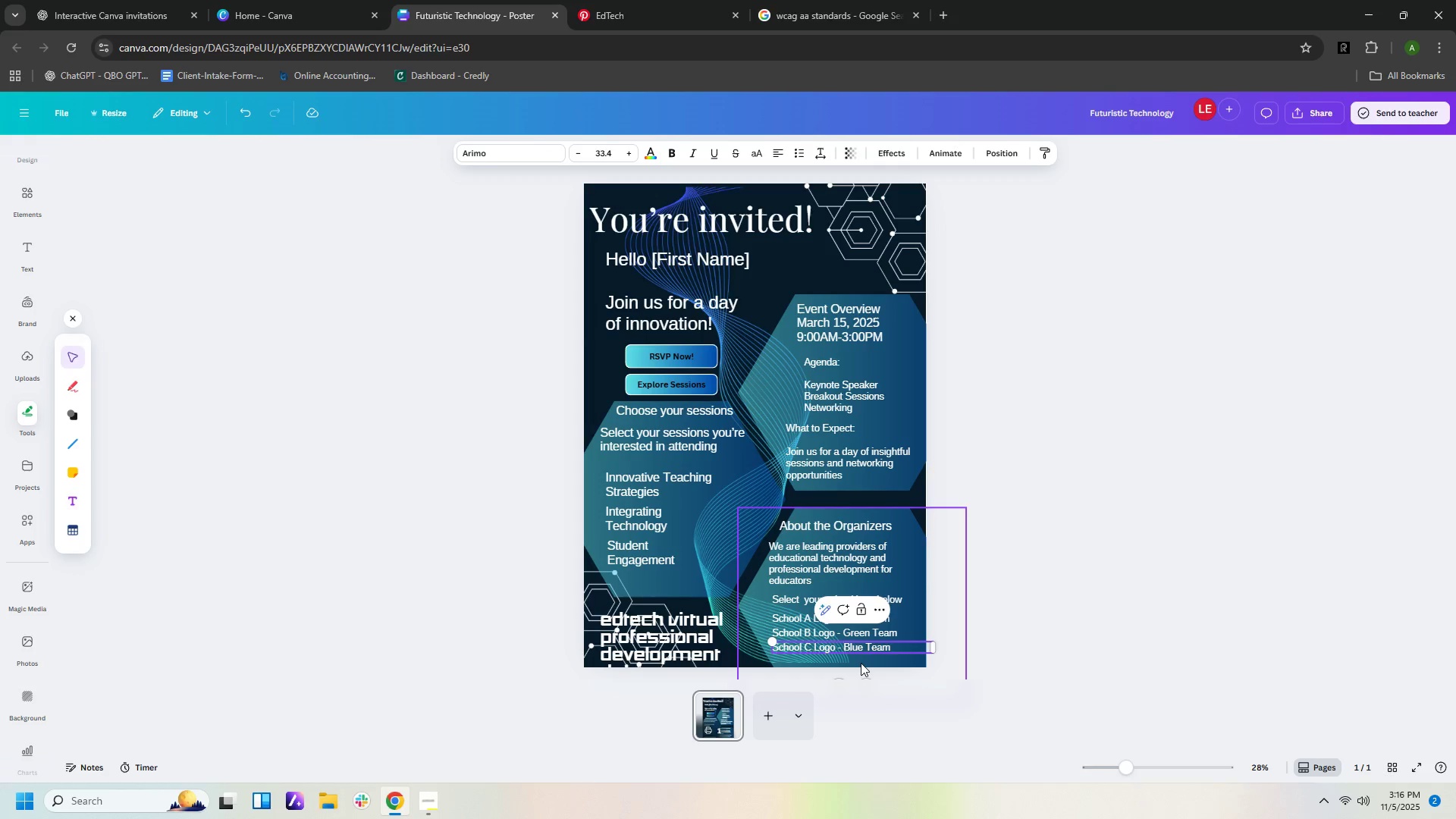 
key(ArrowRight)
 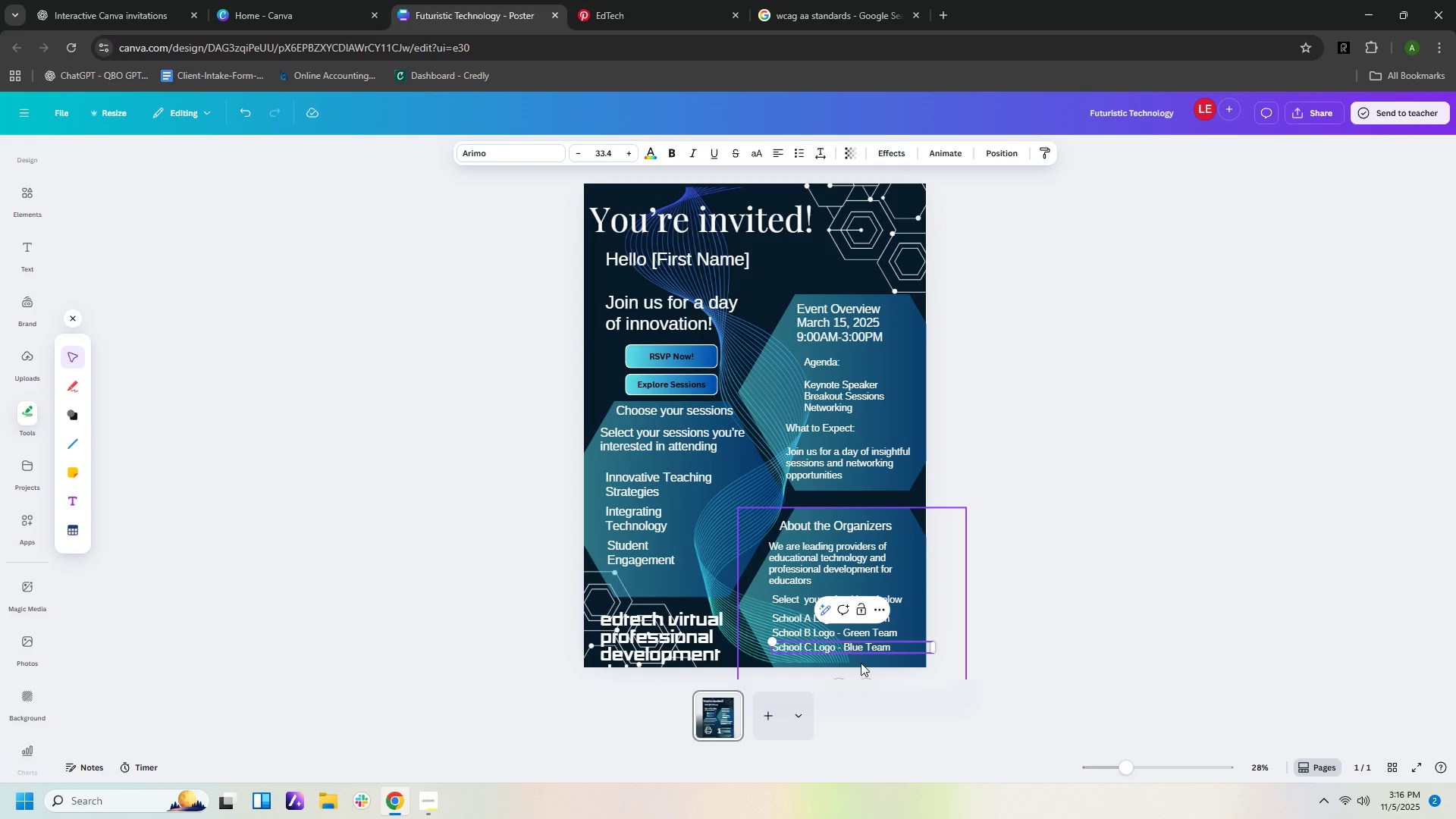 
key(ArrowRight)
 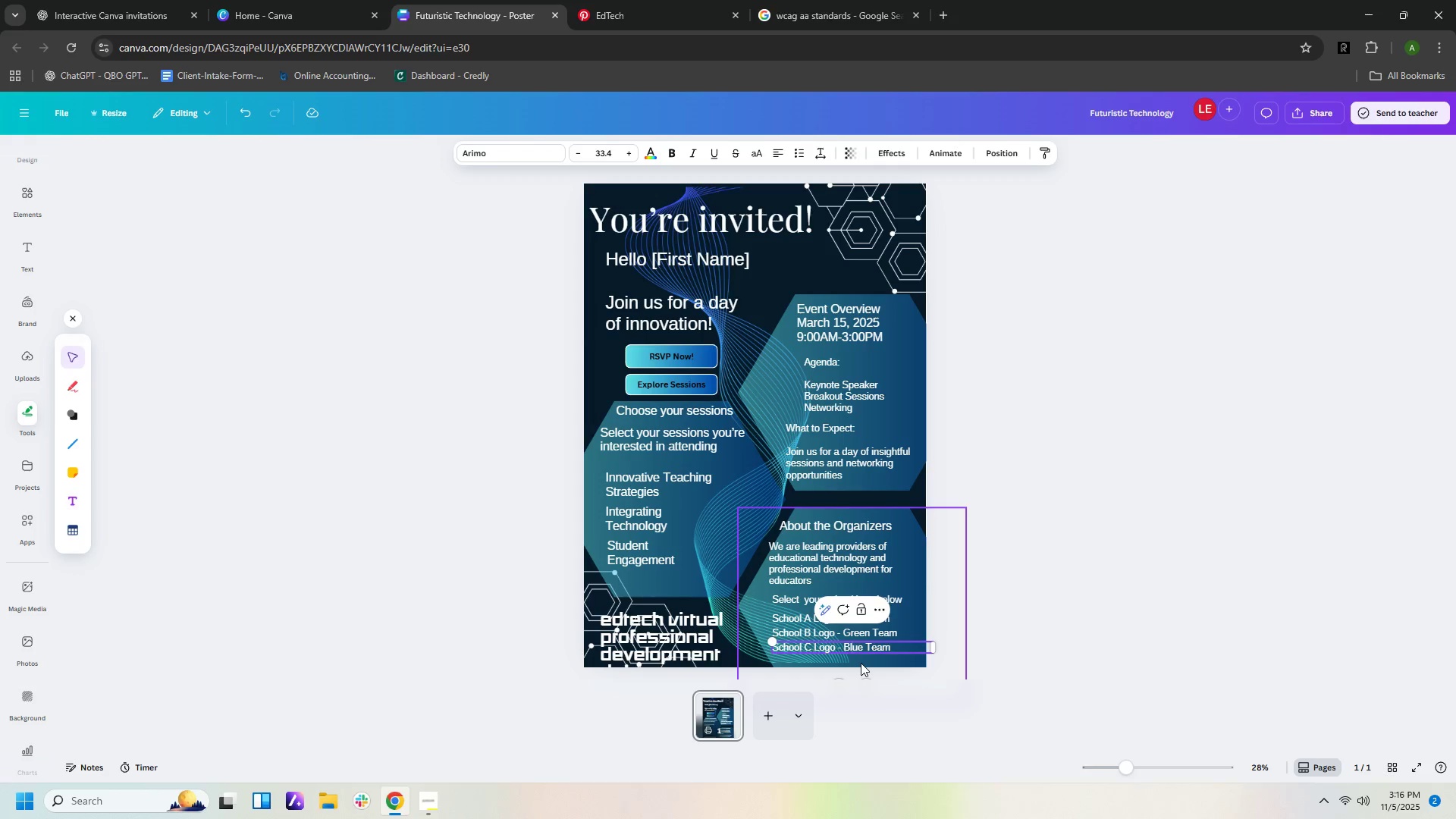 
key(ArrowRight)
 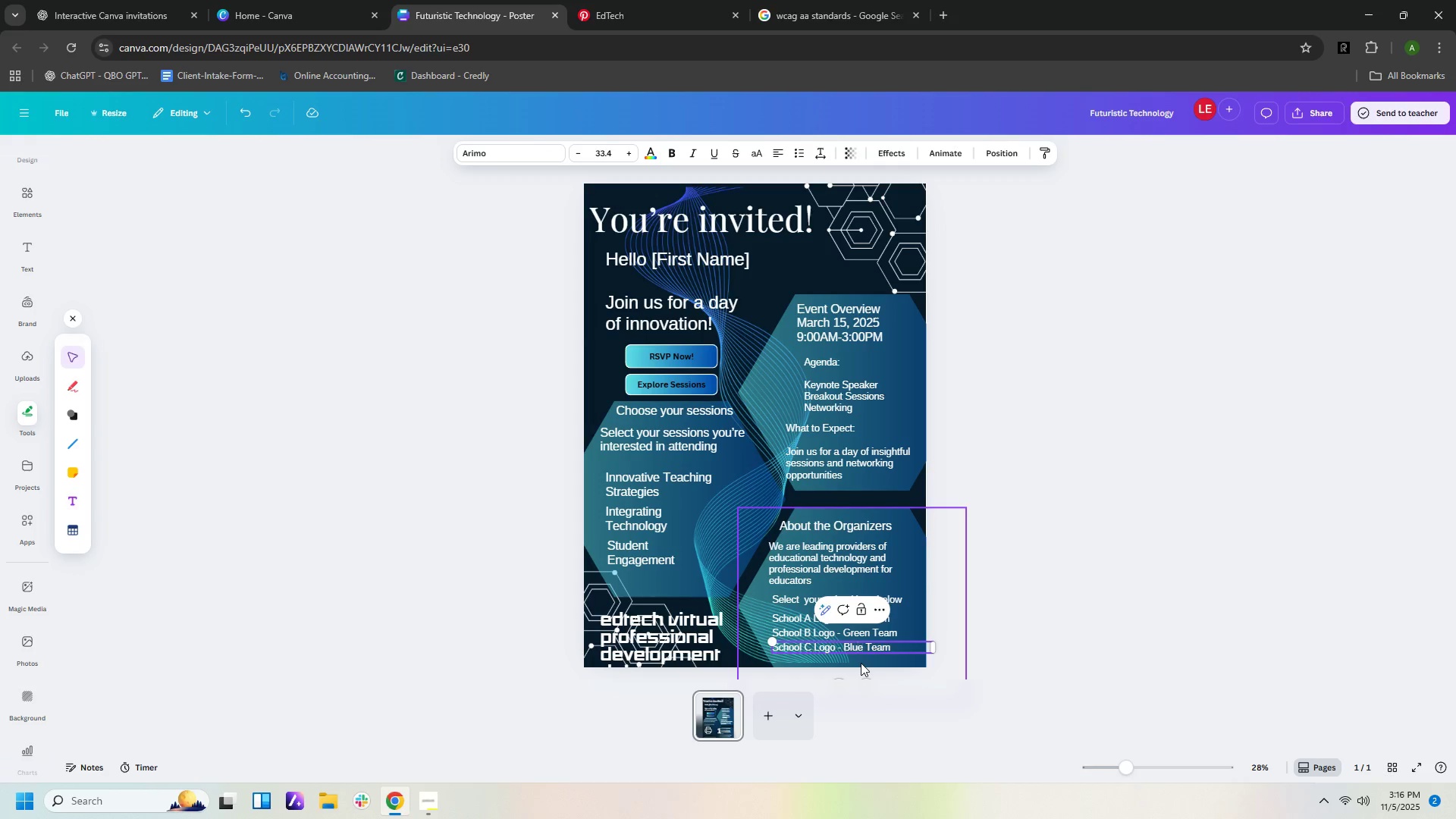 
key(ArrowRight)
 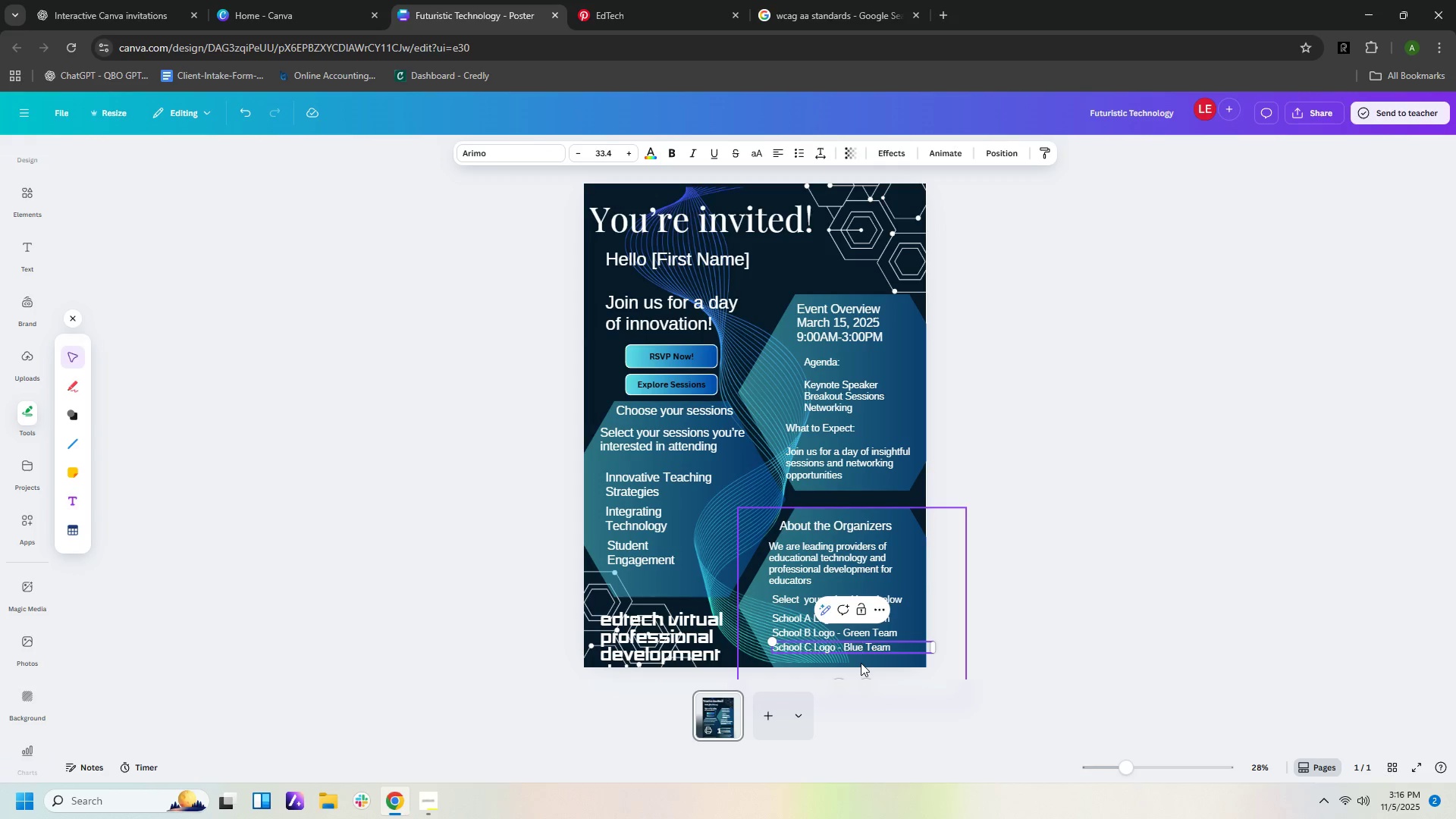 
key(Backspace)
 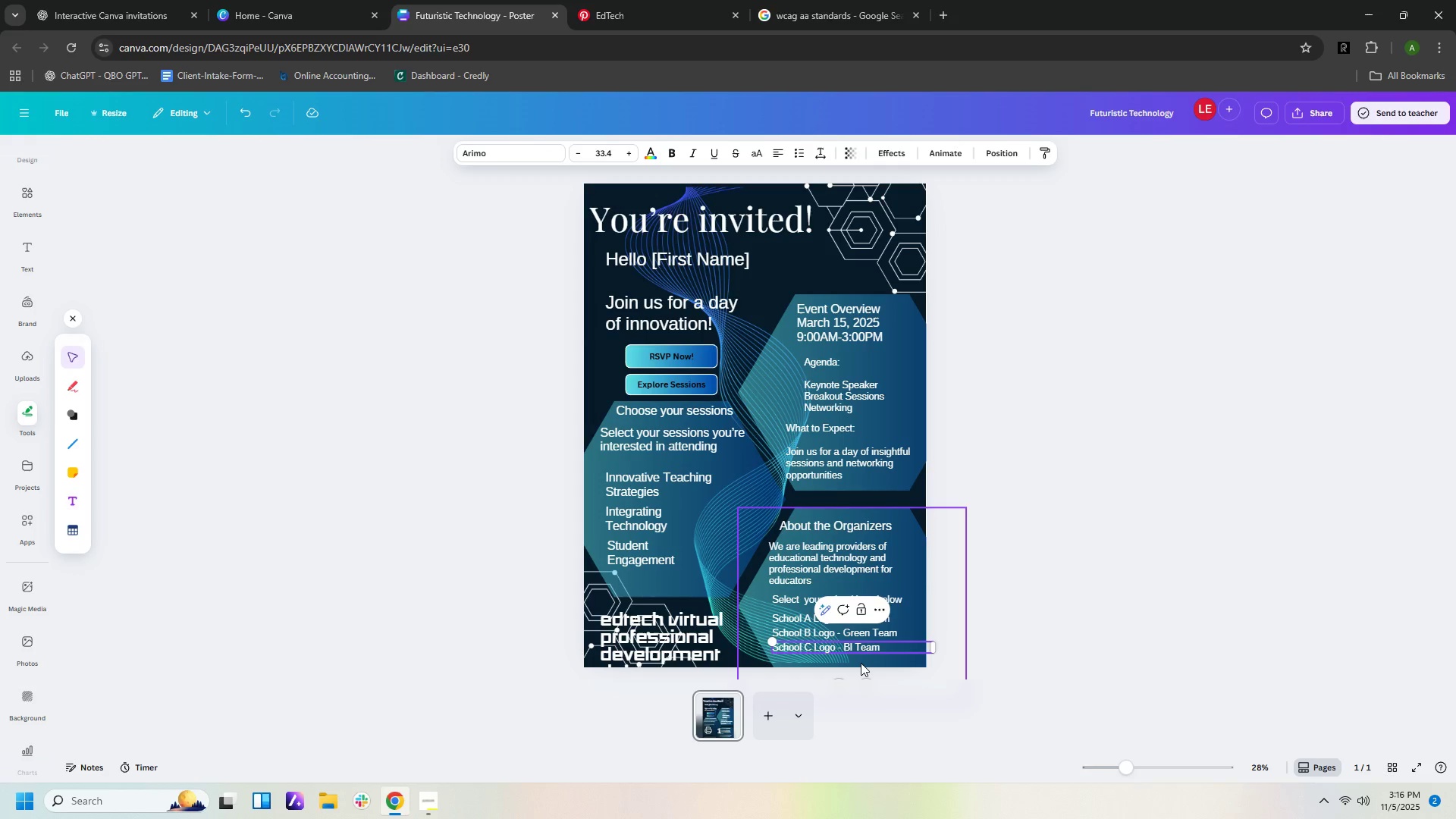 
key(Backspace)
 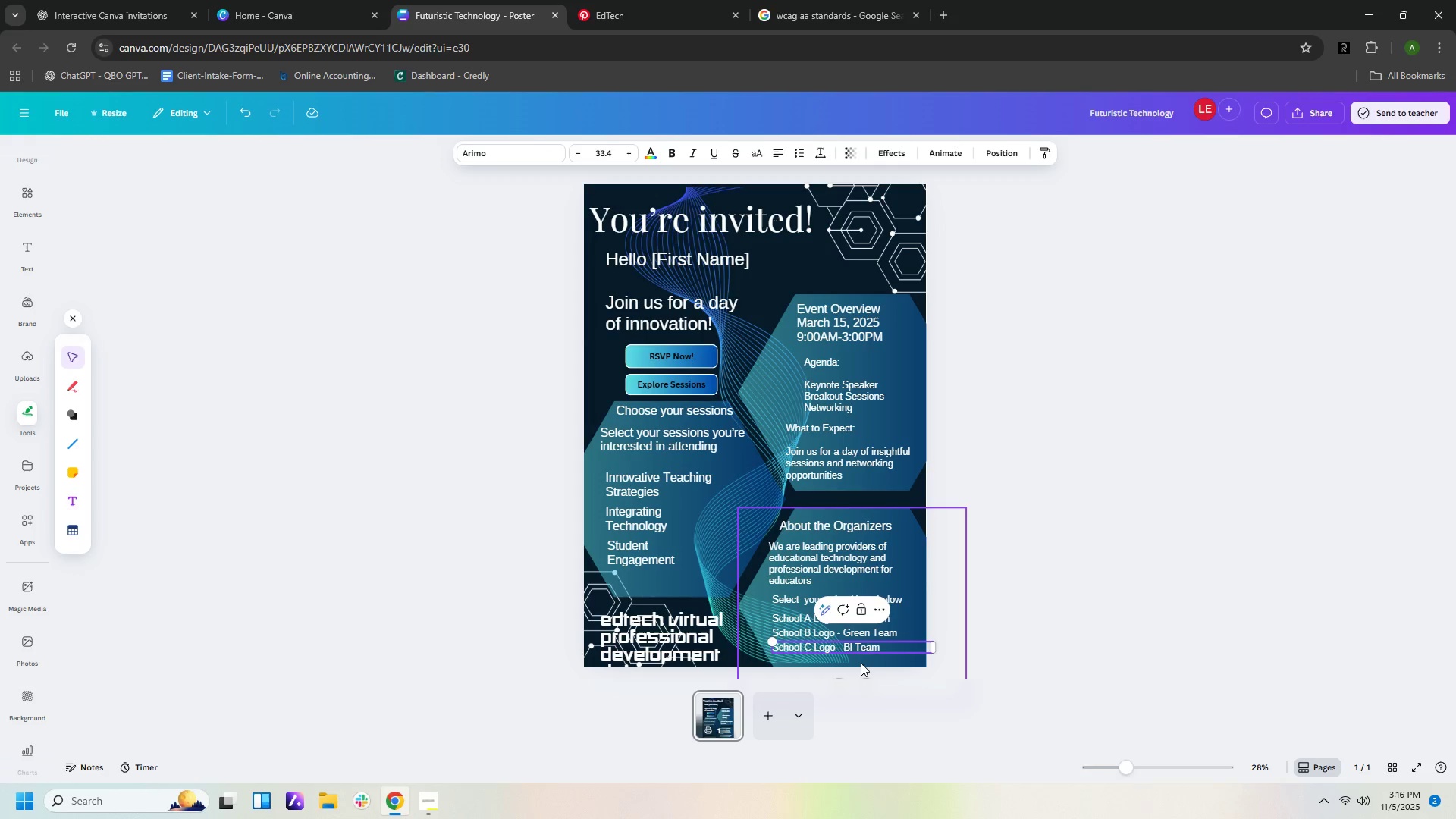 
key(Backspace)
 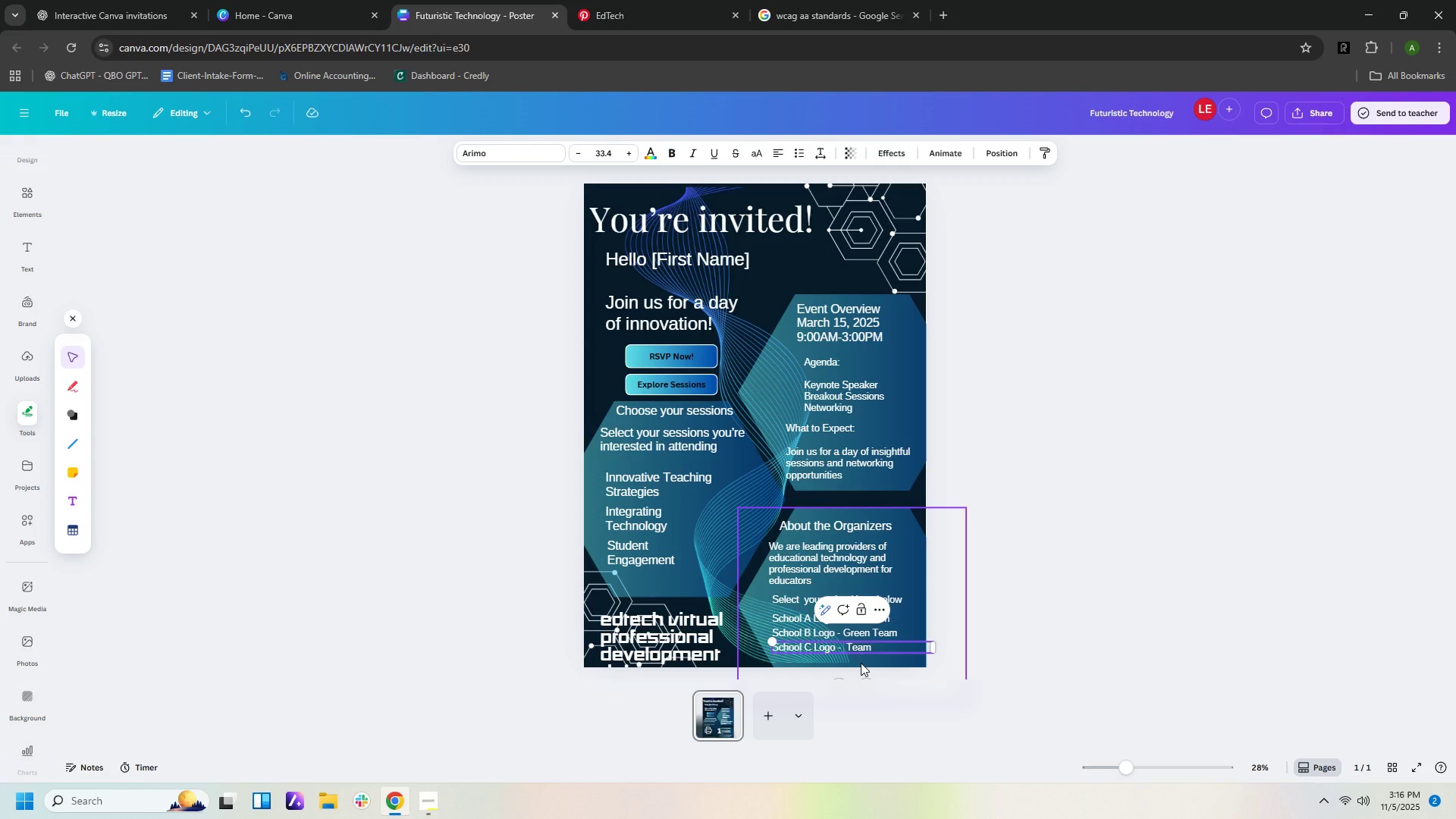 
key(Backspace)
 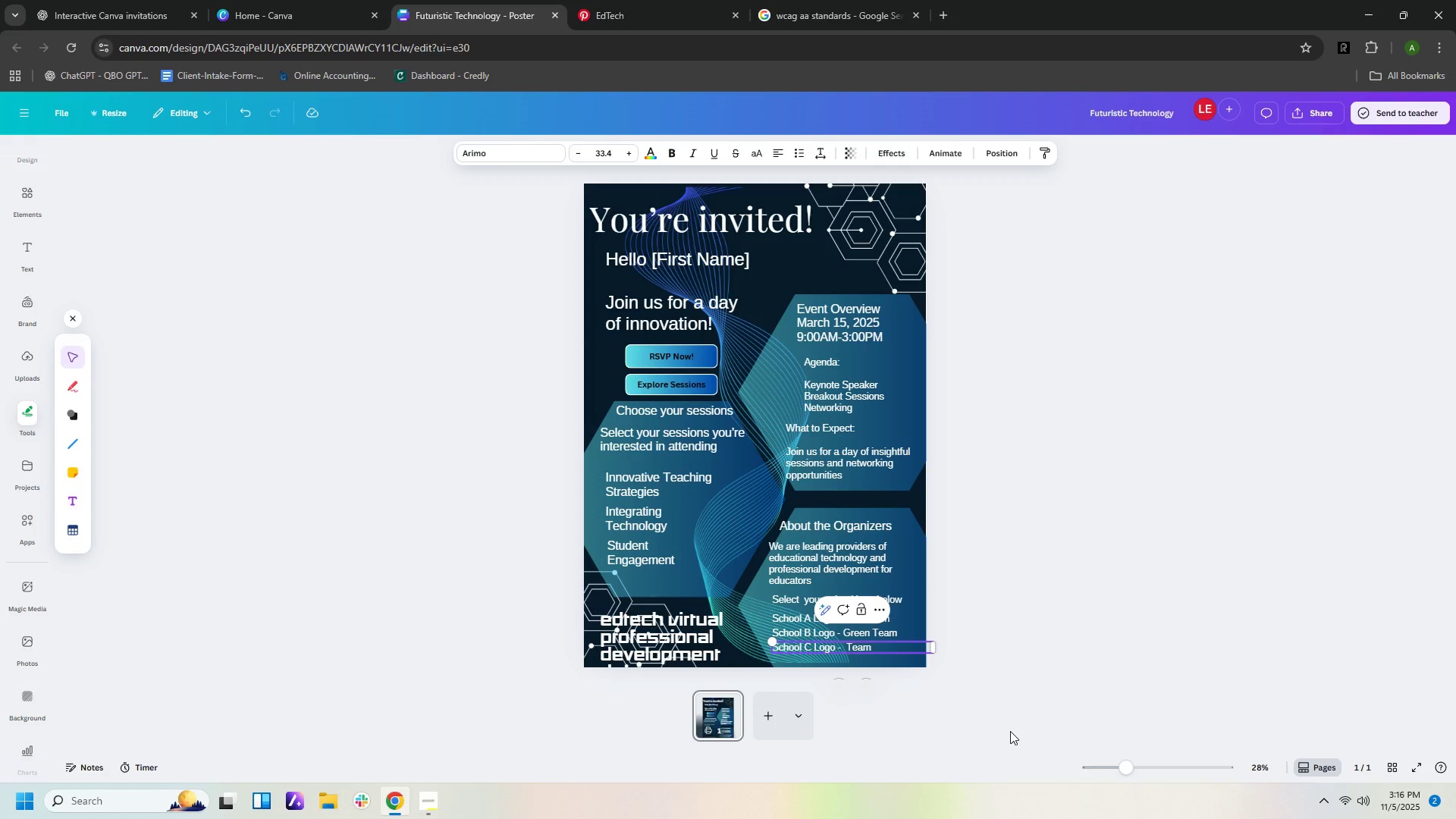 
wait(5.26)
 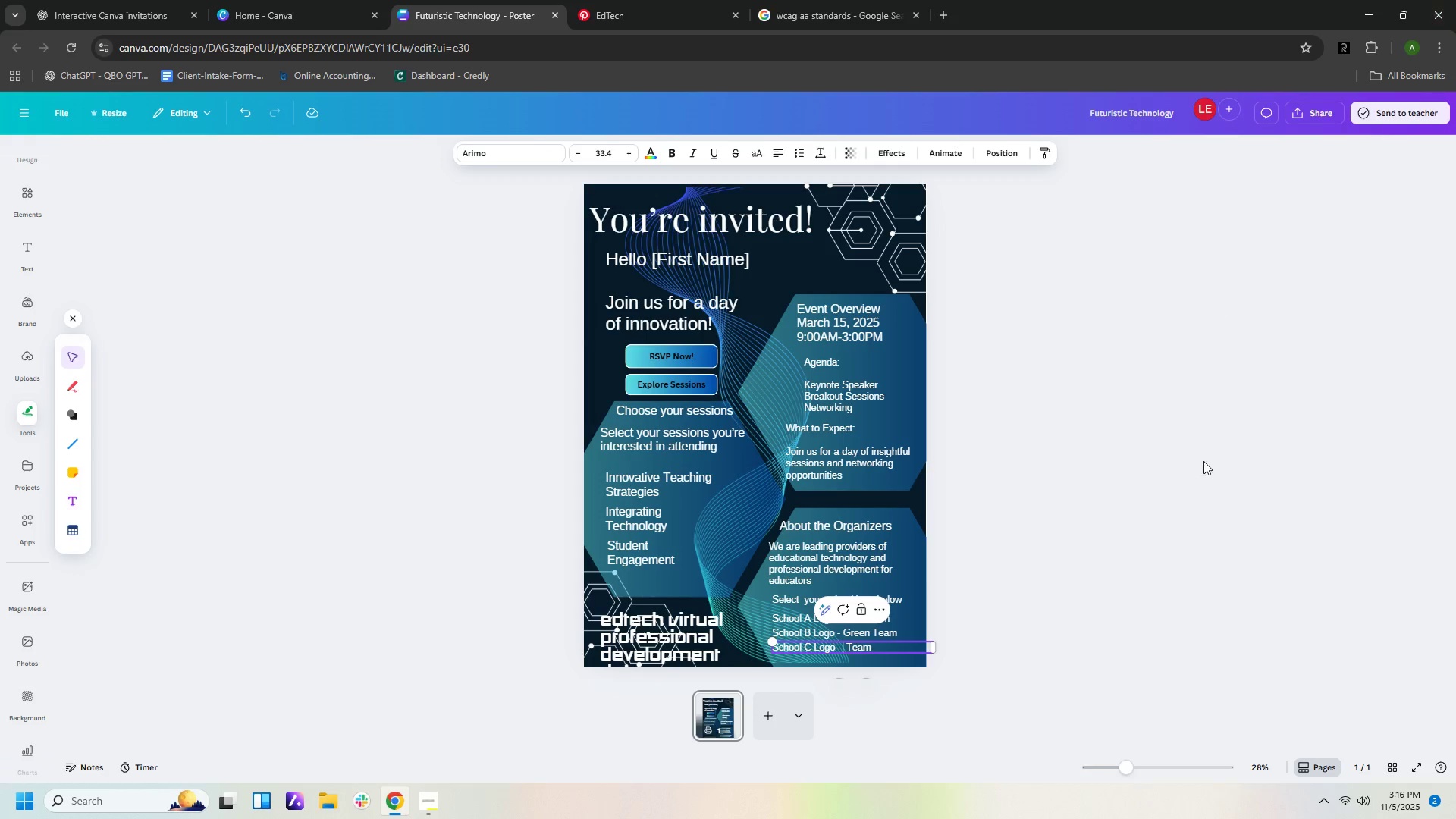 
type(Red)
 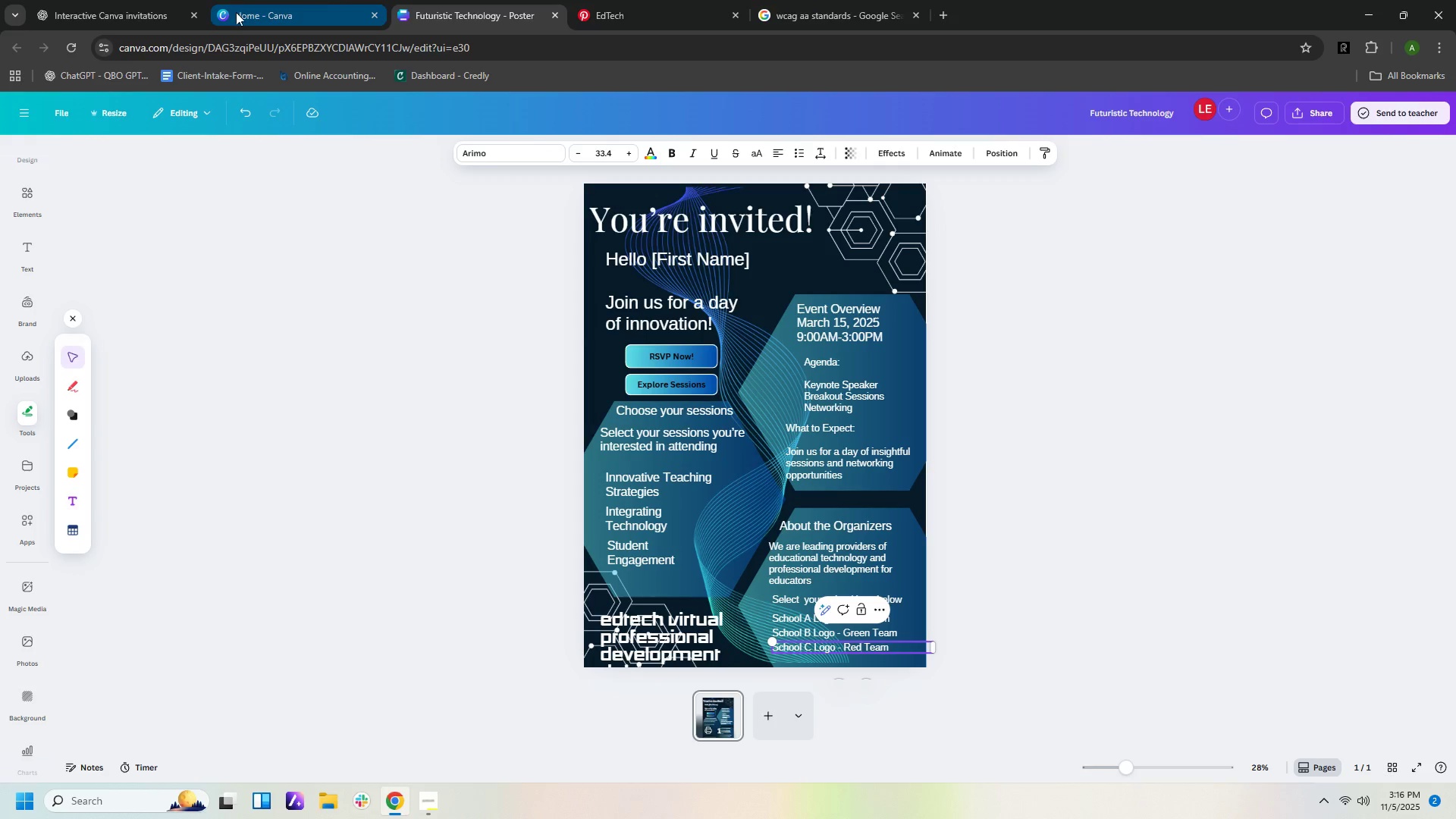 
left_click([180, 15])
 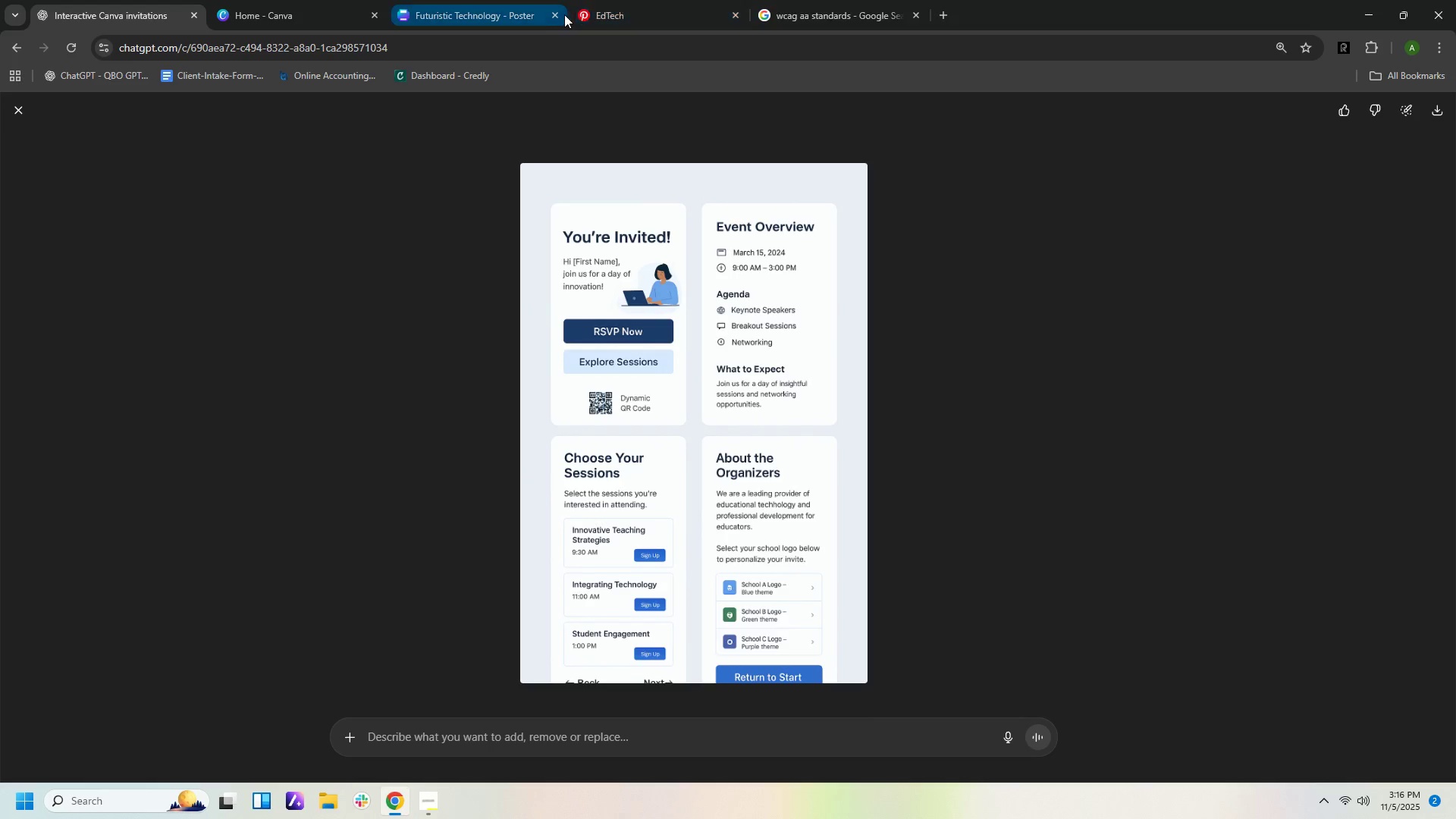 
left_click([529, 14])
 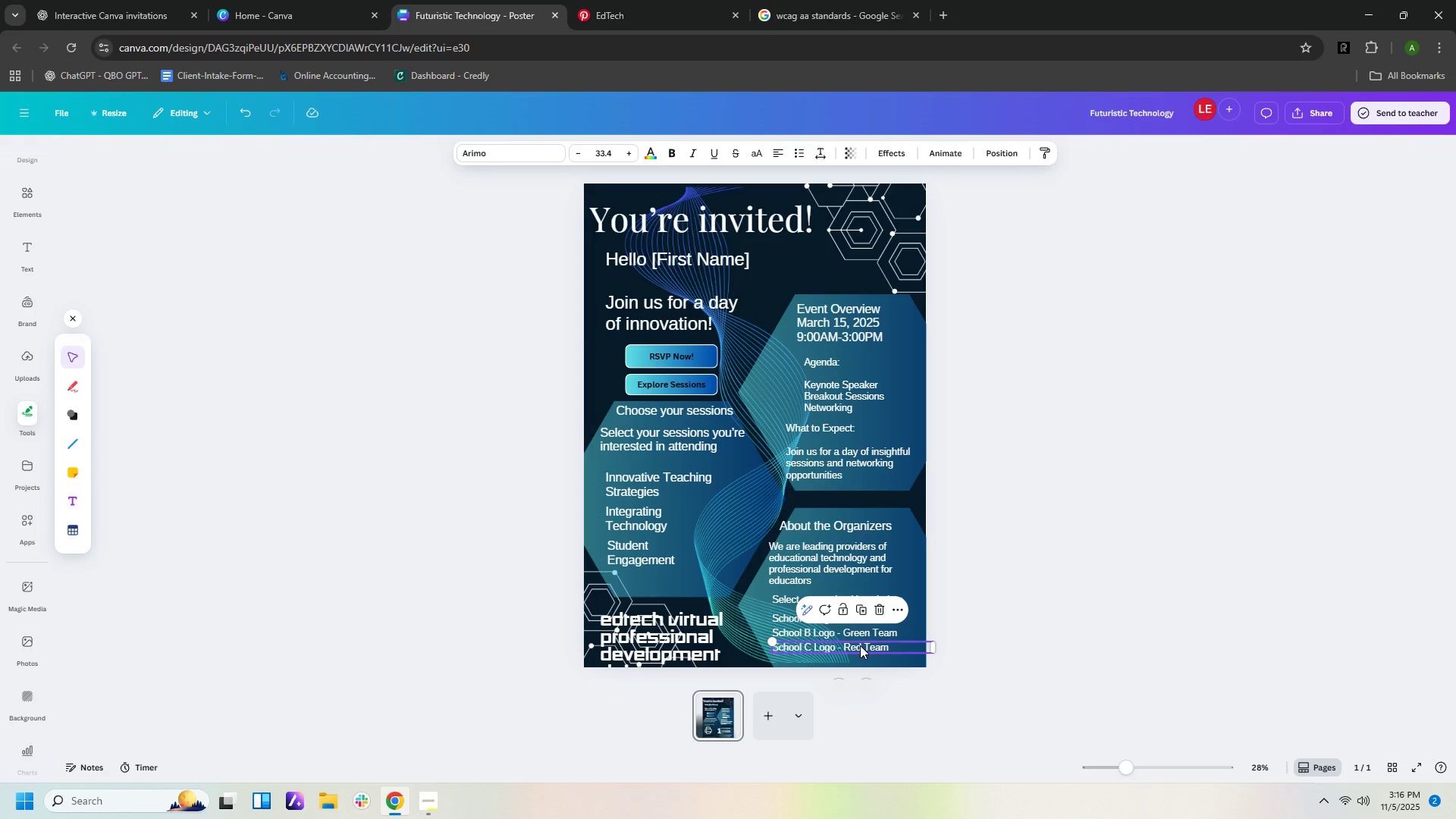 
double_click([860, 646])
 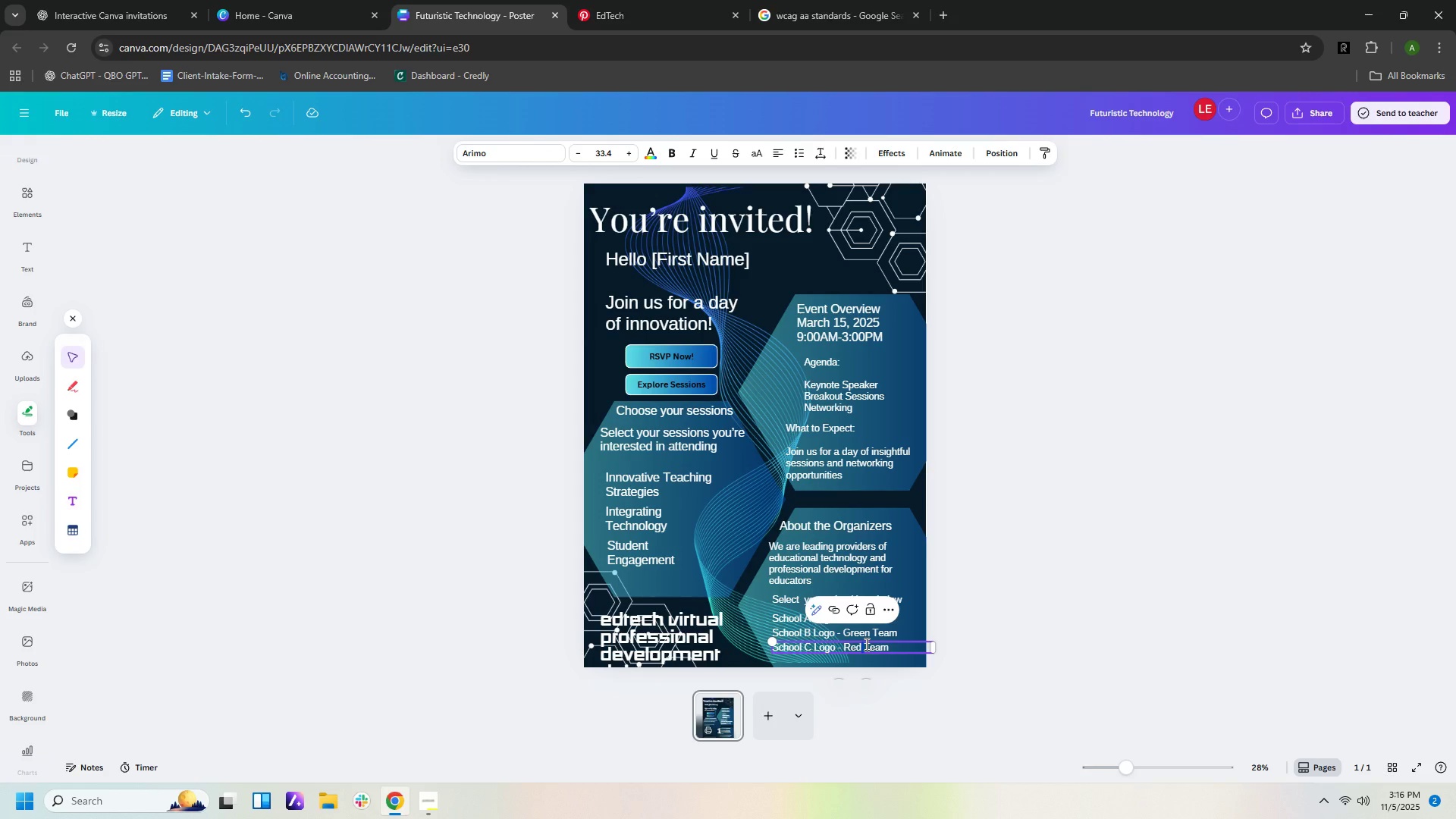 
key(Backspace)
key(Backspace)
key(Backspace)
key(Backspace)
type(Puro)
key(Backspace)
key(Backspace)
type(le )
 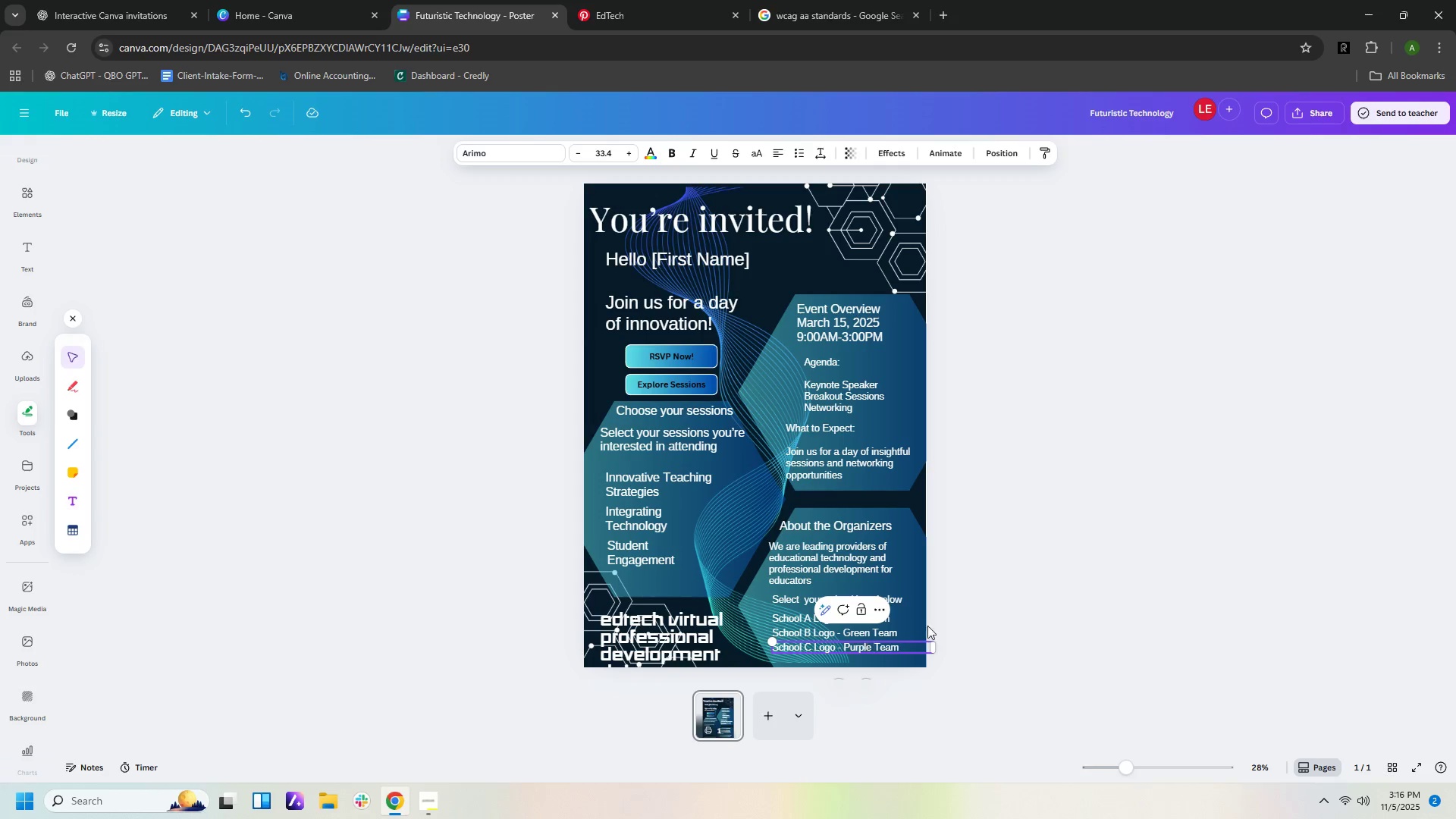 
wait(5.77)
 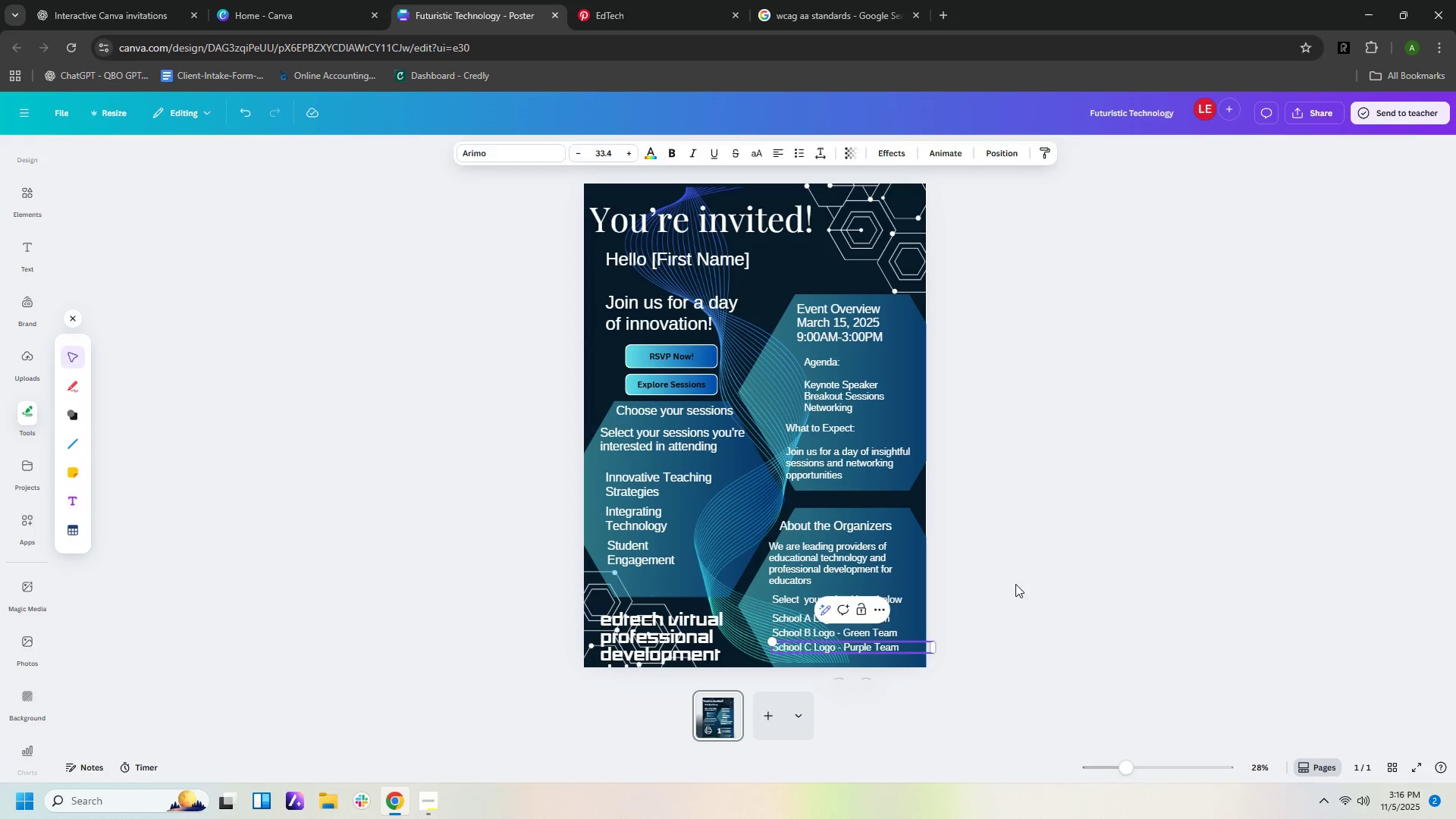 
left_click([882, 220])
 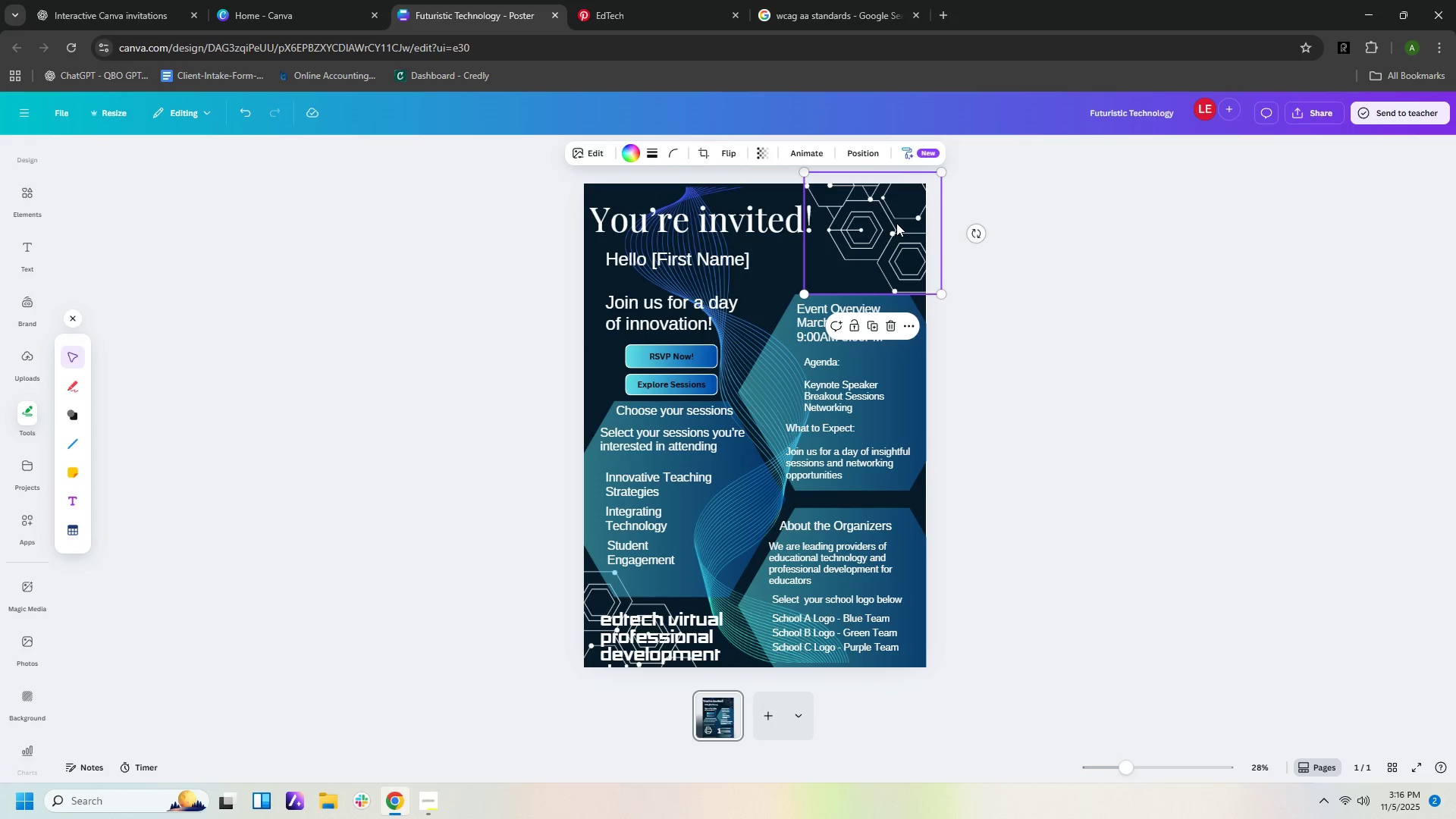 
left_click_drag(start_coordinate=[896, 223], to_coordinate=[924, 212])
 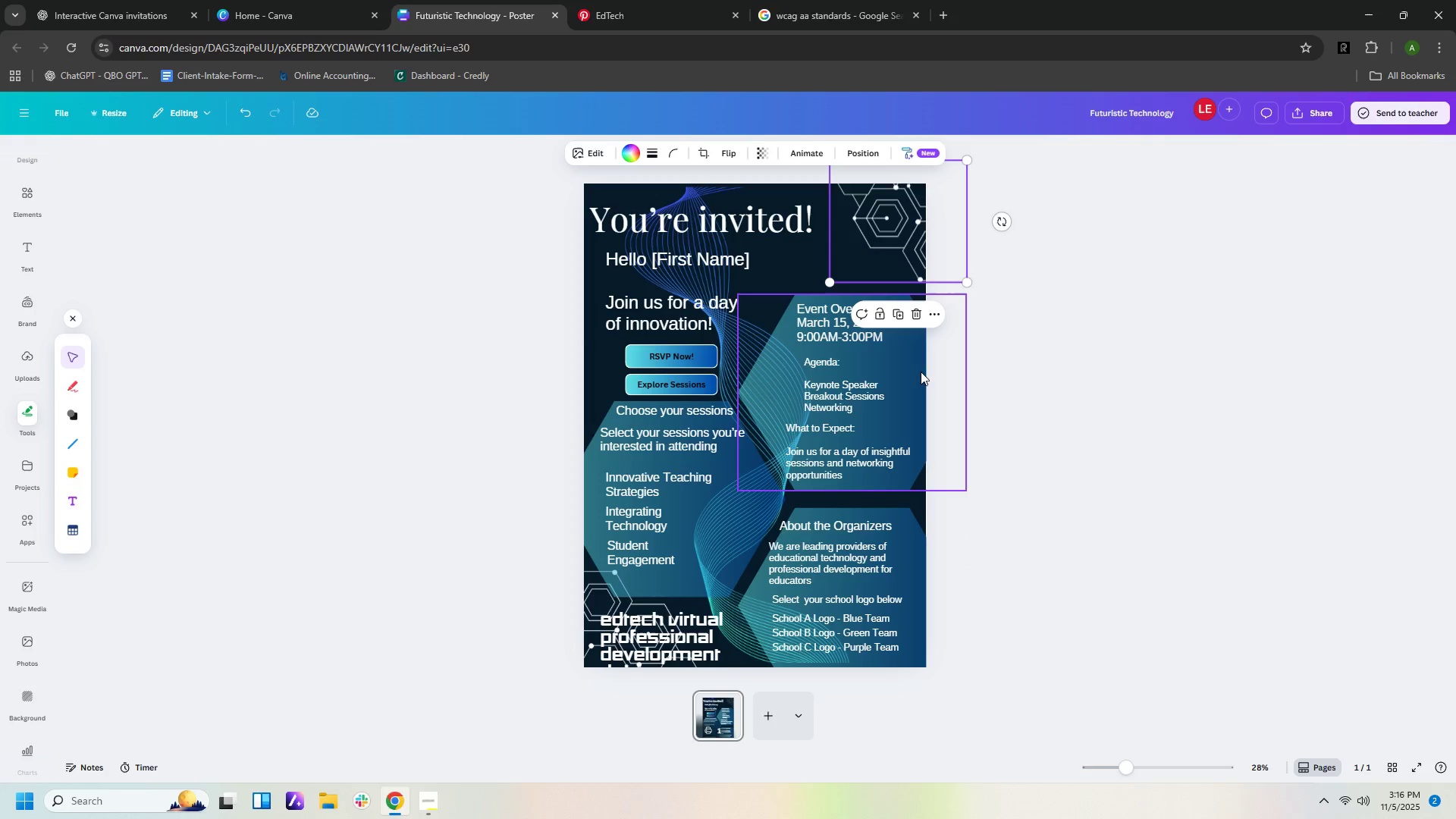 
left_click_drag(start_coordinate=[908, 368], to_coordinate=[899, 335])
 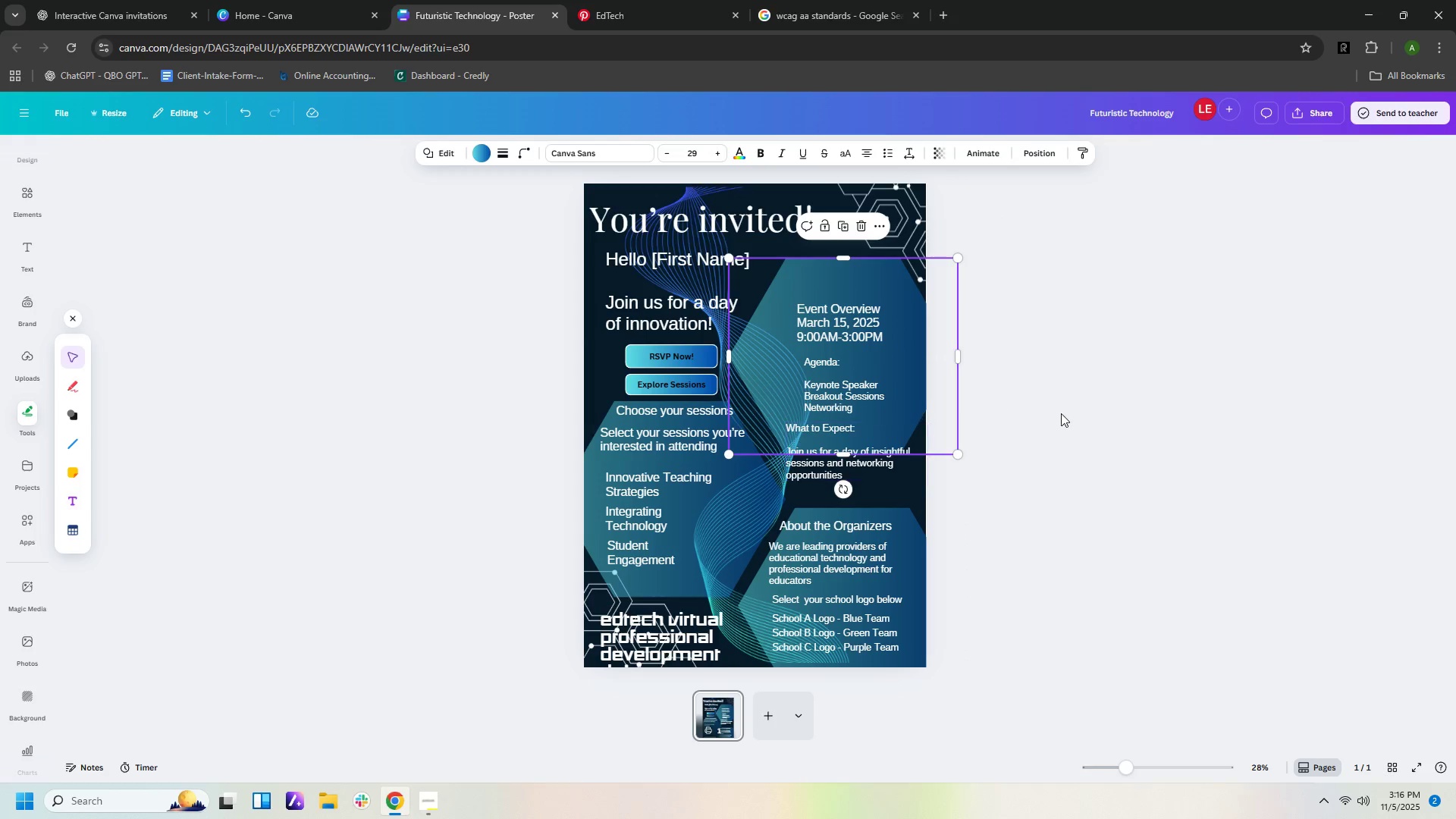 
left_click([1062, 413])
 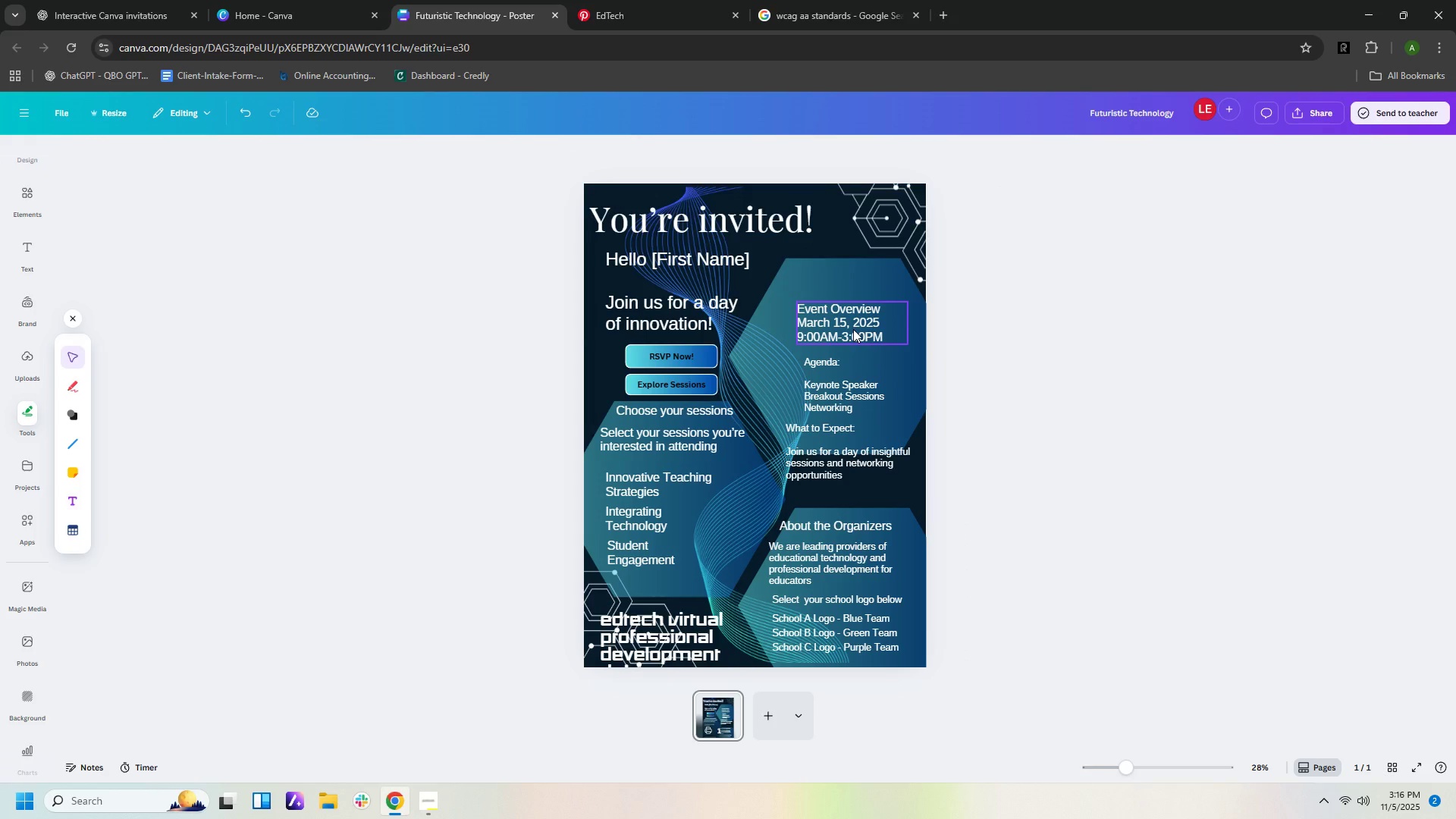 
left_click_drag(start_coordinate=[853, 329], to_coordinate=[840, 293])
 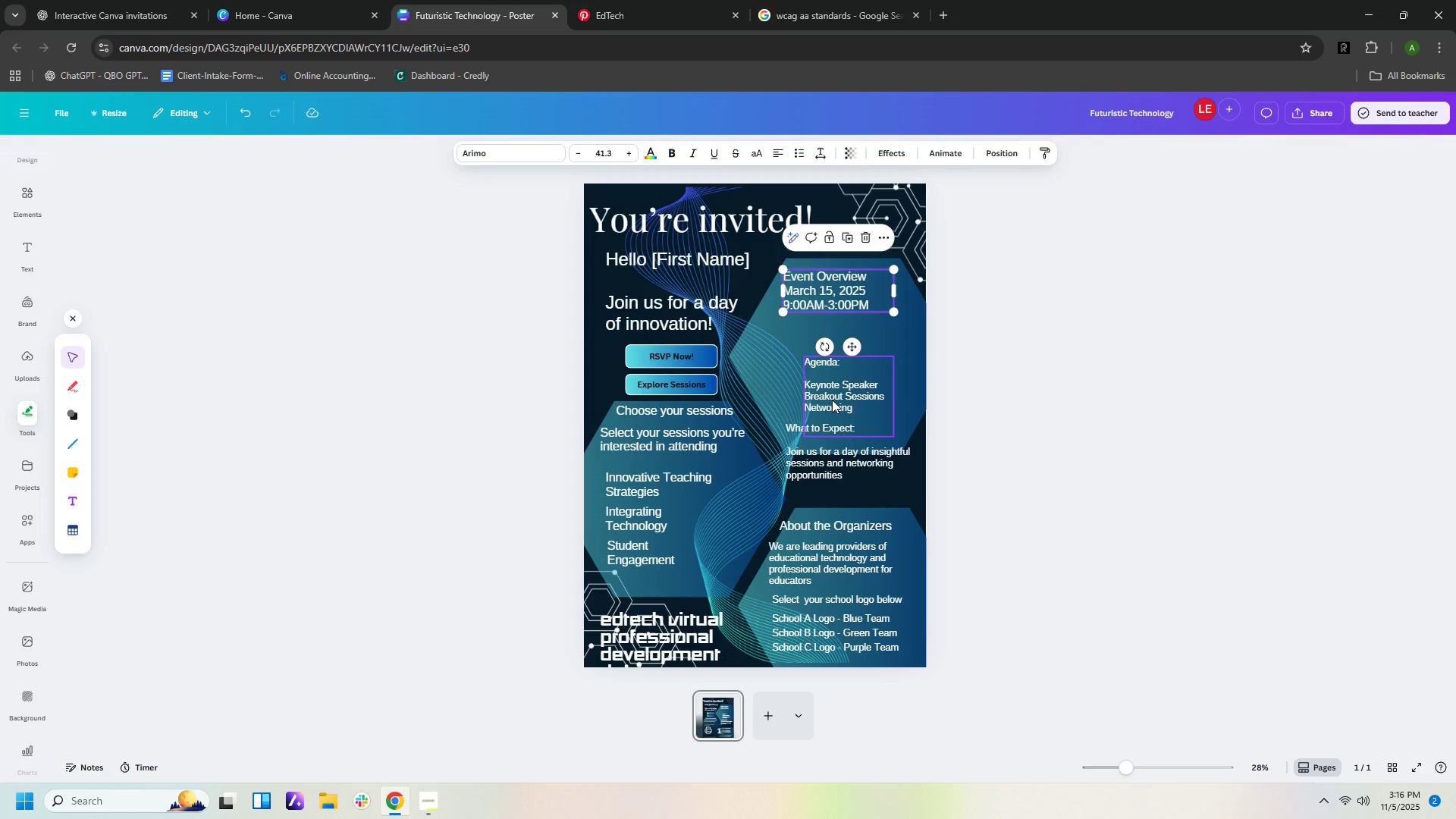 
left_click_drag(start_coordinate=[832, 400], to_coordinate=[809, 359])
 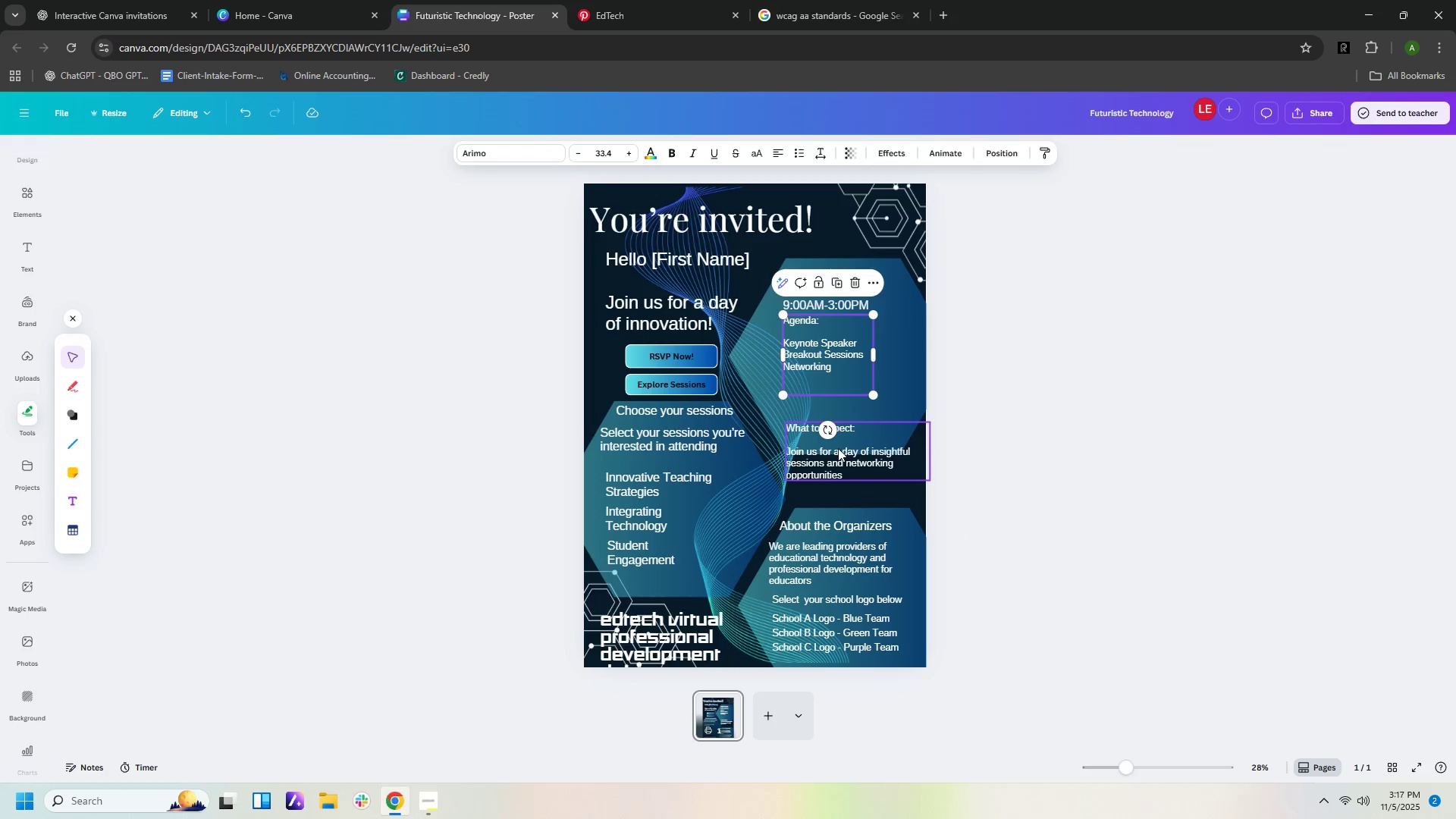 
left_click_drag(start_coordinate=[833, 463], to_coordinate=[834, 422])
 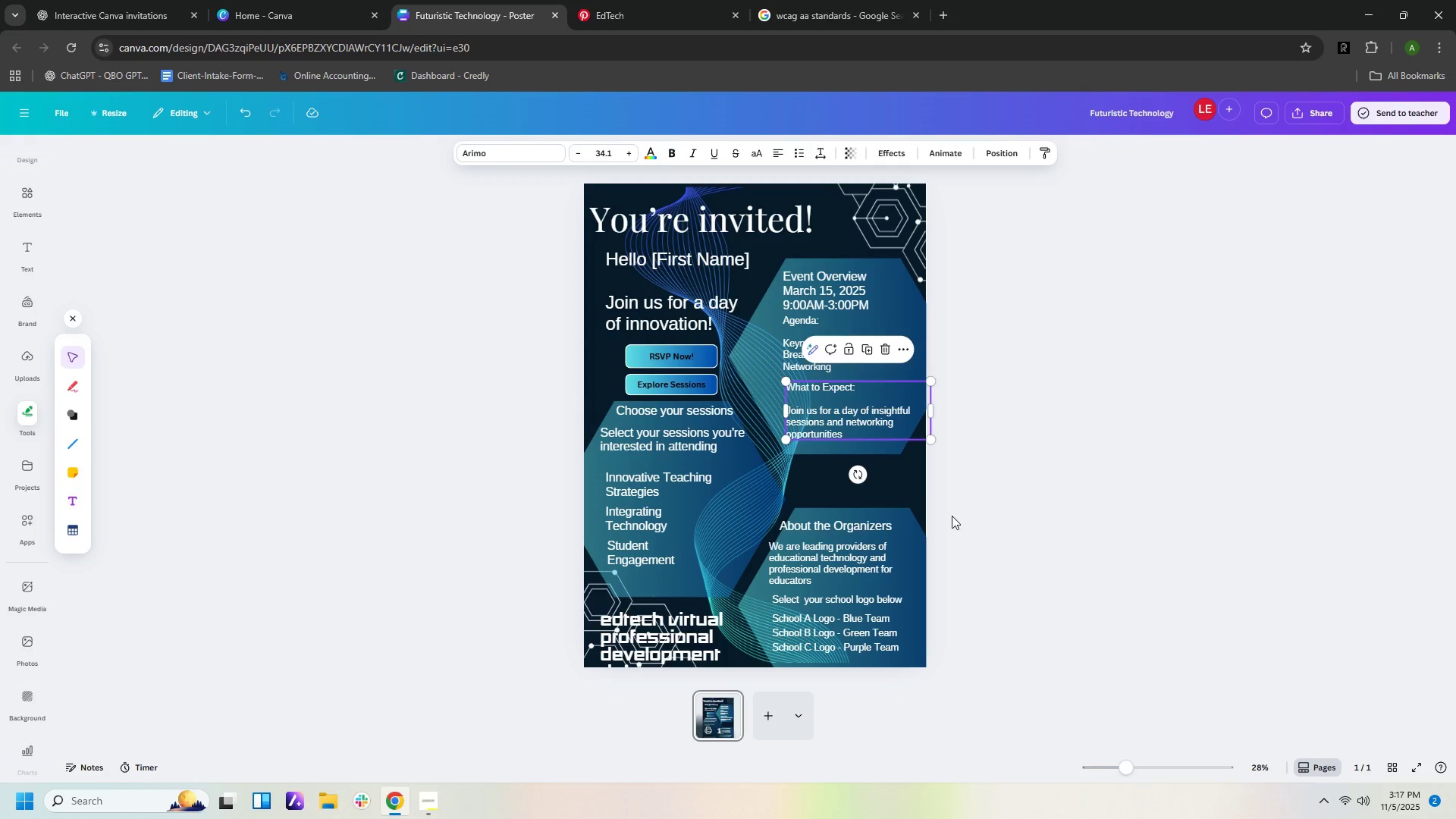 
left_click_drag(start_coordinate=[911, 513], to_coordinate=[907, 493])
 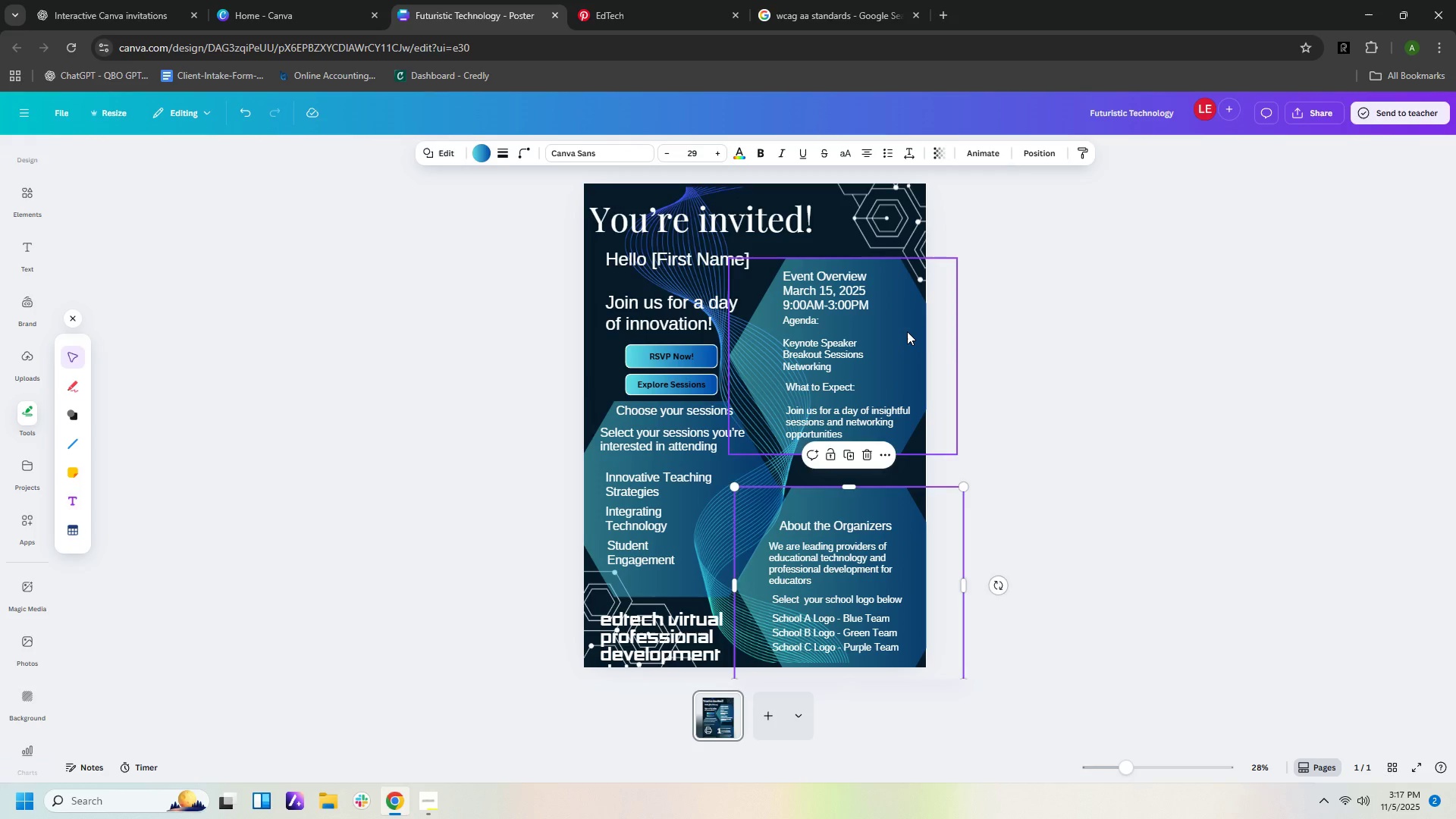 
left_click_drag(start_coordinate=[907, 331], to_coordinate=[925, 324])
 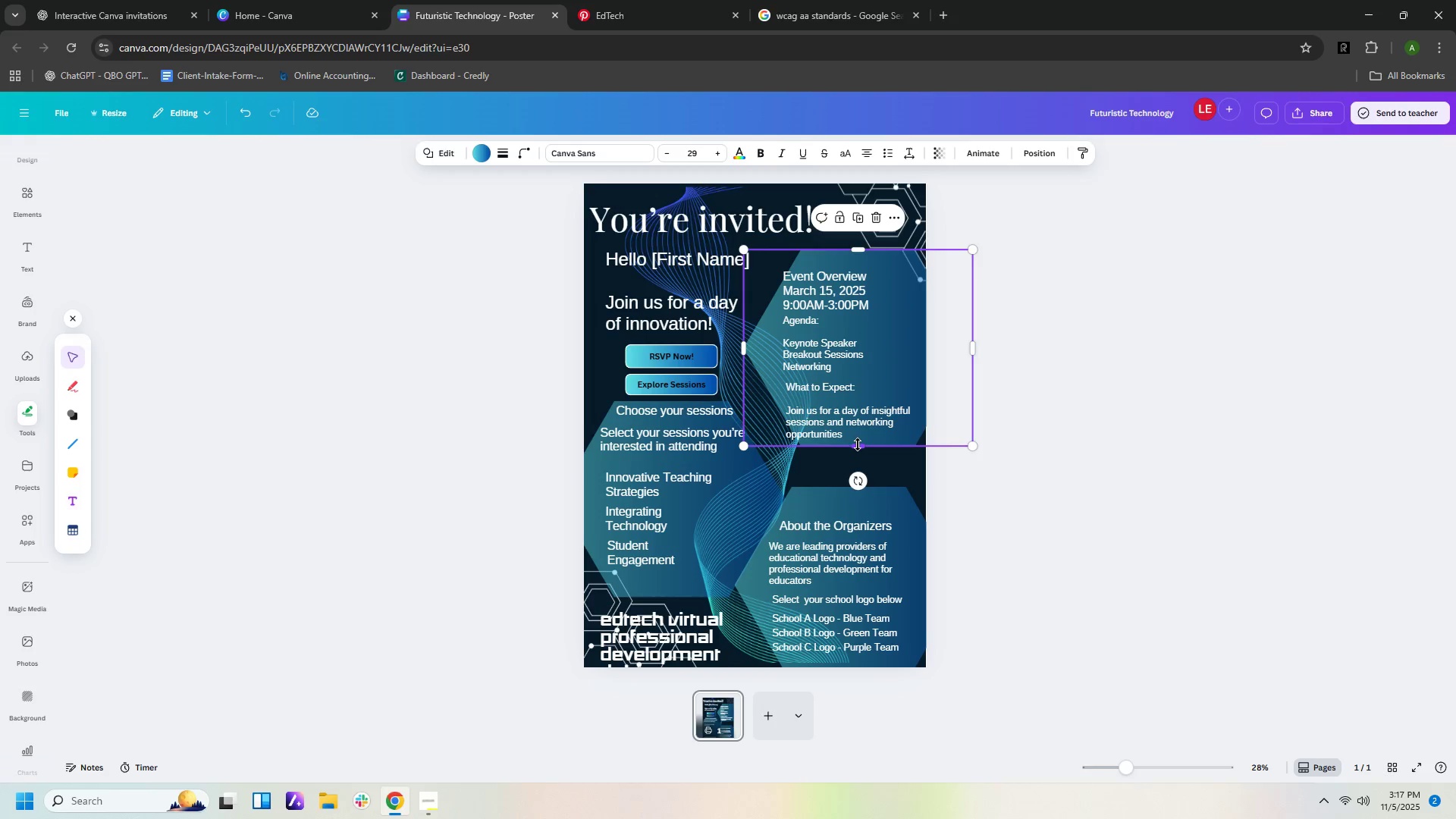 
left_click_drag(start_coordinate=[858, 444], to_coordinate=[860, 463])
 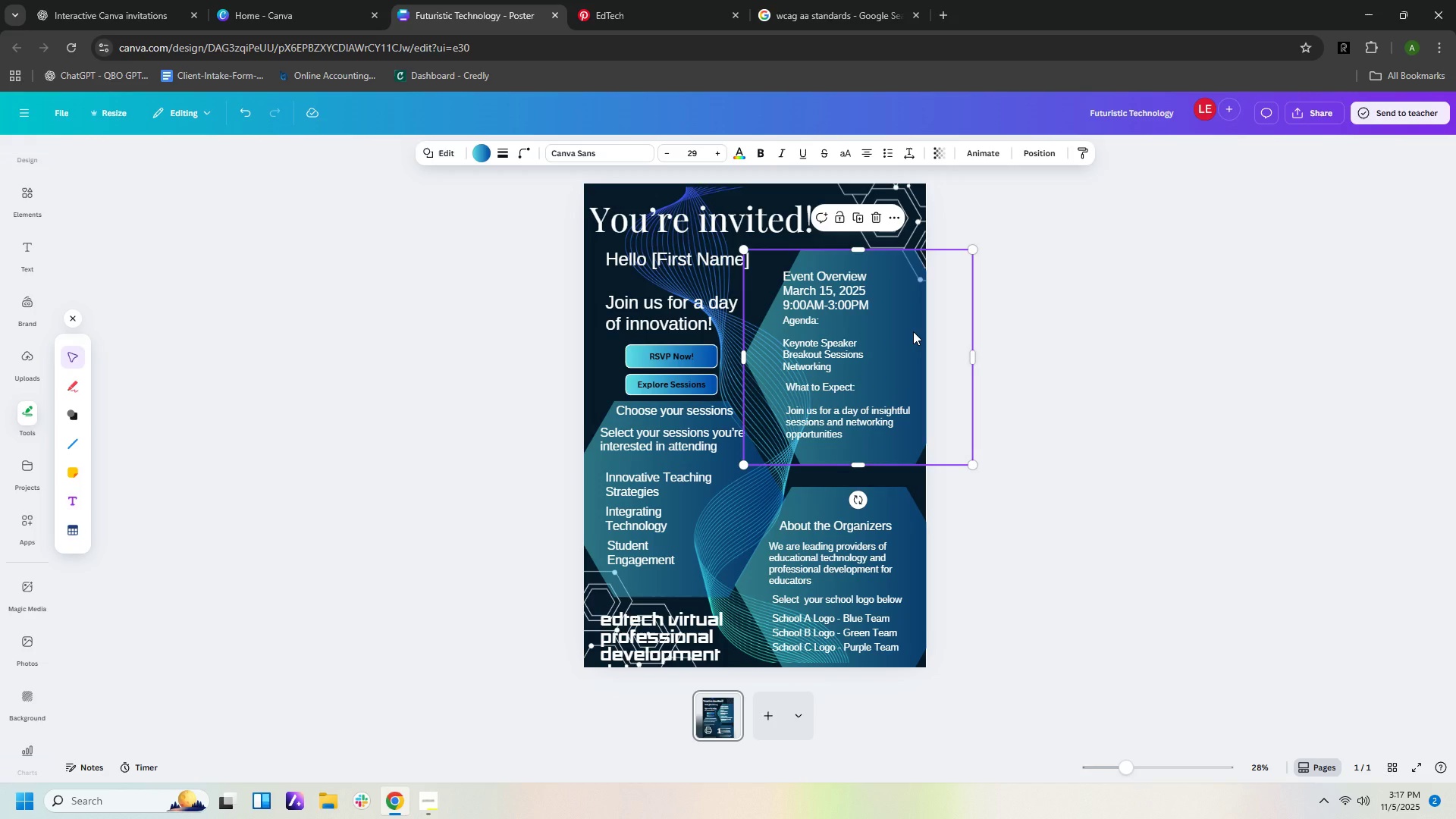 
left_click([913, 331])
 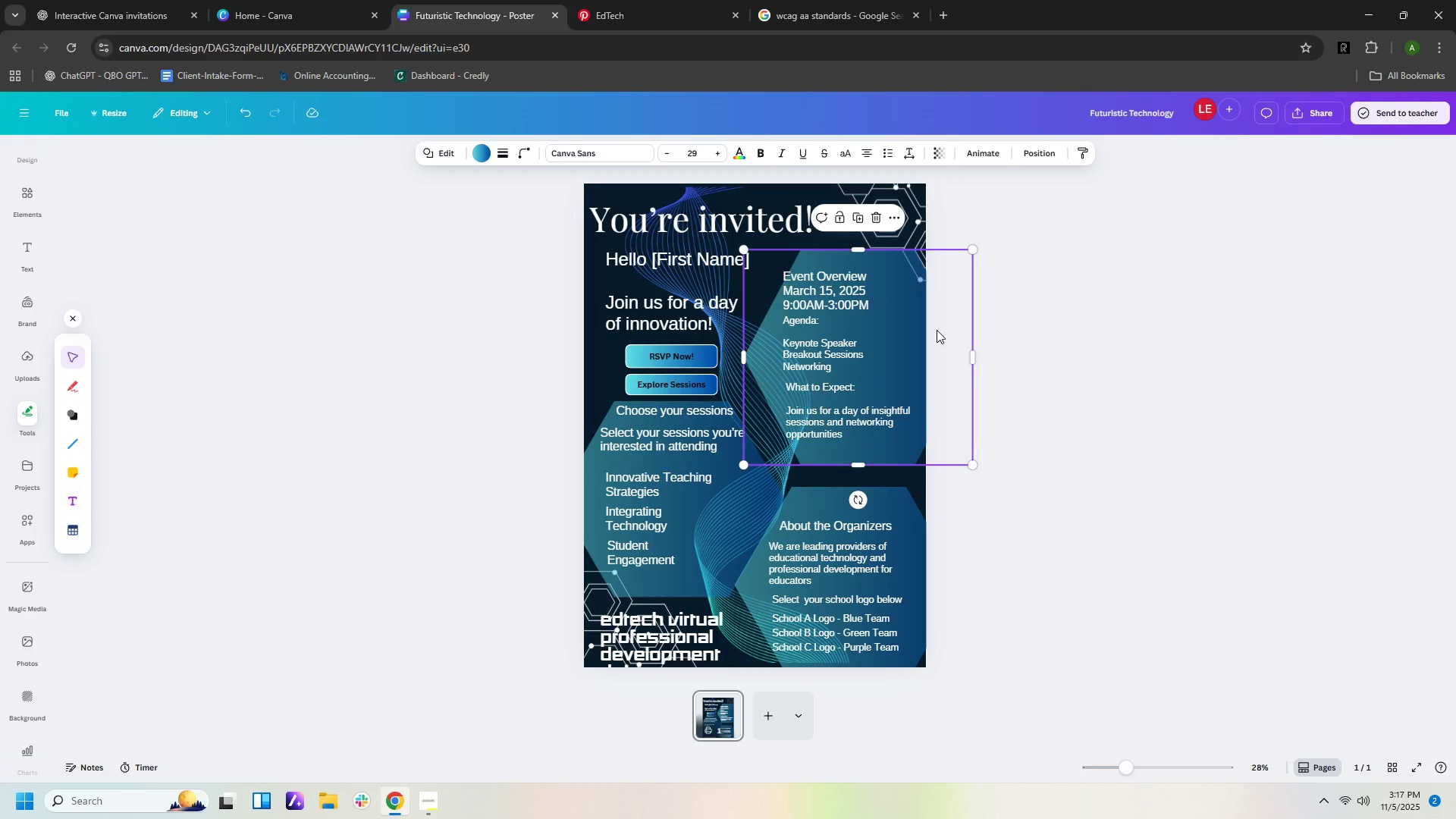 
key(Control+C)
 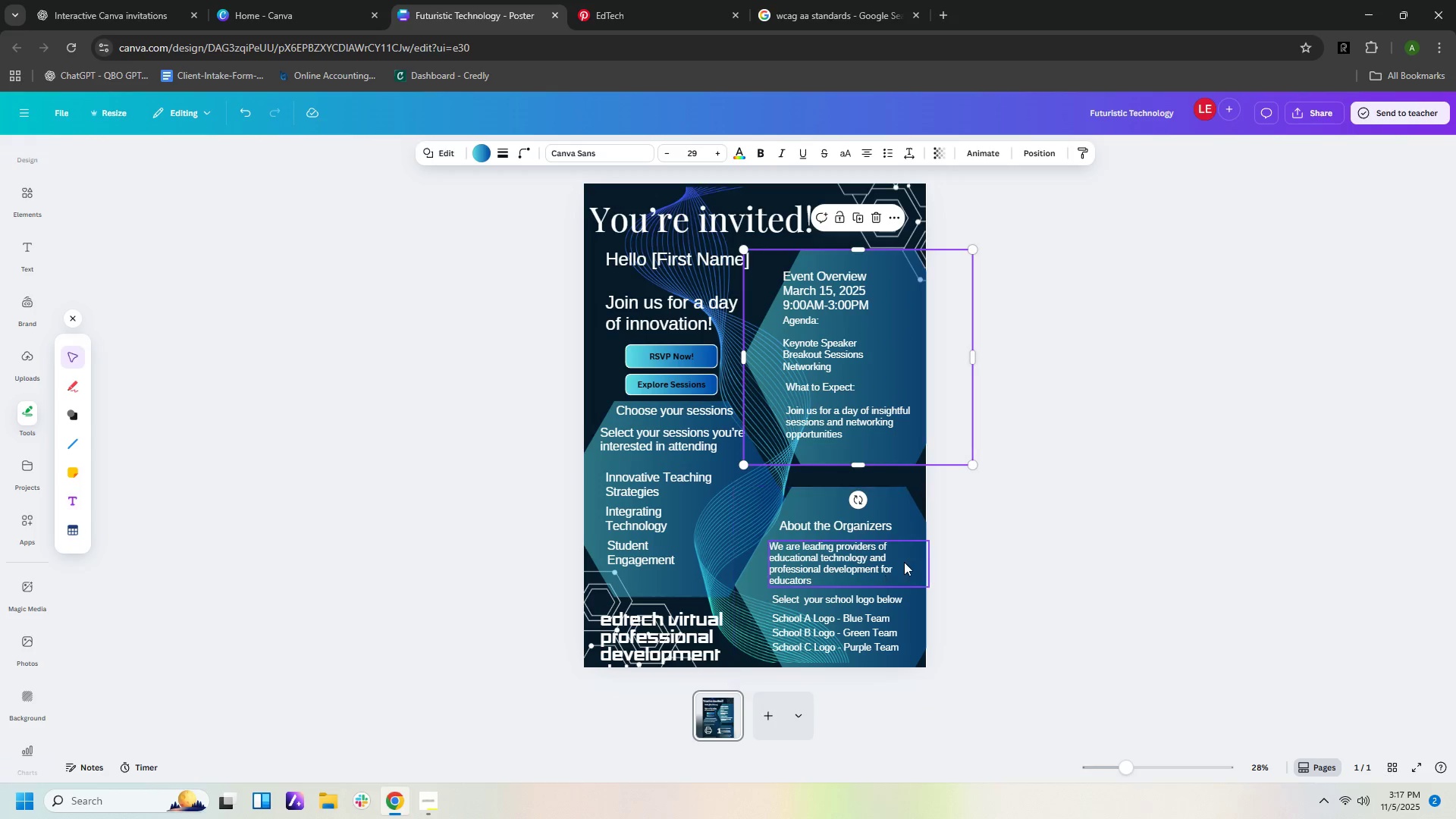 
left_click([905, 558])
 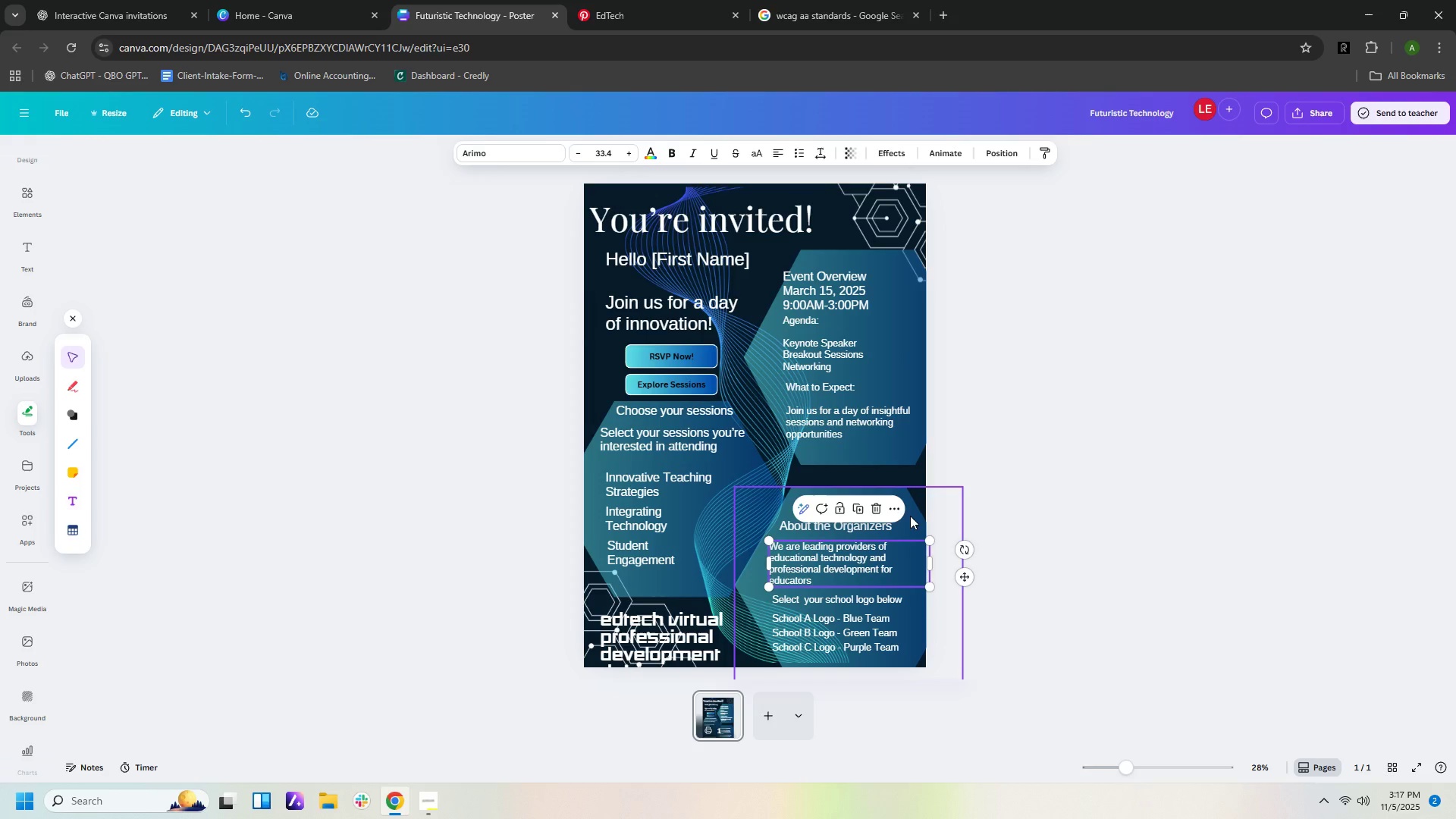 
left_click([910, 516])
 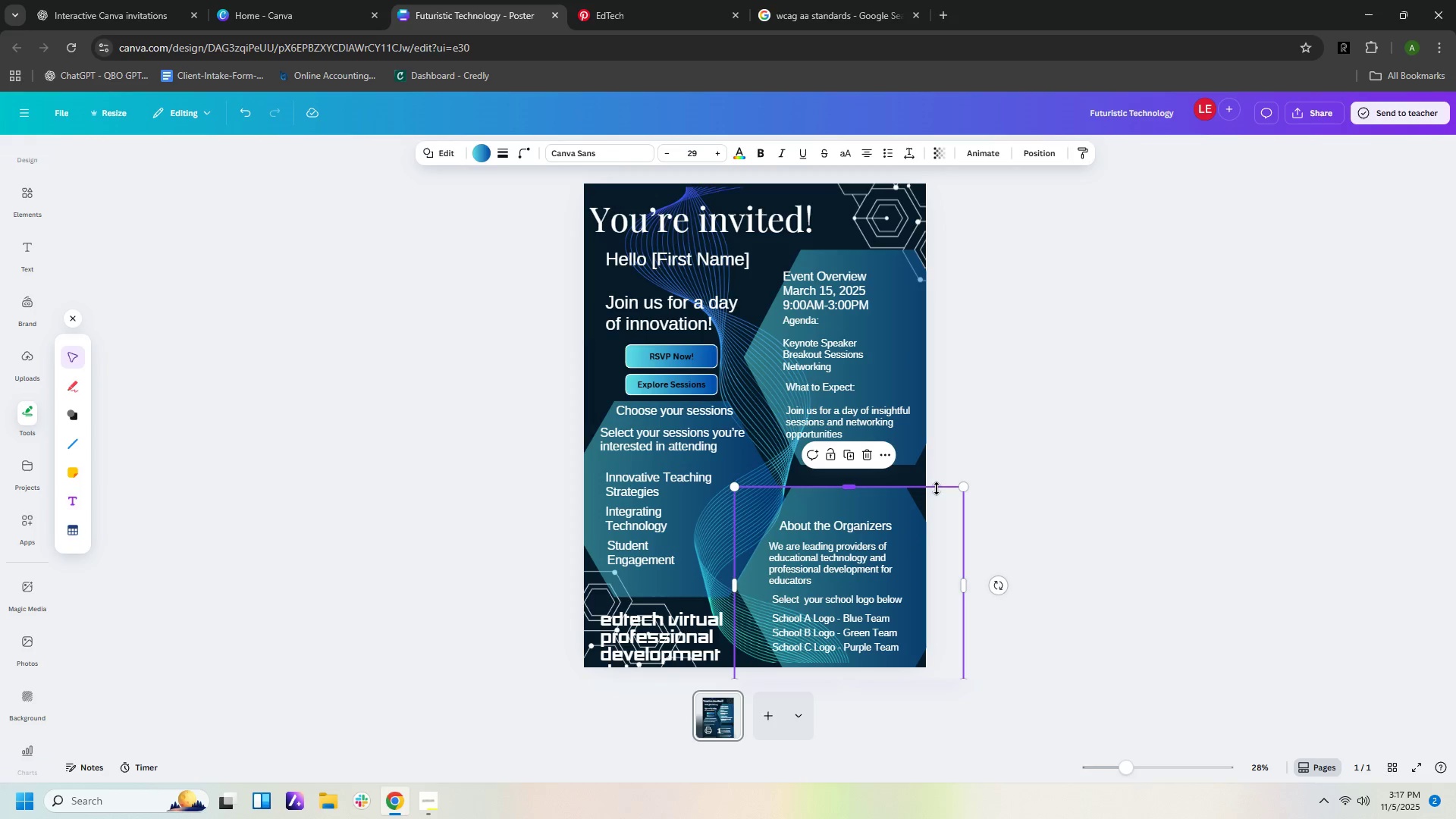 
key(Delete)
 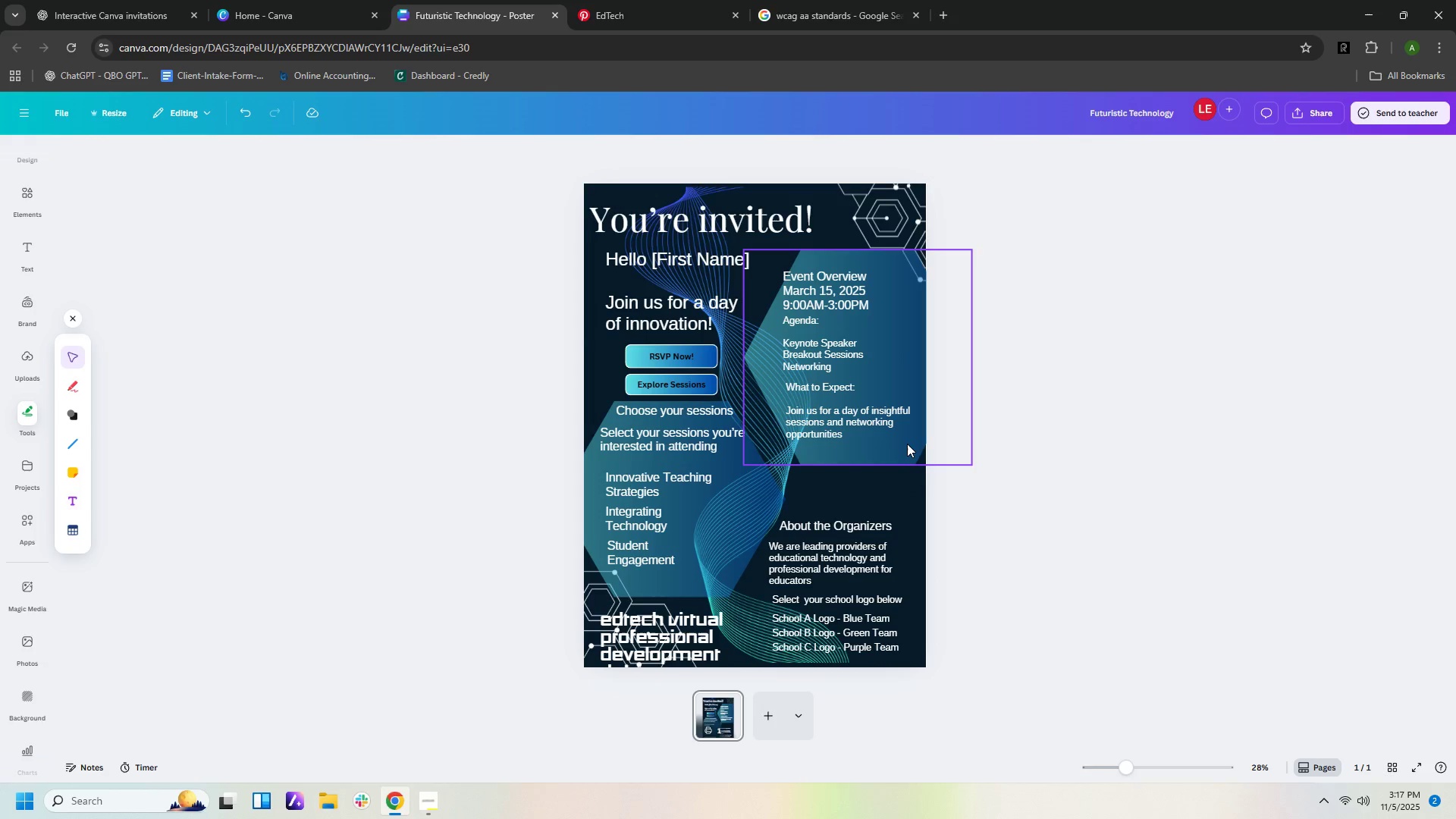 
left_click([908, 443])
 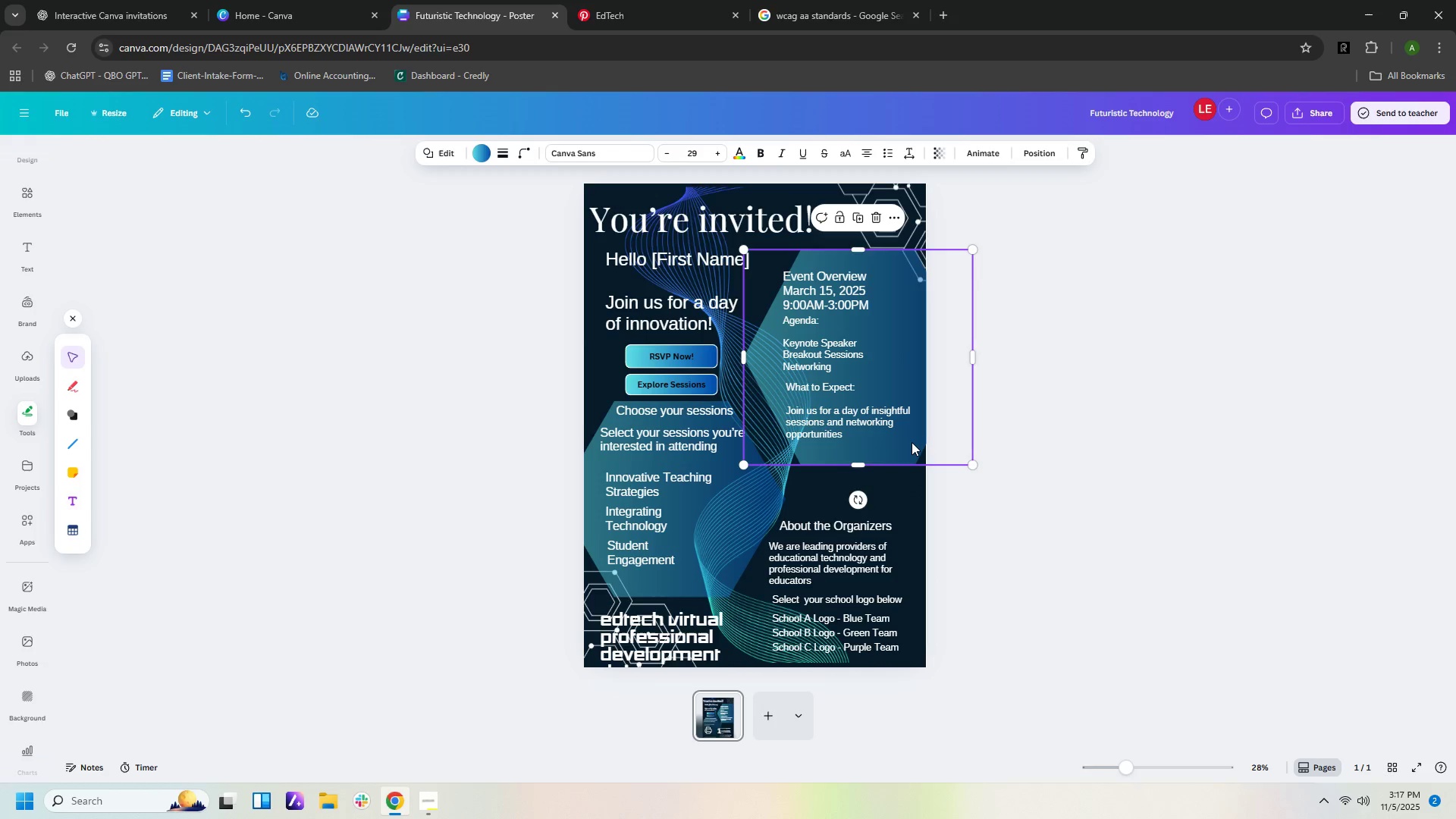 
key(Control+C)
 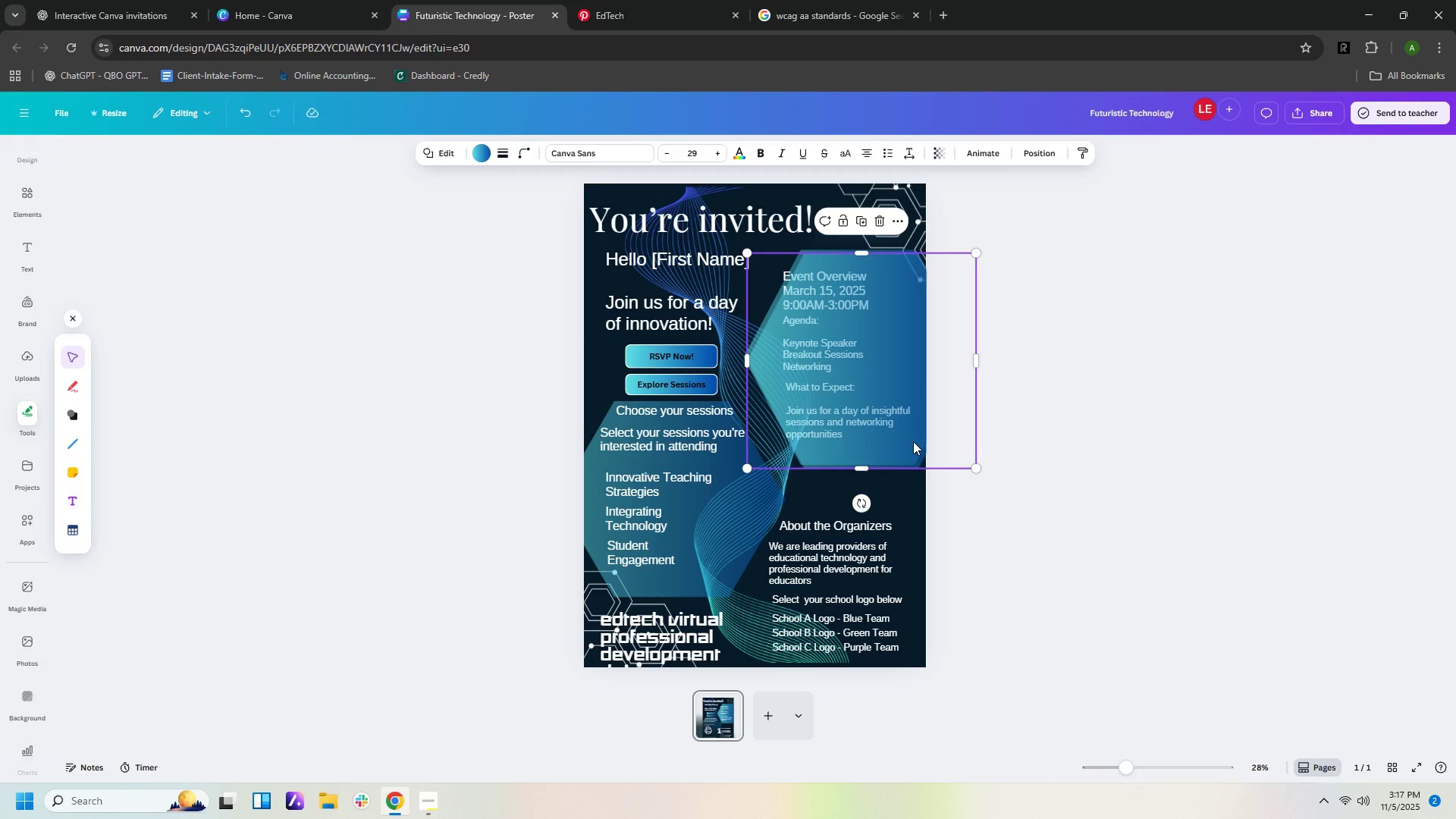 
key(Control+V)
 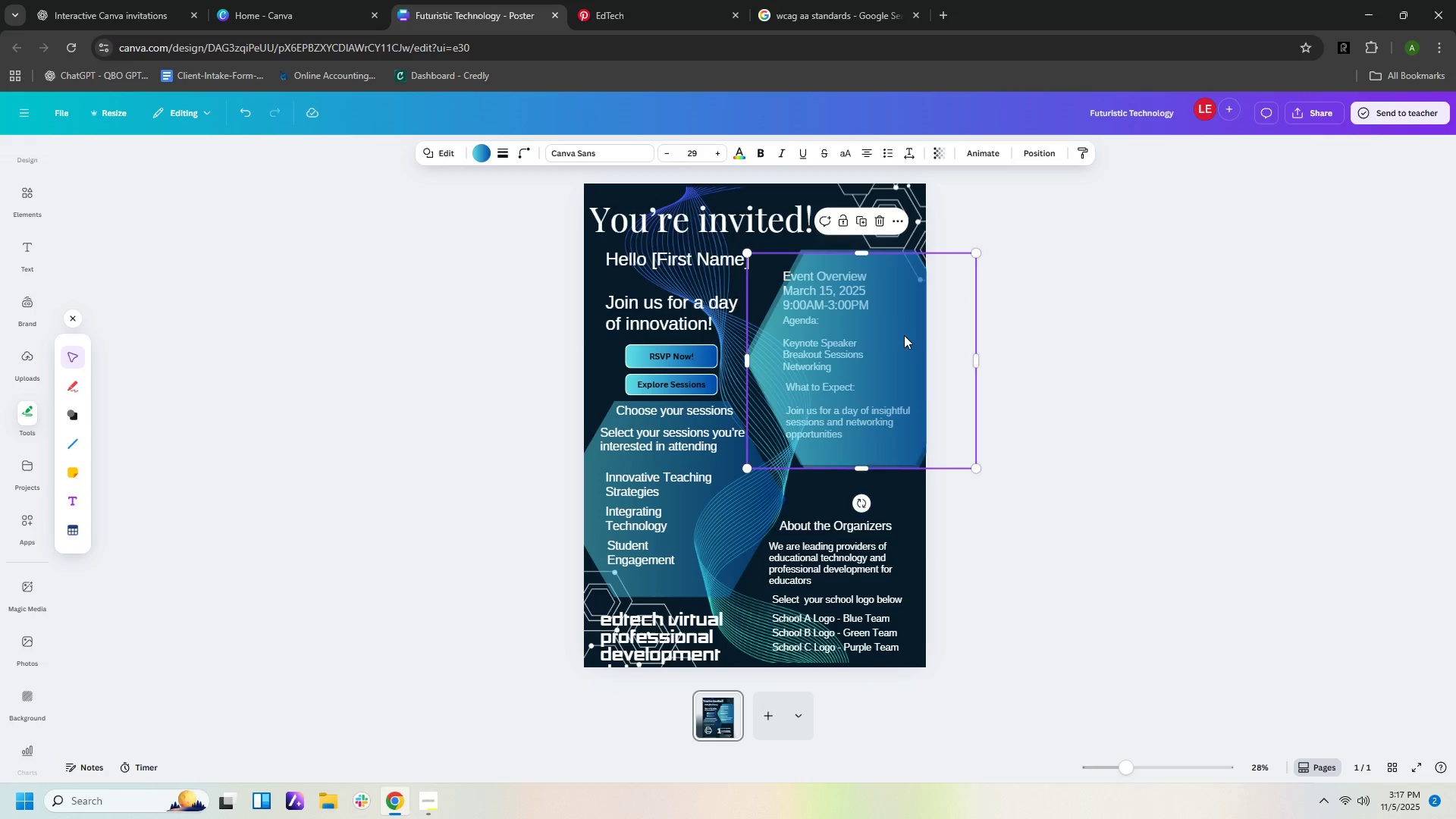 
left_click_drag(start_coordinate=[906, 335], to_coordinate=[902, 554])
 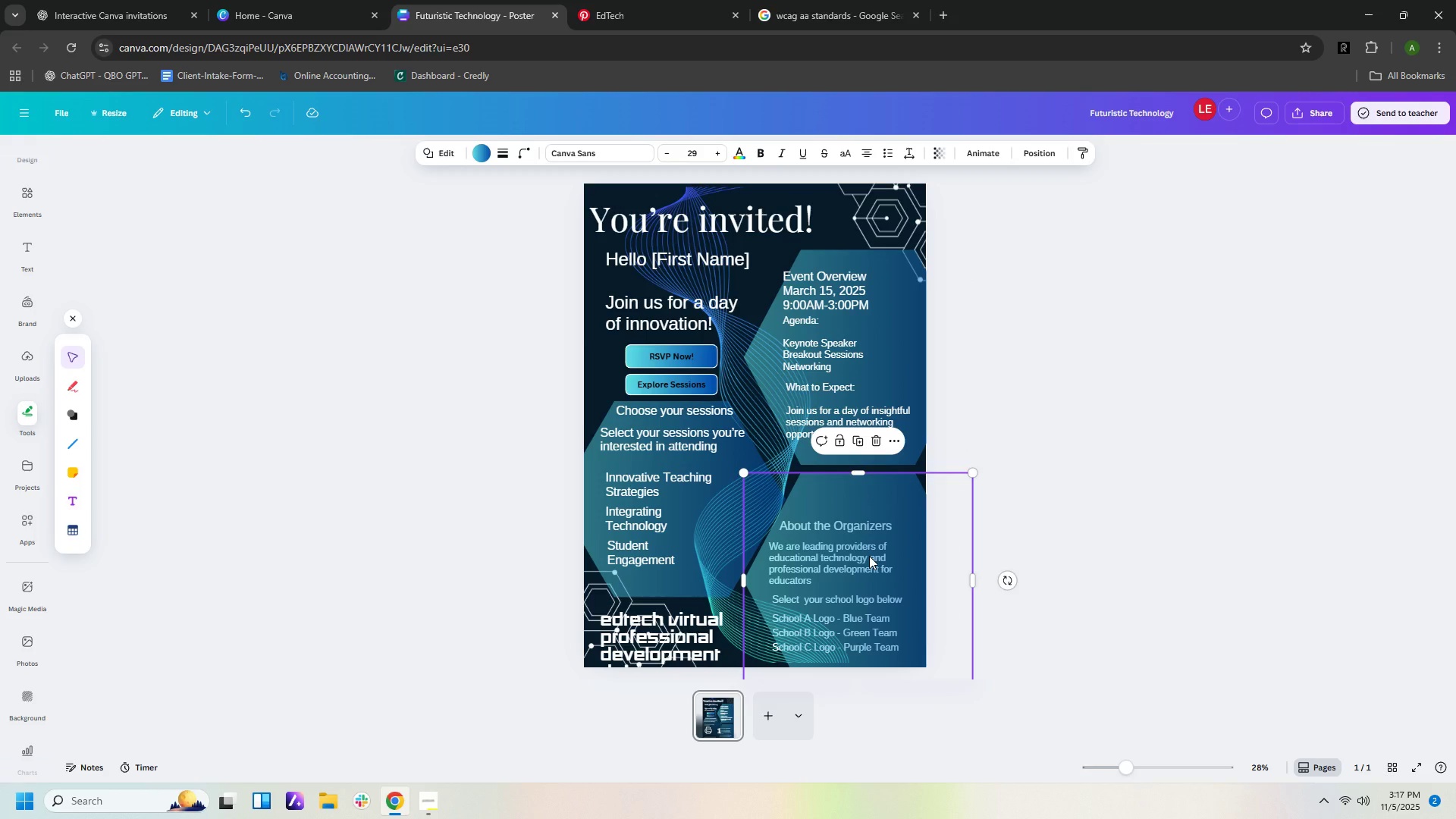 
left_click([869, 556])
 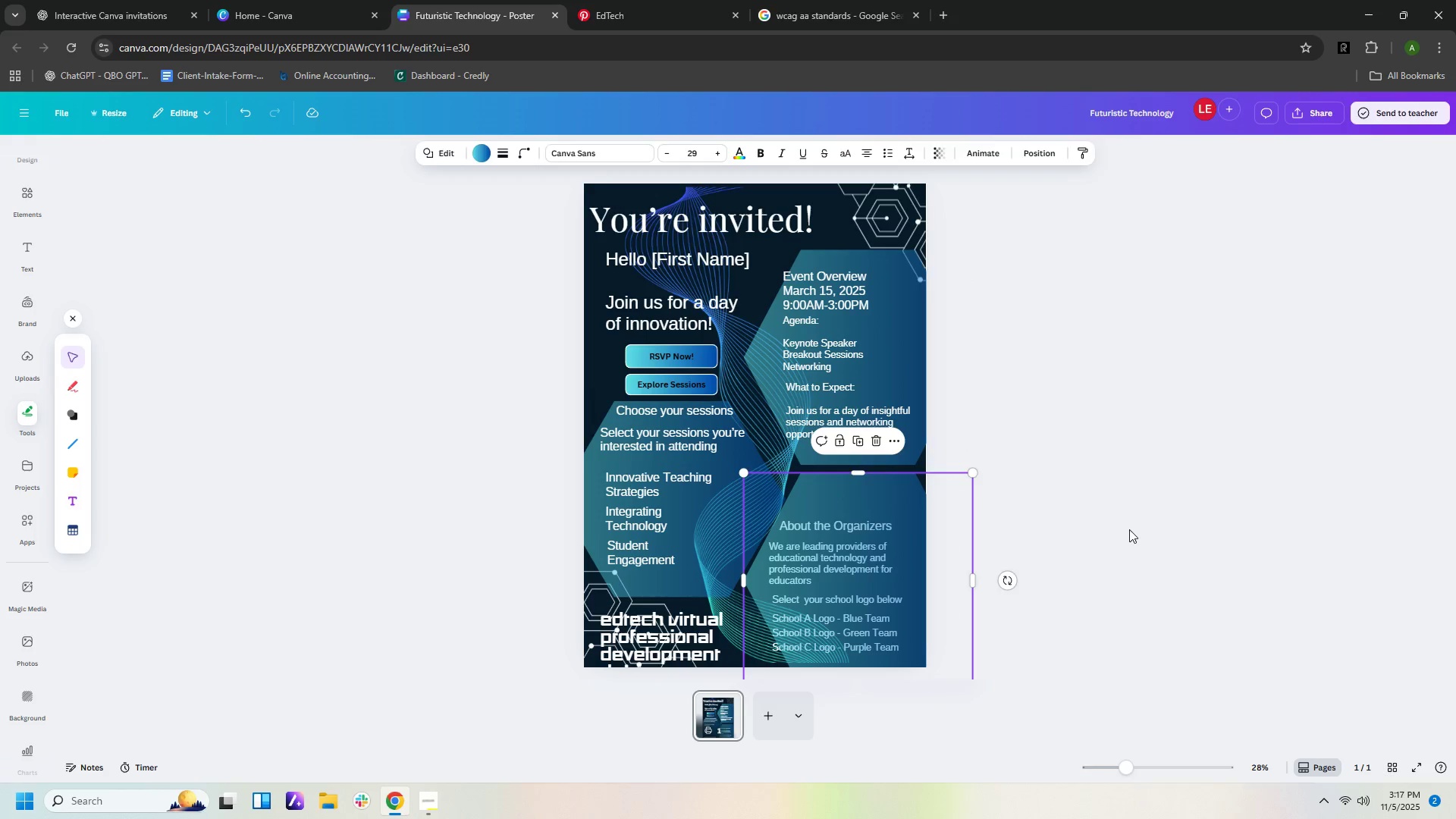 
left_click([1129, 529])
 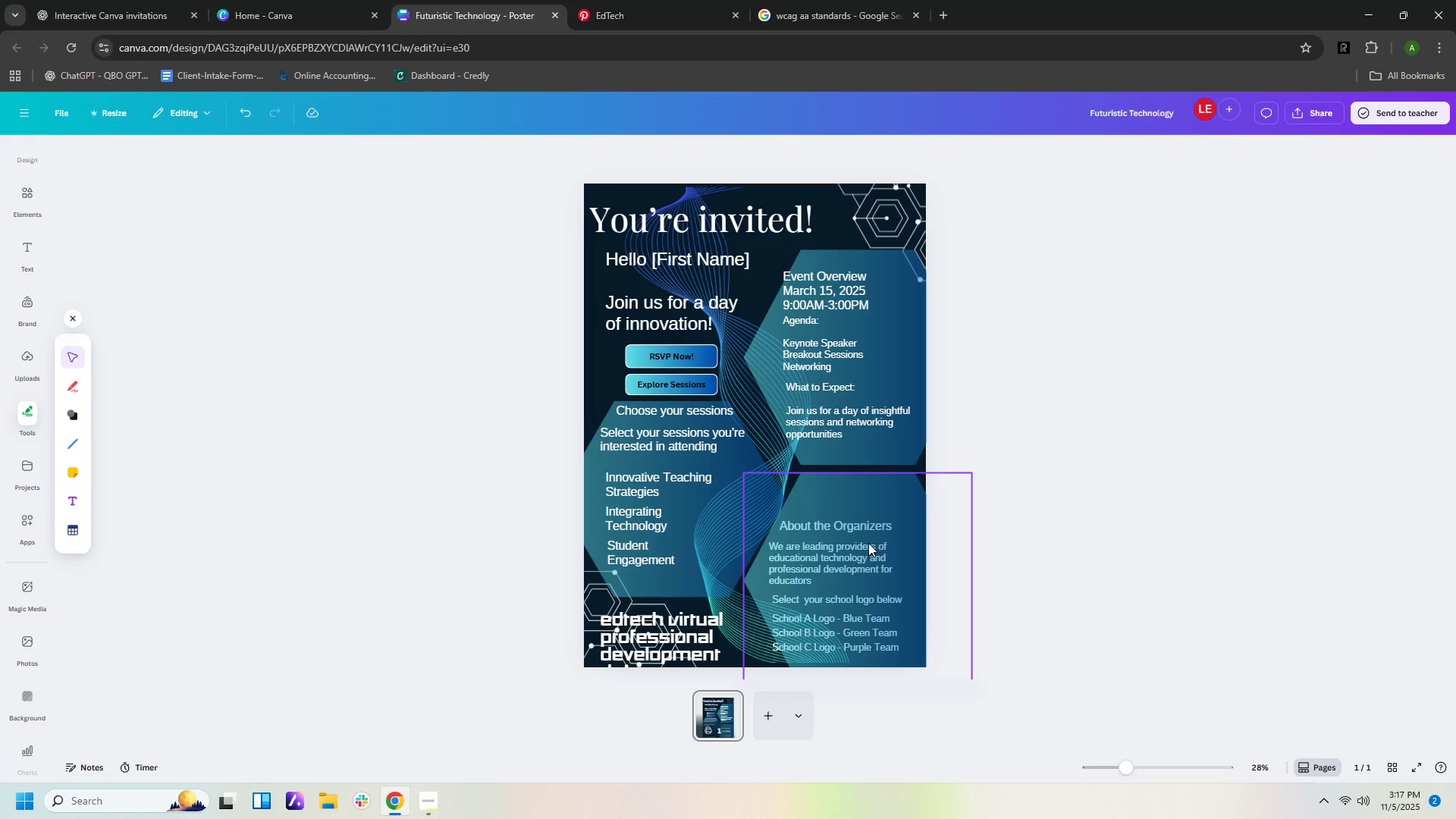 
left_click([868, 543])
 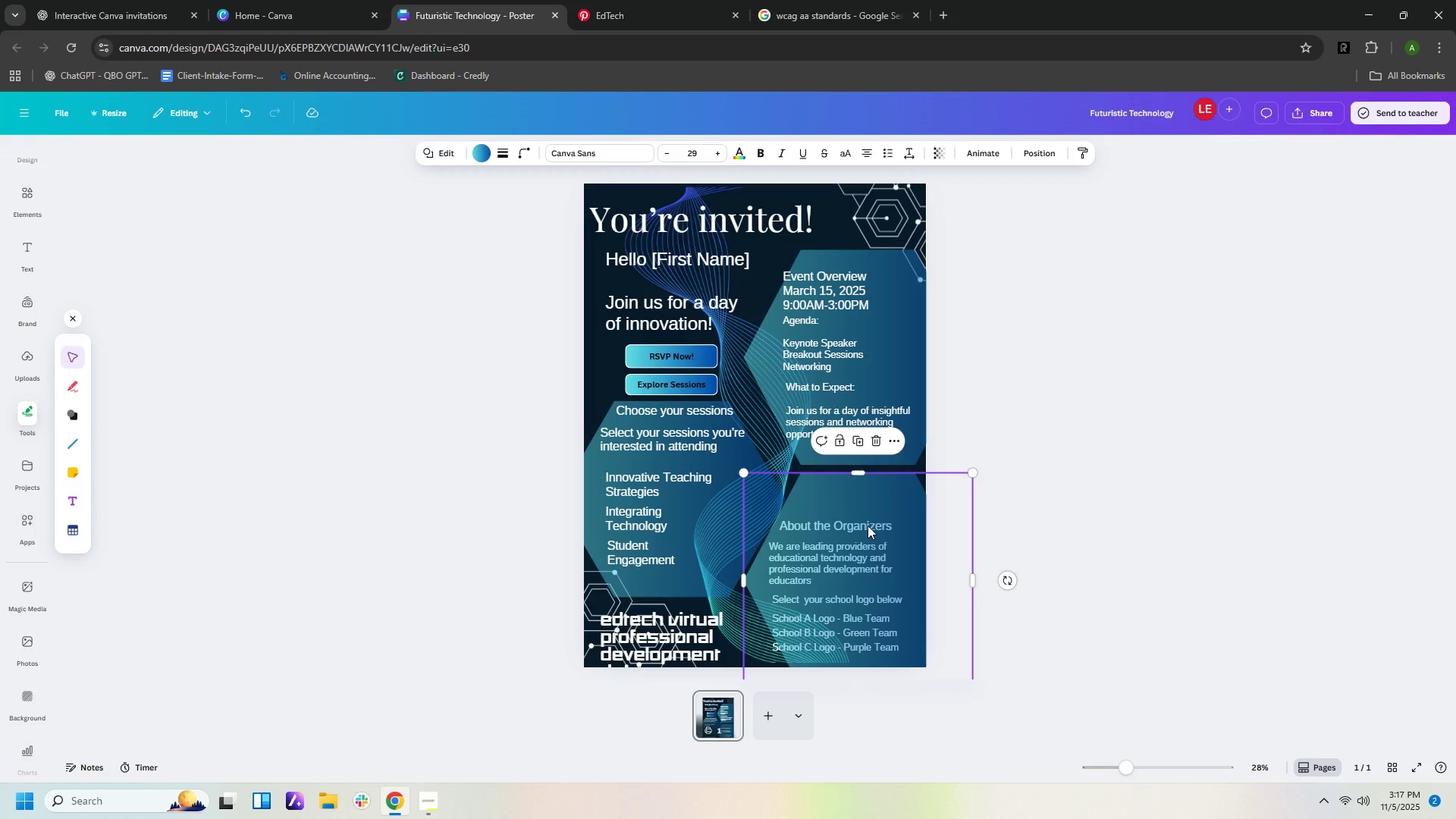 
left_click([868, 526])
 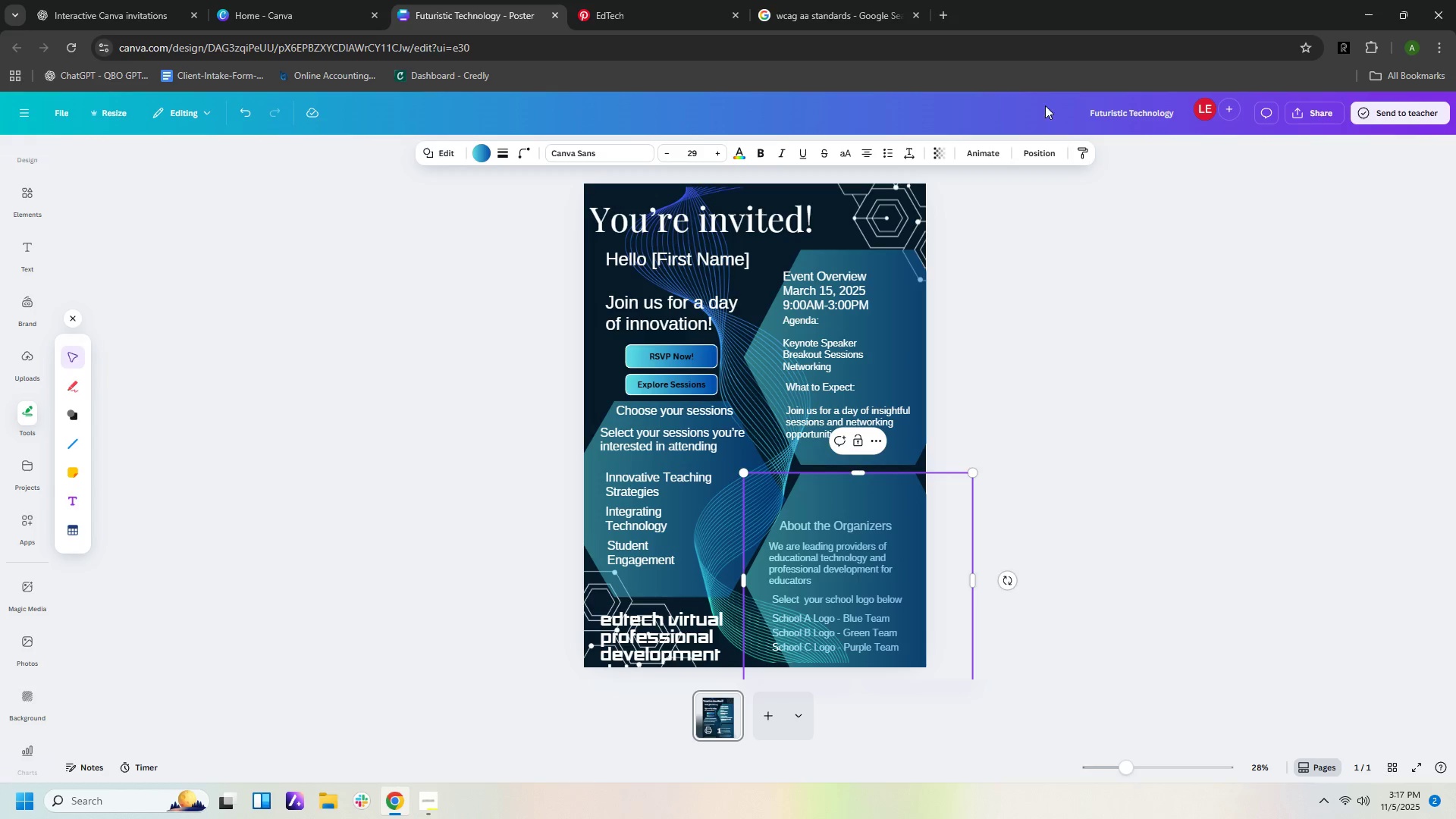 
left_click([1039, 157])
 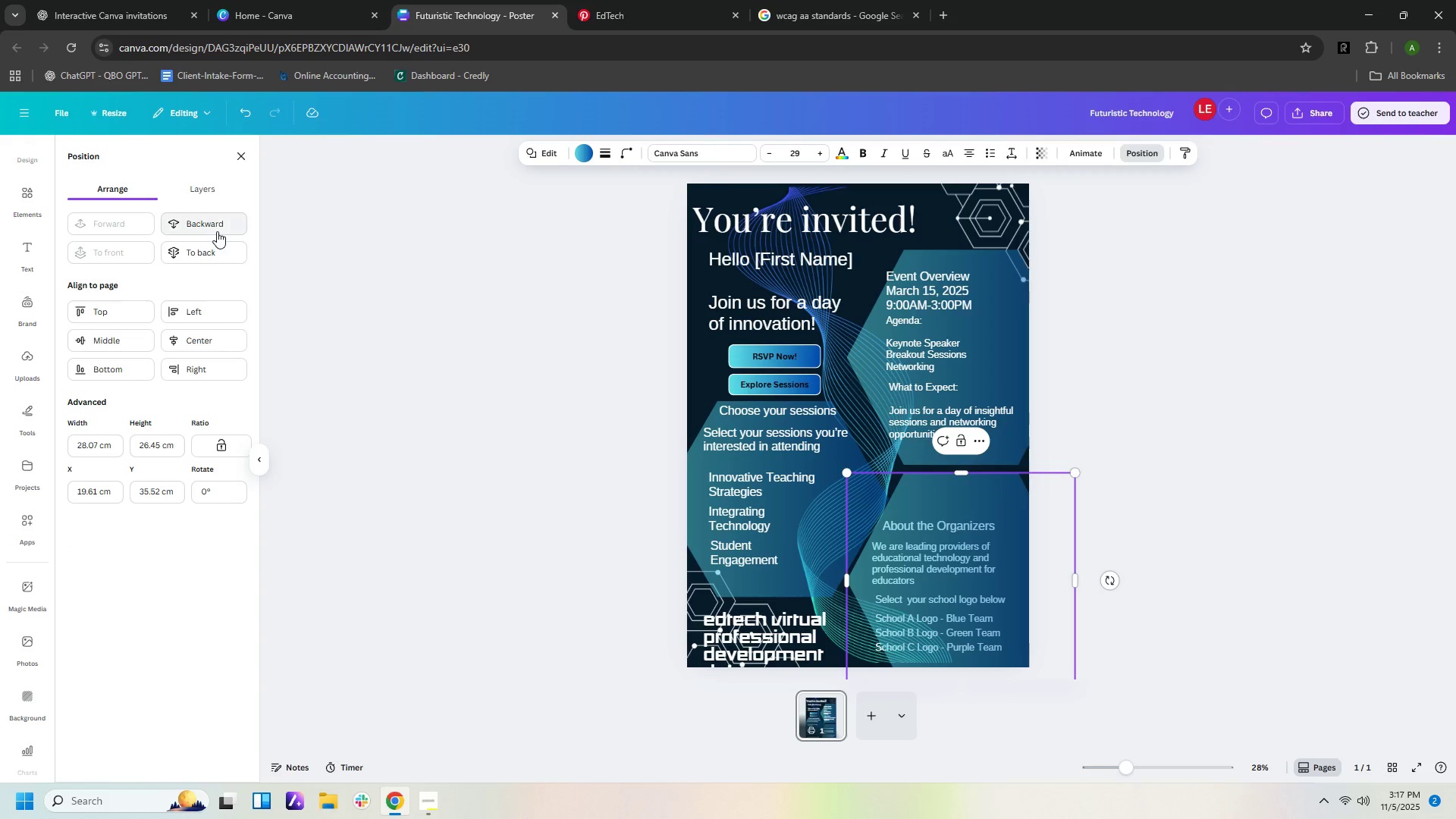 
left_click([218, 231])
 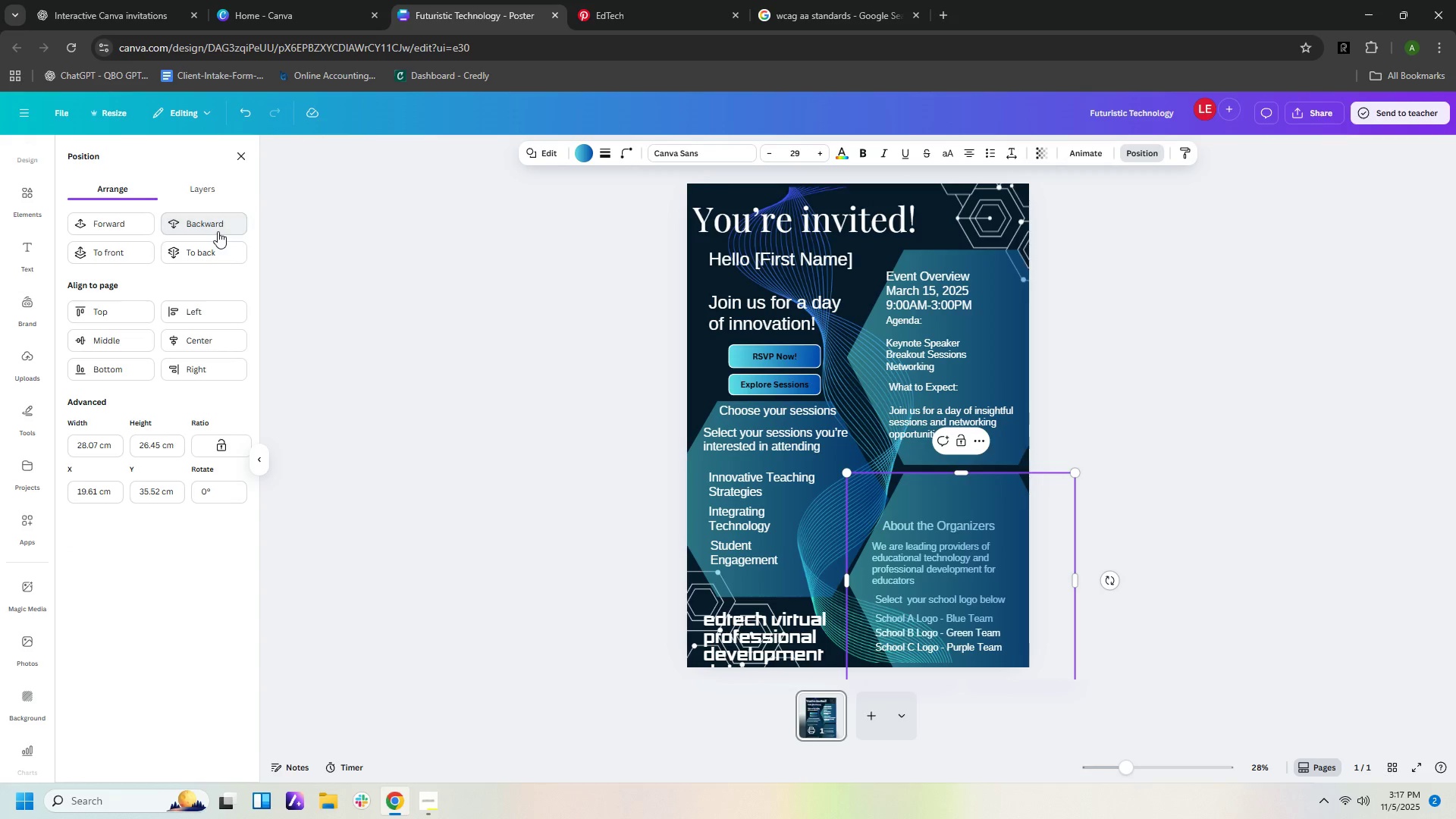 
double_click([218, 231])
 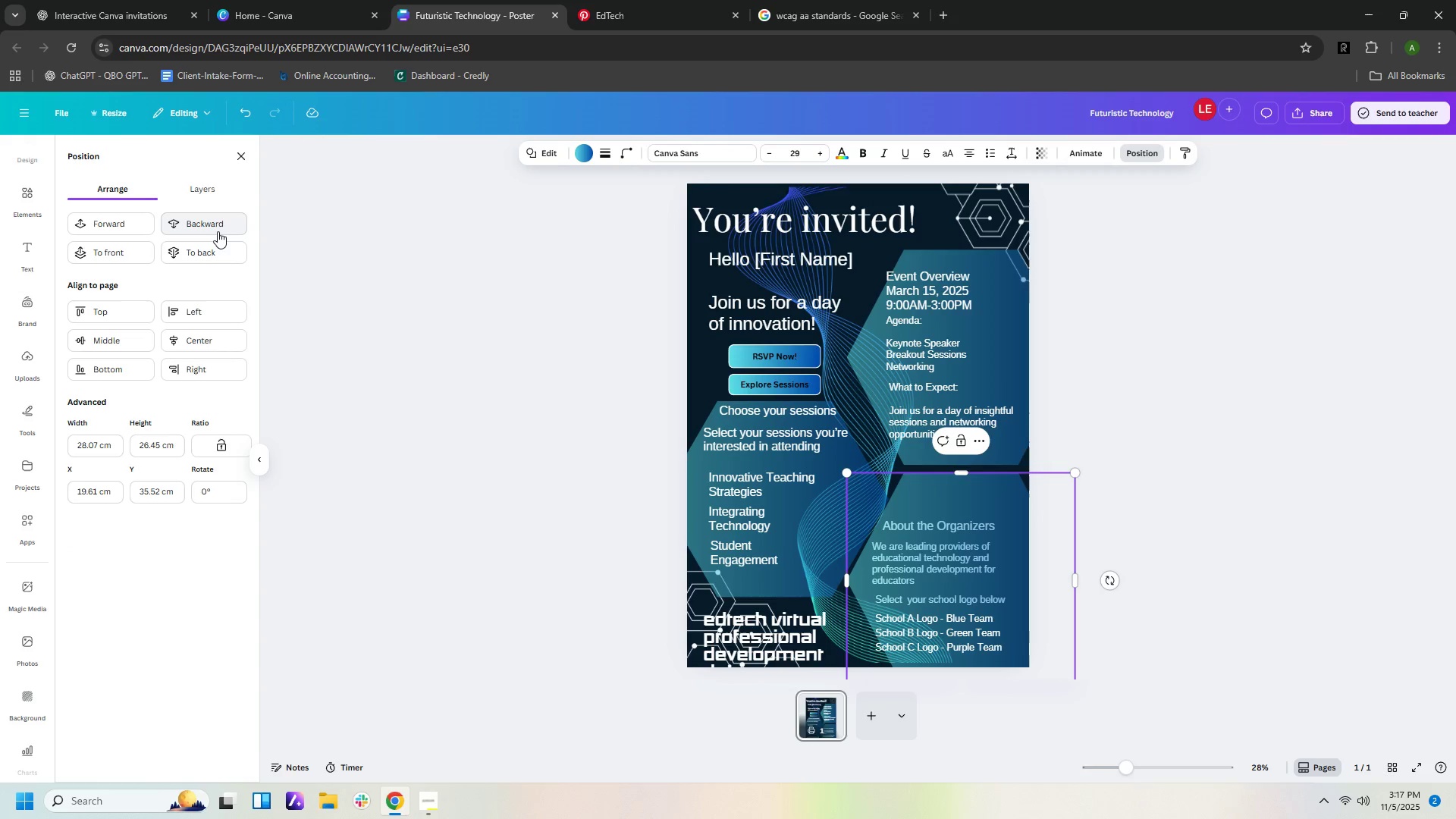 
triple_click([218, 231])
 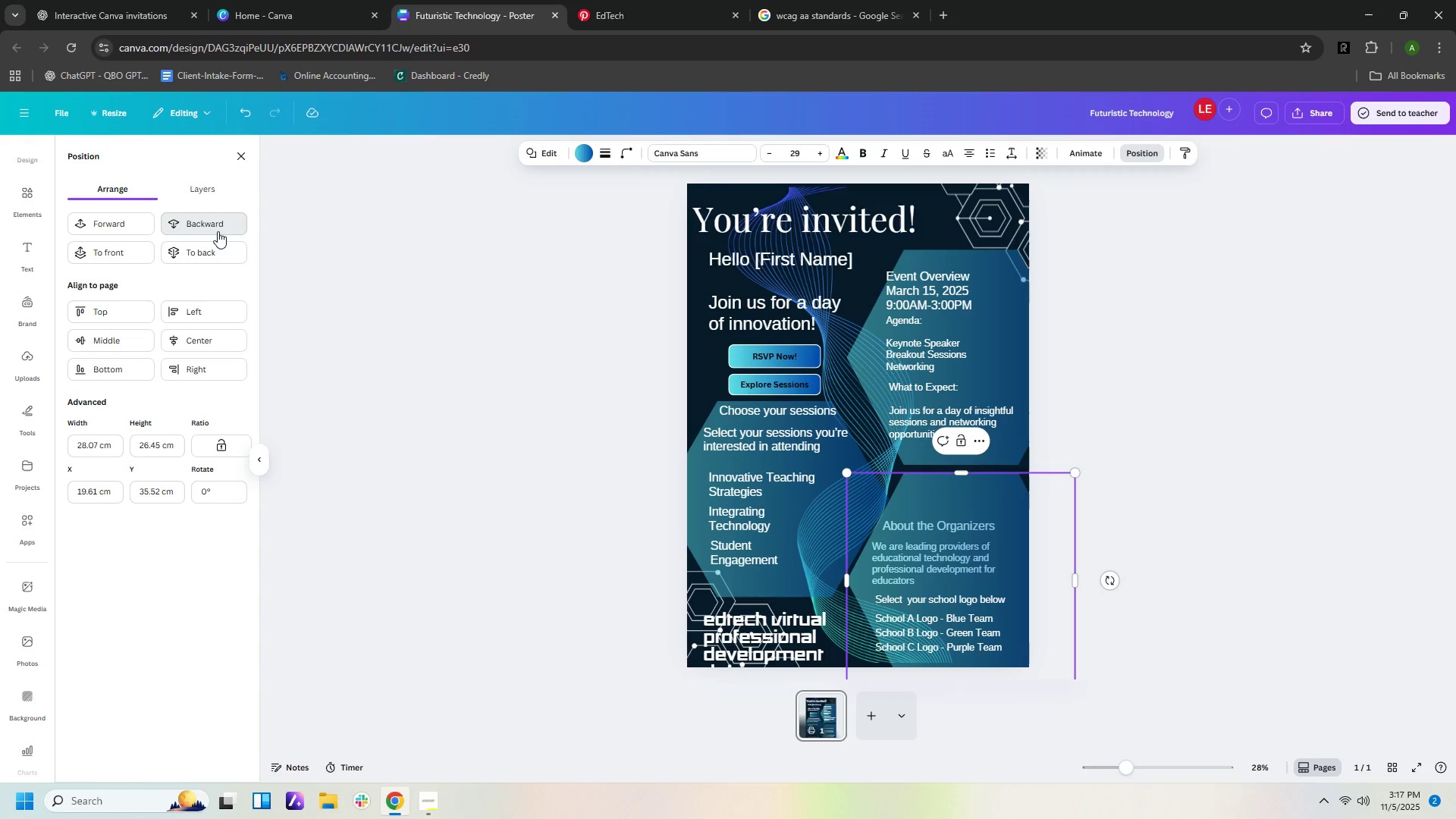 
triple_click([218, 231])
 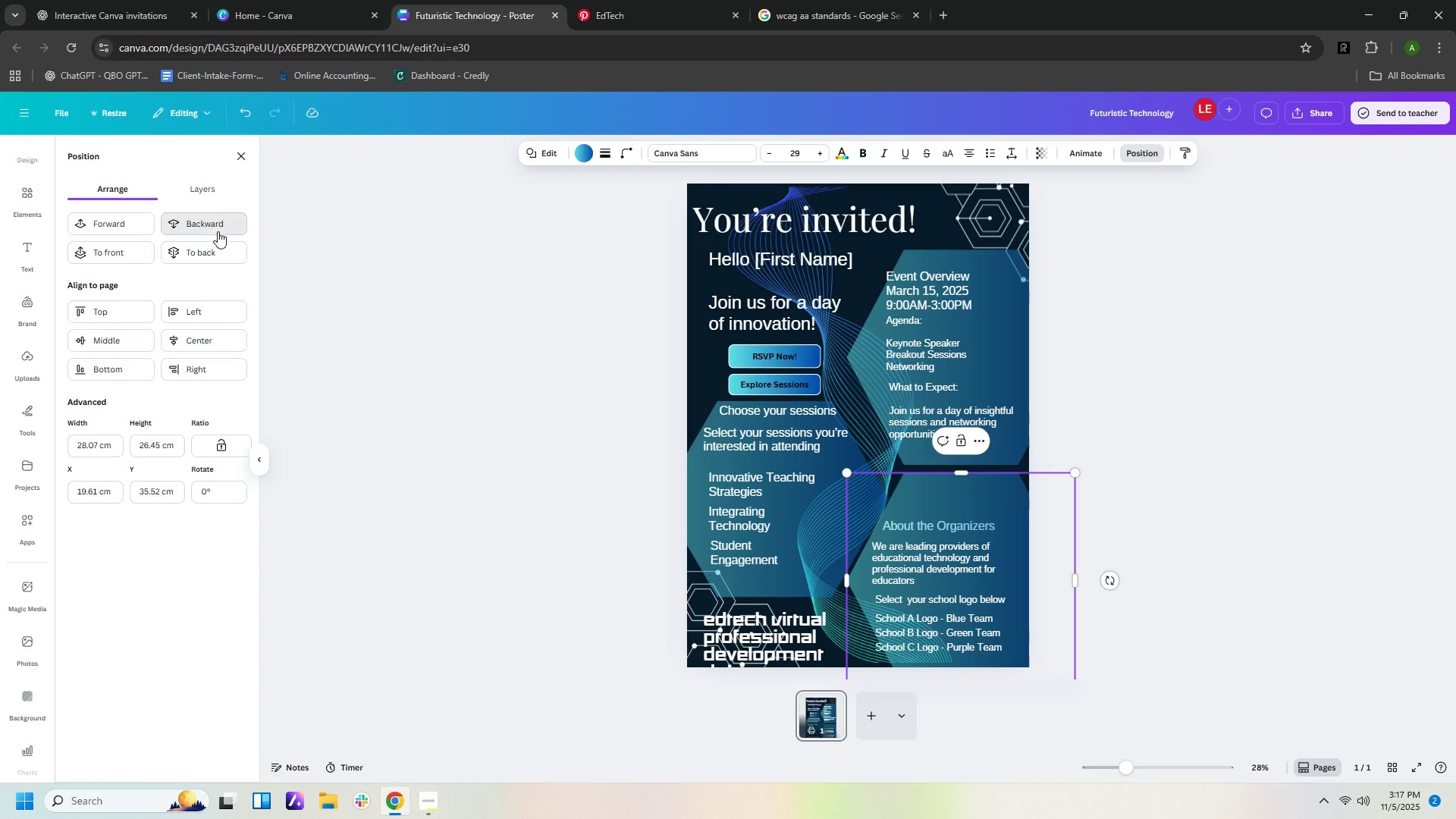 
triple_click([218, 231])
 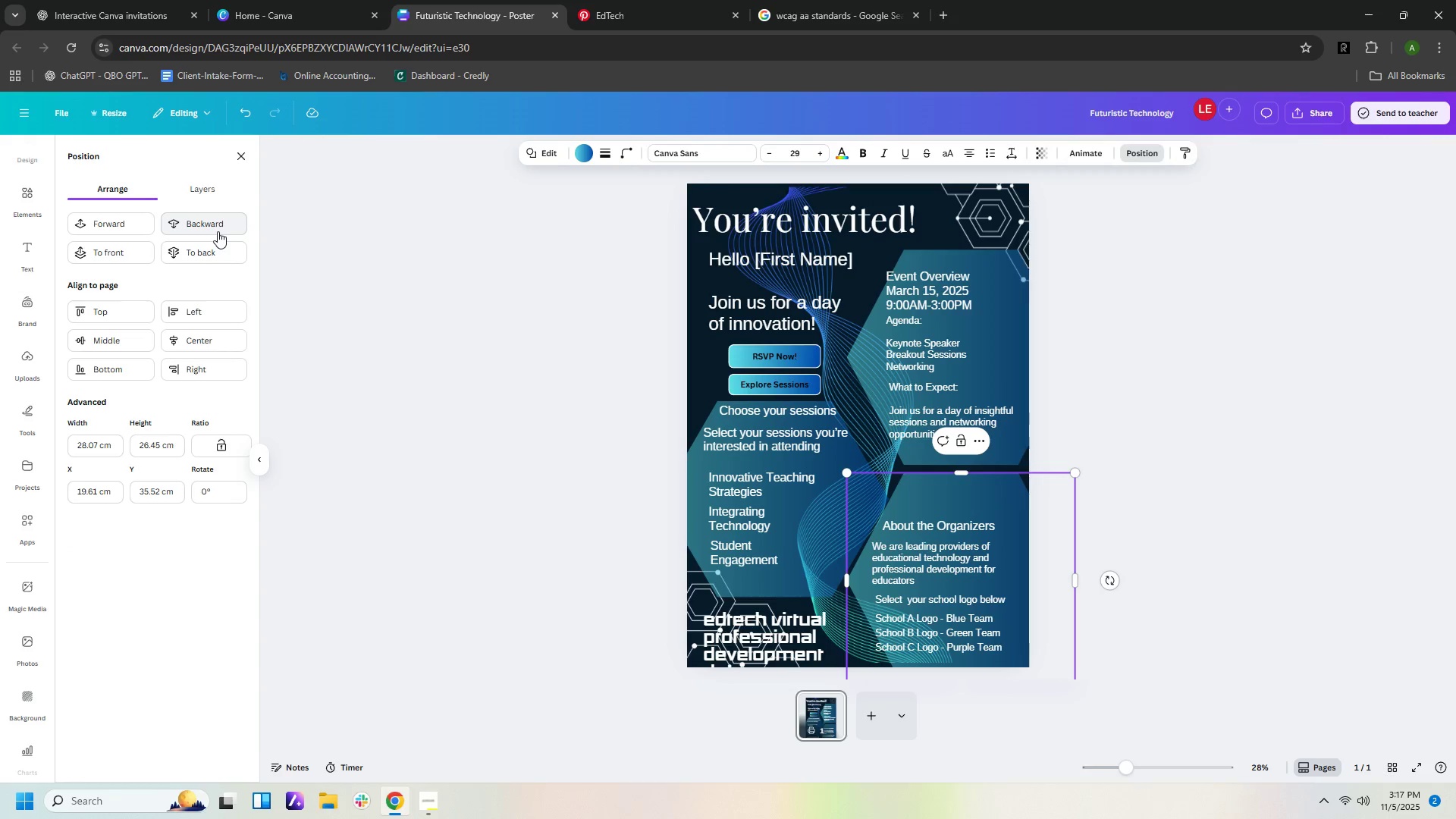 
triple_click([218, 231])
 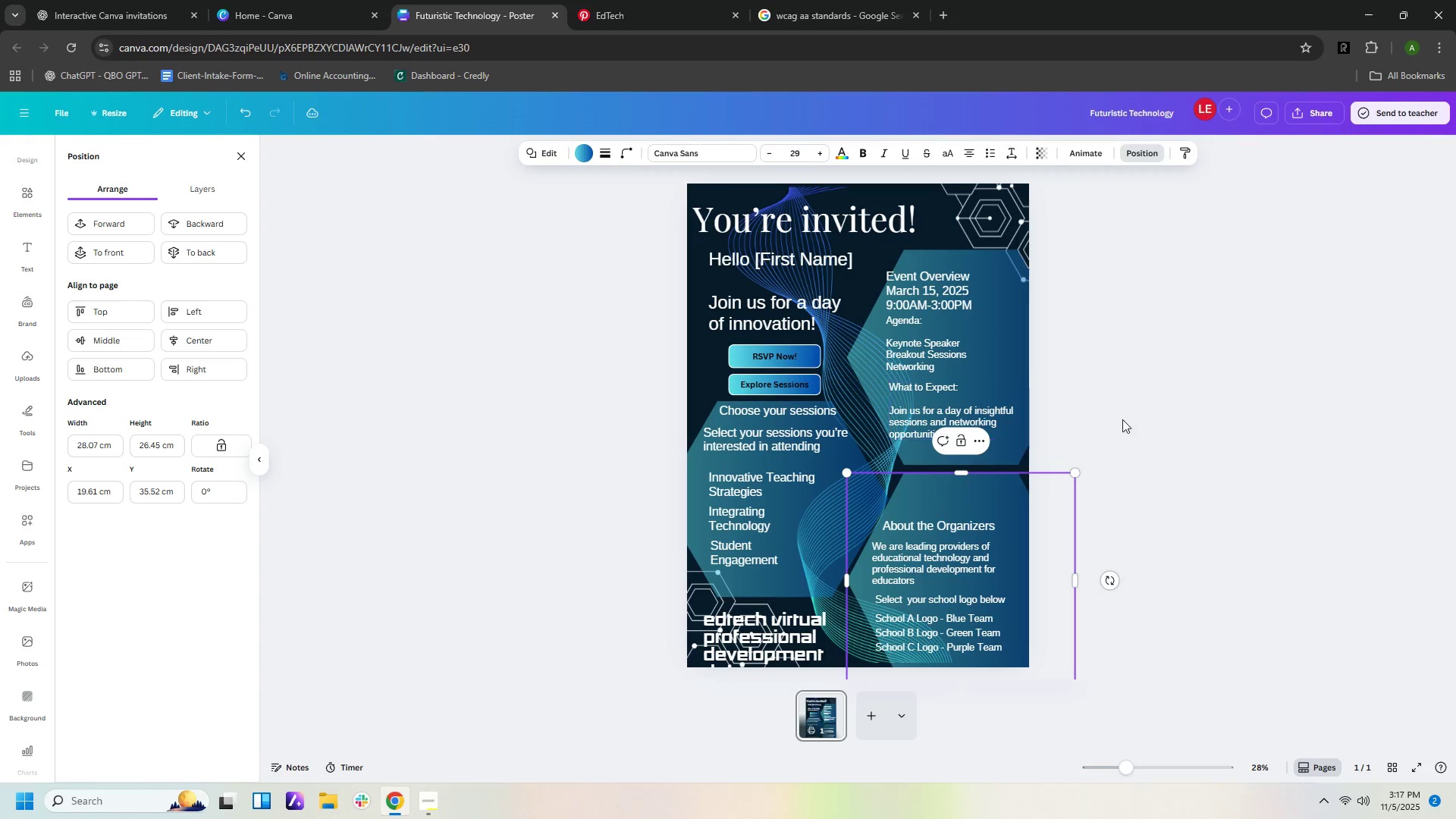 
left_click([1128, 419])
 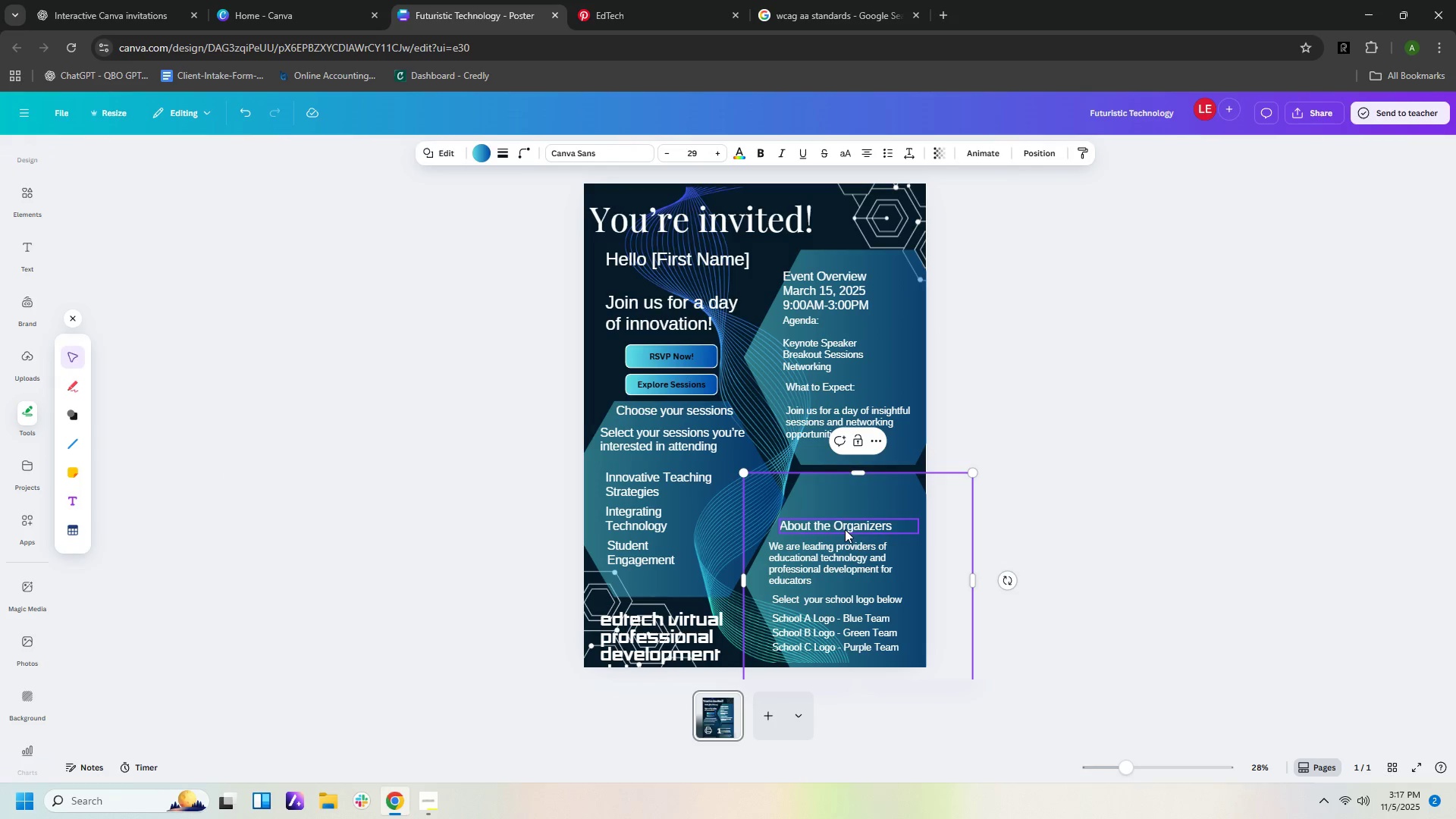 
left_click_drag(start_coordinate=[844, 526], to_coordinate=[857, 497])
 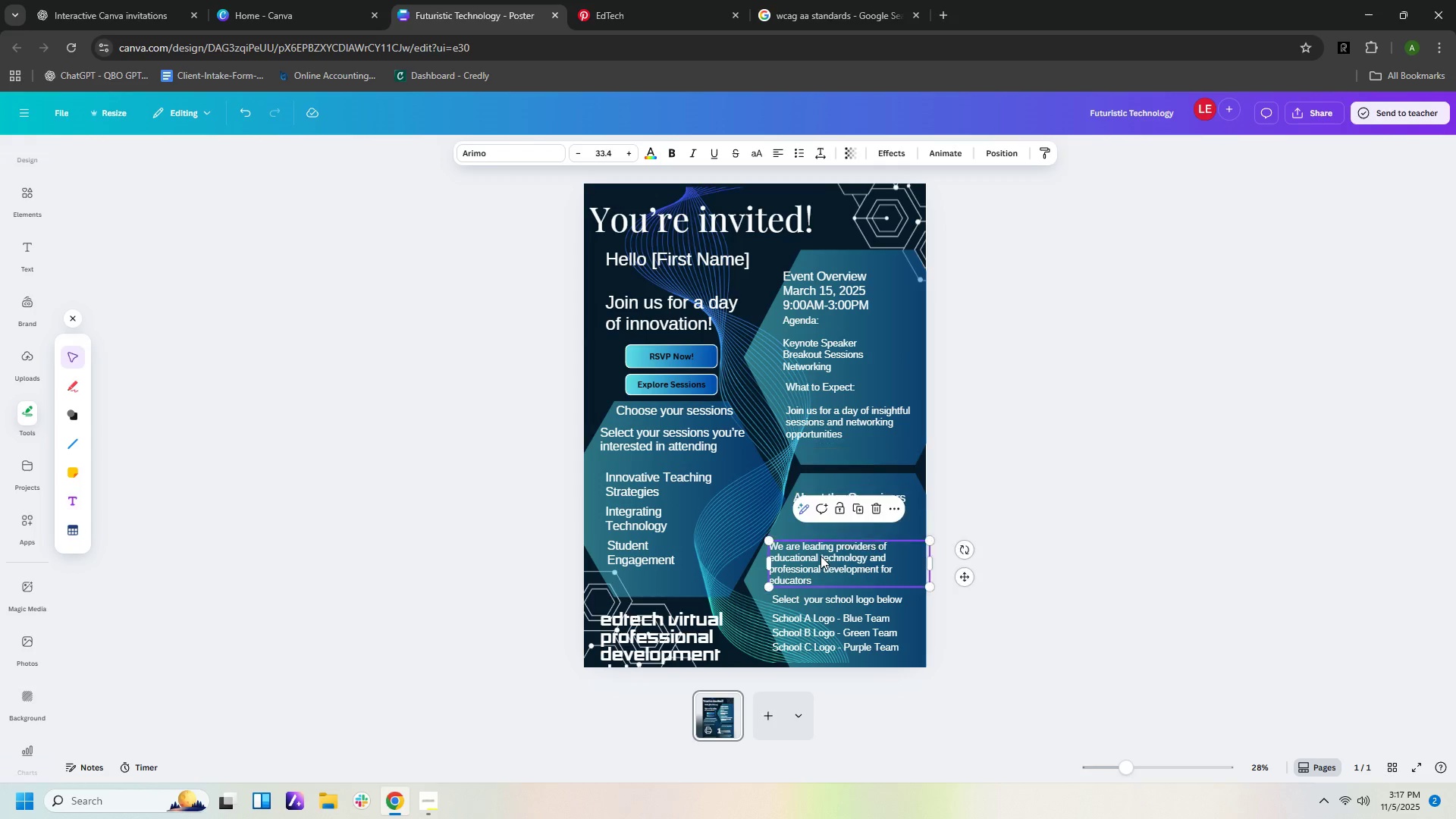 
left_click_drag(start_coordinate=[821, 556], to_coordinate=[843, 524])
 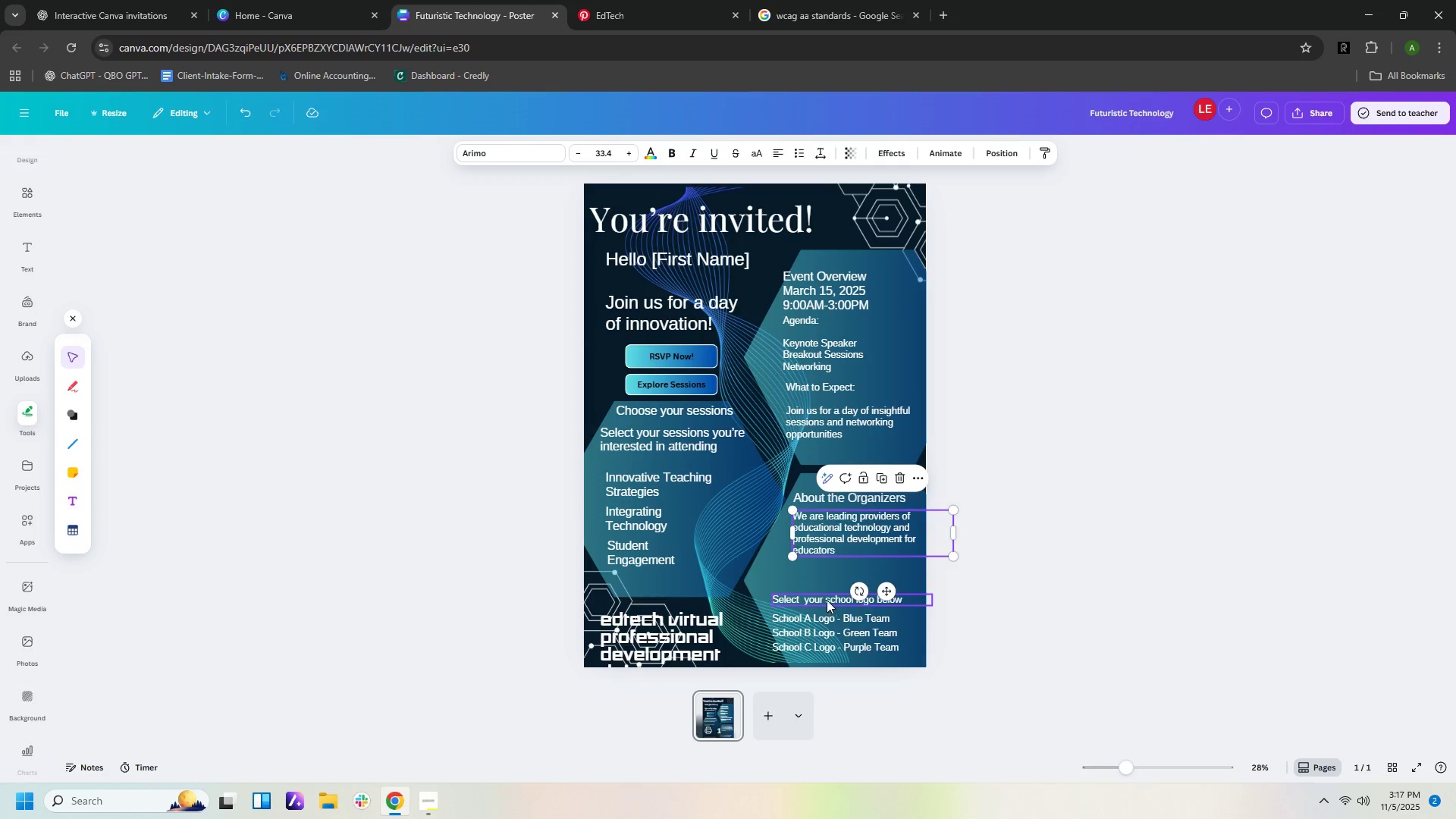 
left_click_drag(start_coordinate=[827, 600], to_coordinate=[815, 582])
 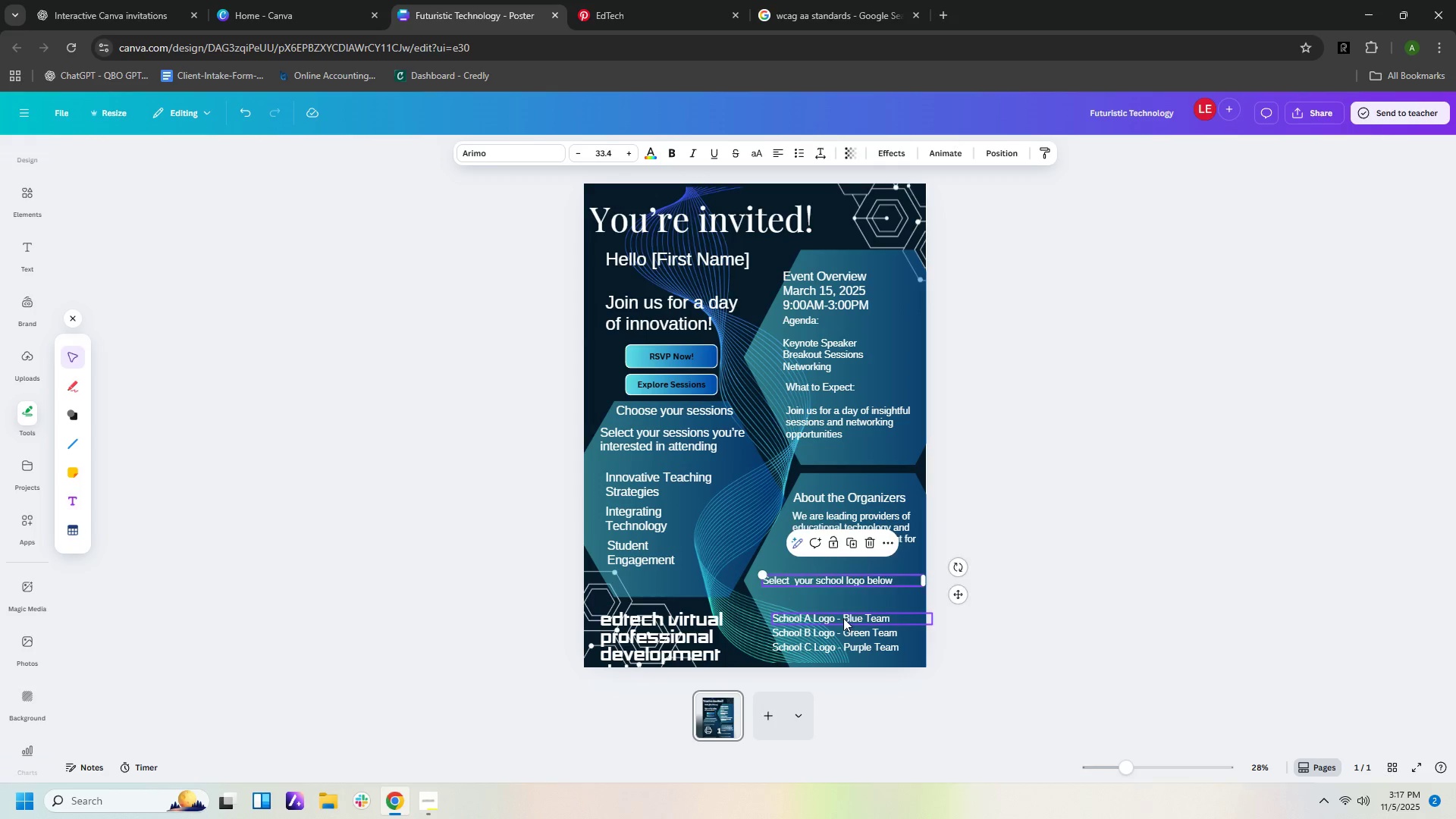 
left_click_drag(start_coordinate=[843, 618], to_coordinate=[849, 603])
 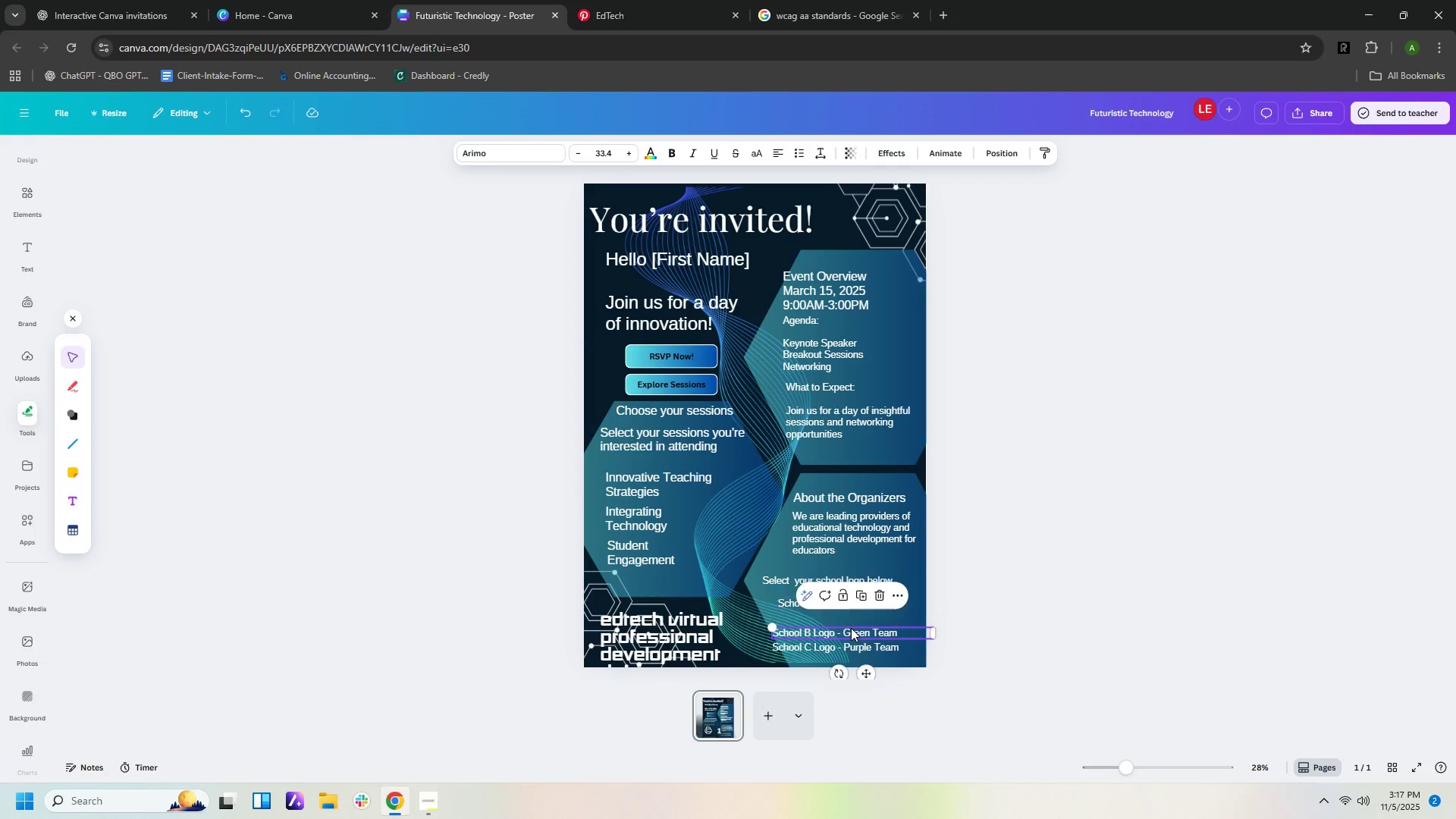 
left_click_drag(start_coordinate=[851, 628], to_coordinate=[864, 620])
 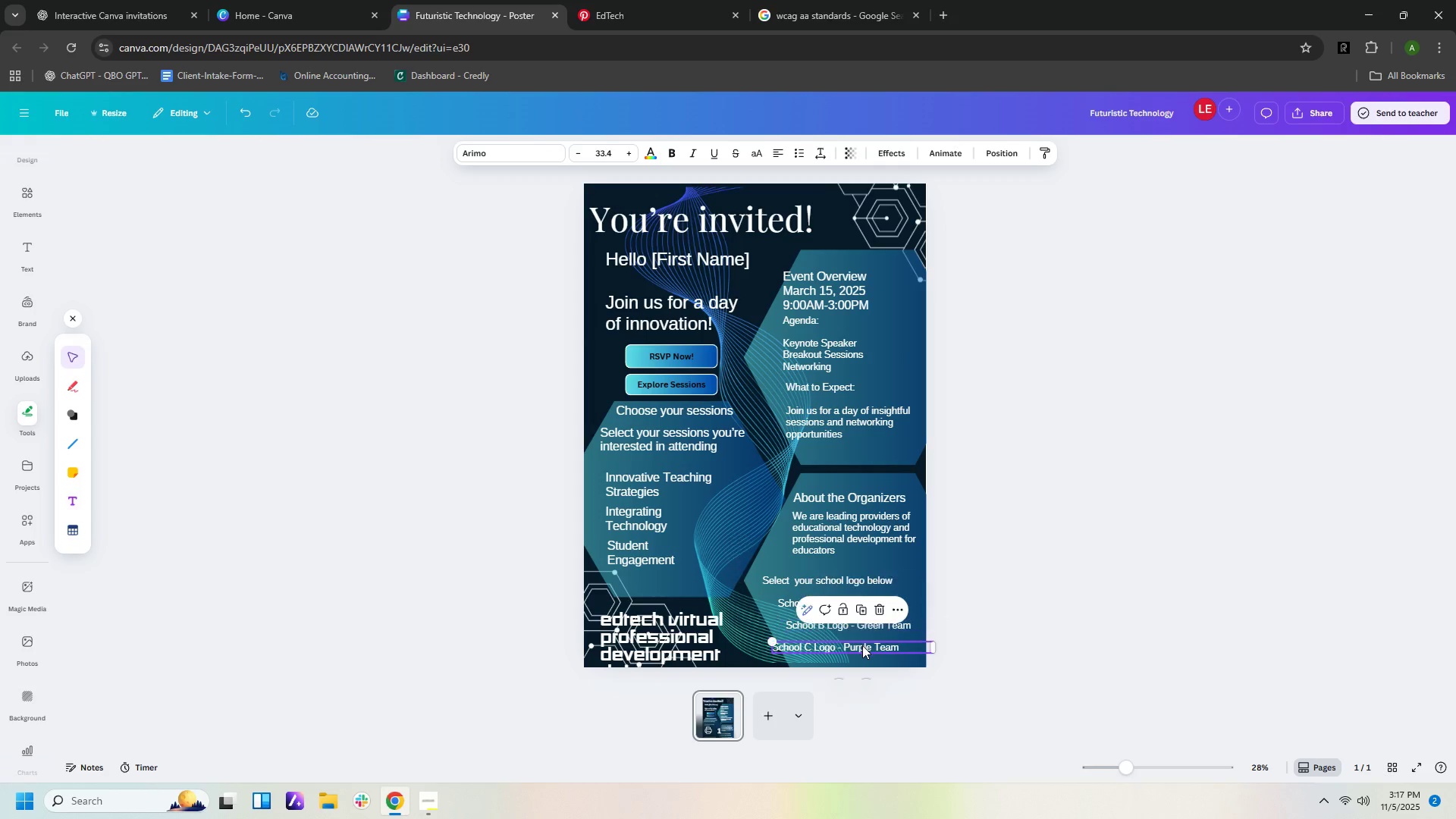 
left_click_drag(start_coordinate=[862, 645], to_coordinate=[881, 645])
 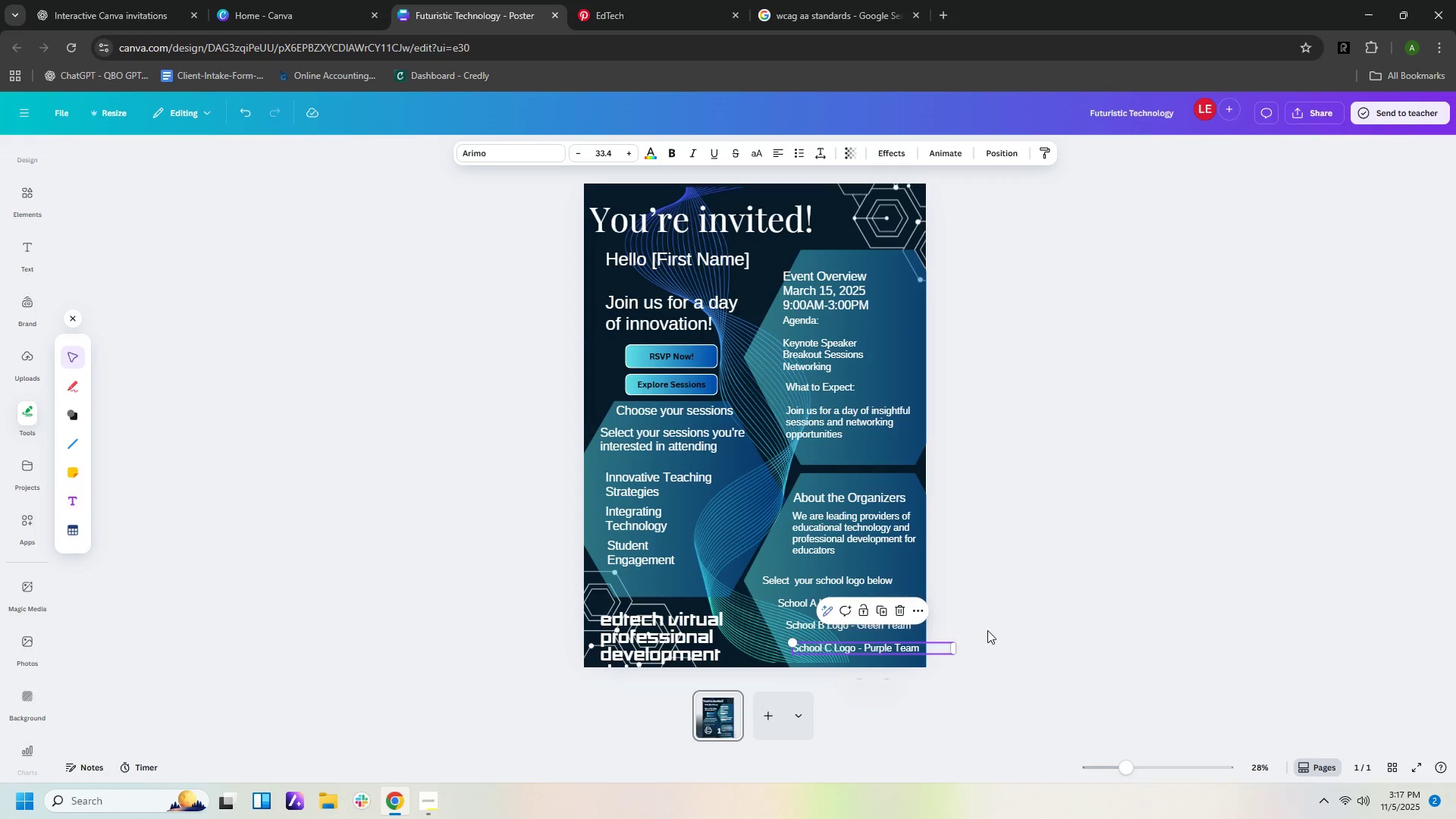 
left_click([987, 630])
 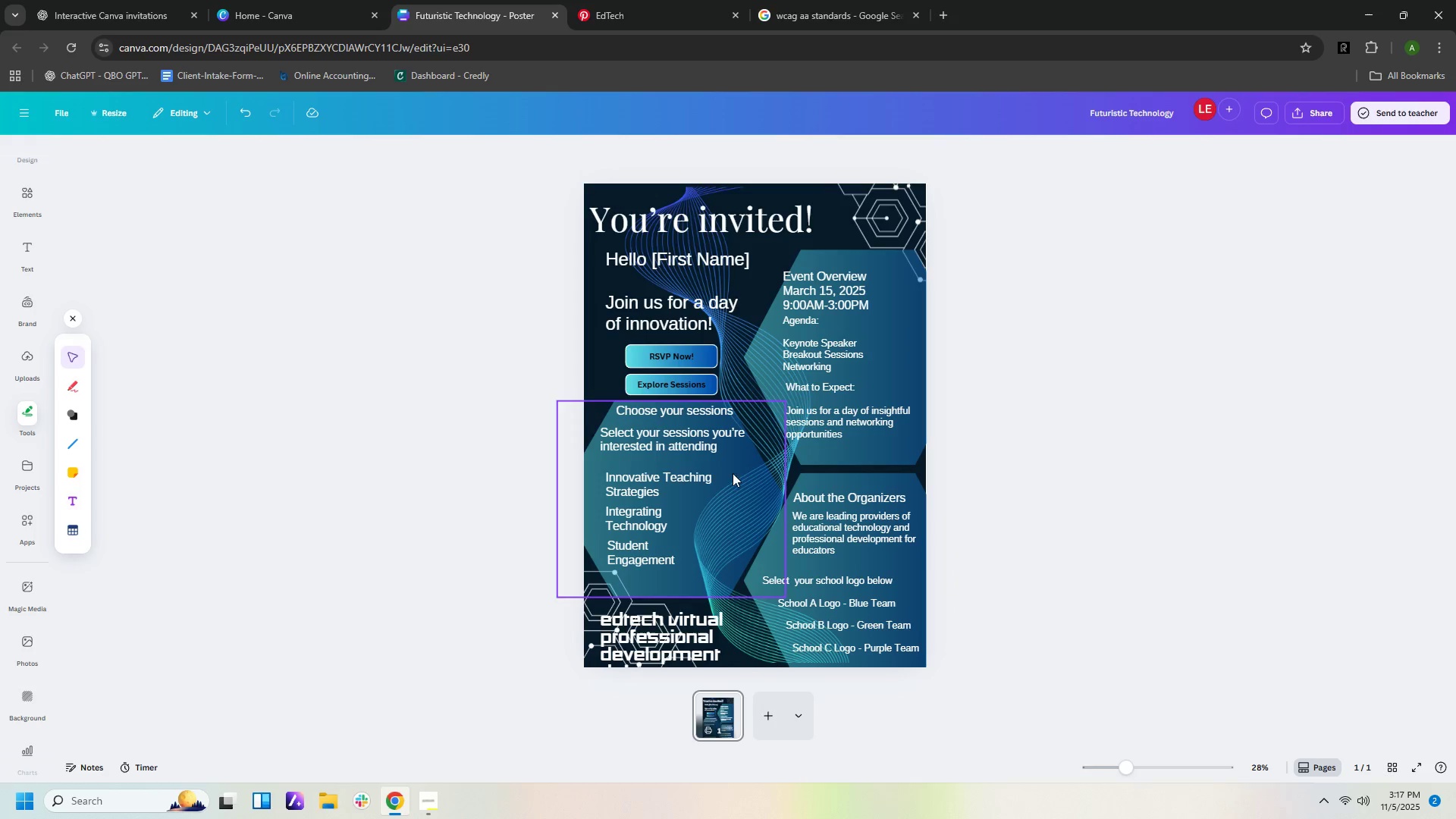 
wait(5.78)
 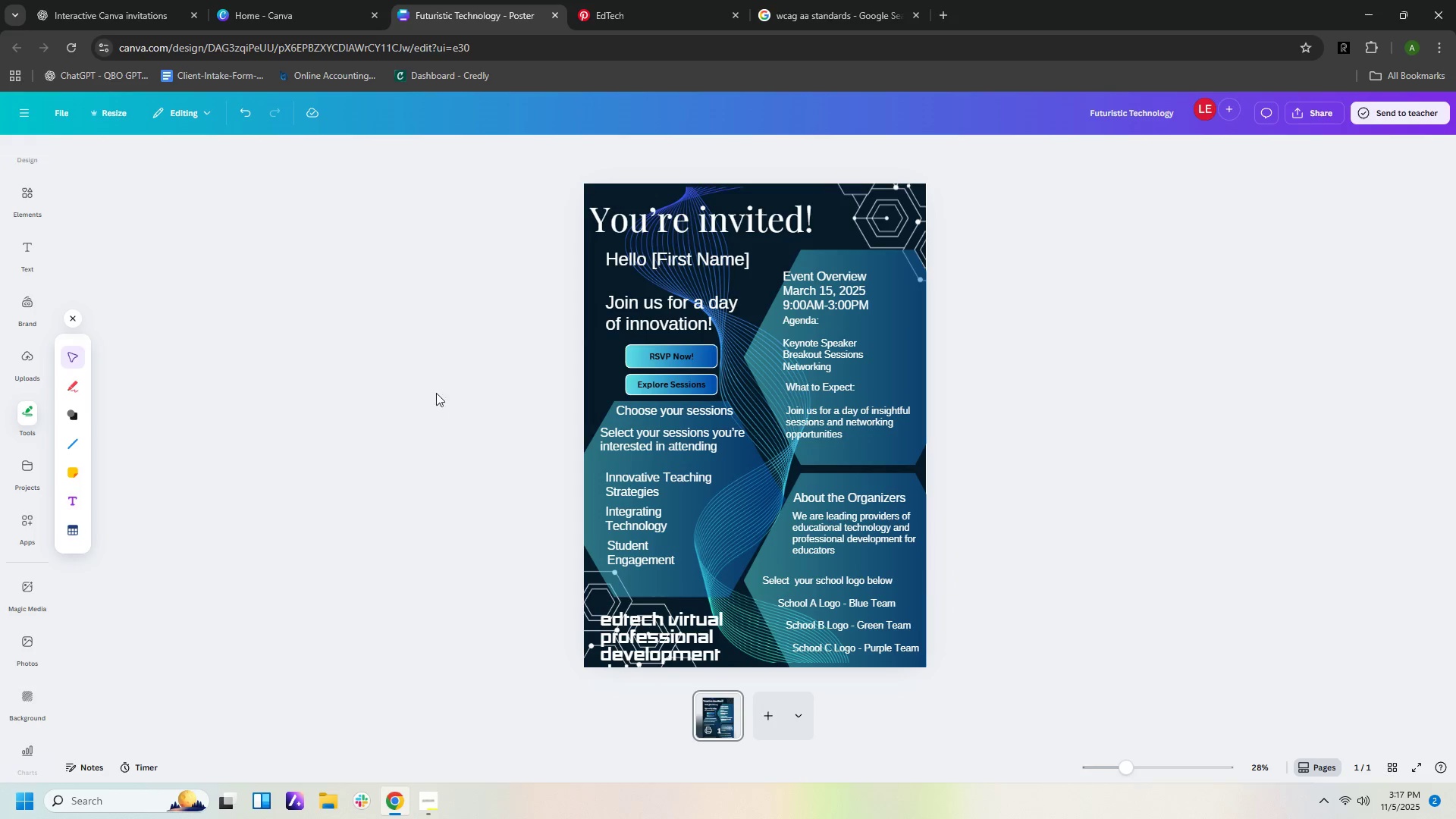 
left_click_drag(start_coordinate=[736, 460], to_coordinate=[743, 432])
 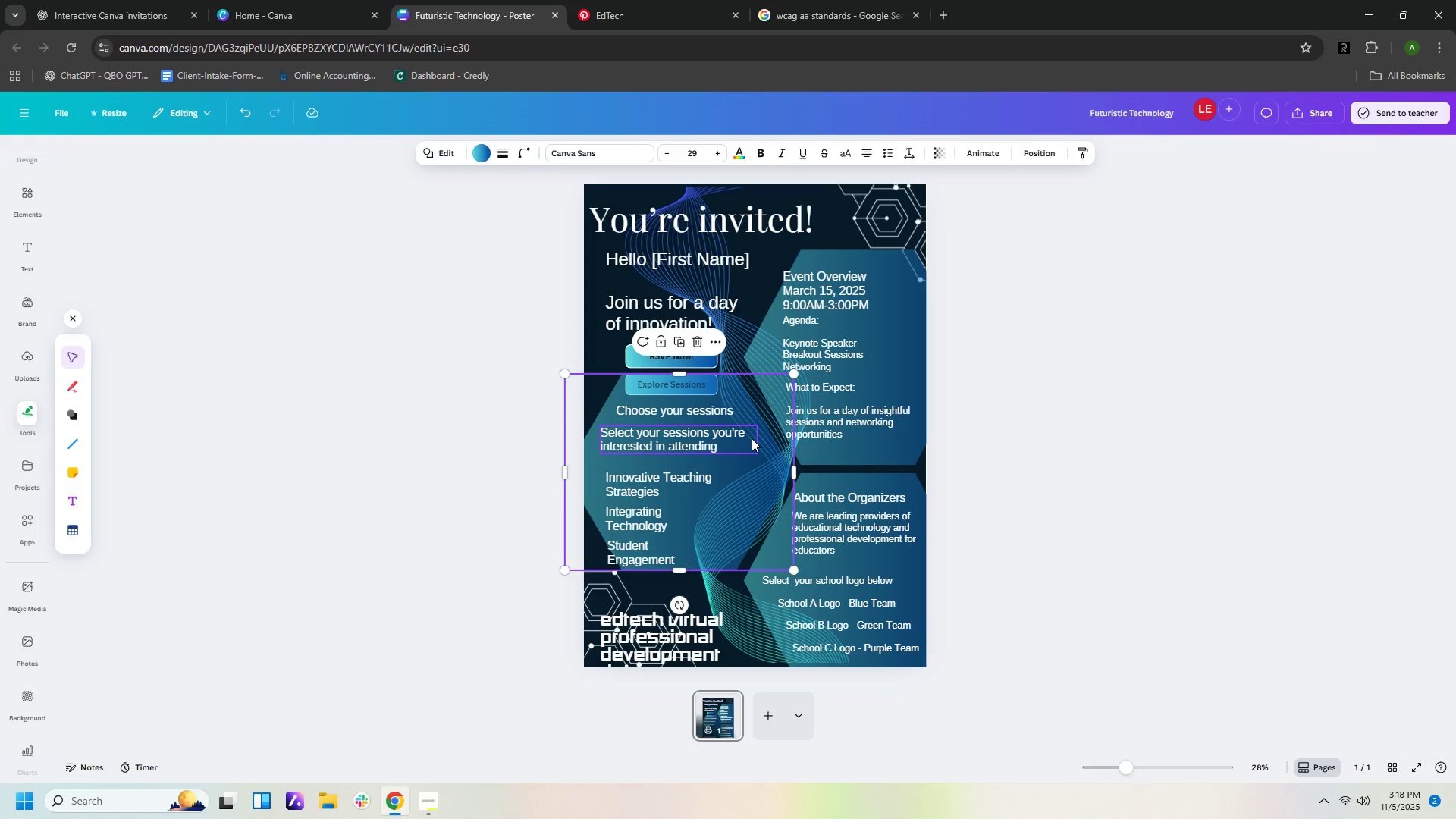 
key(Delete)
 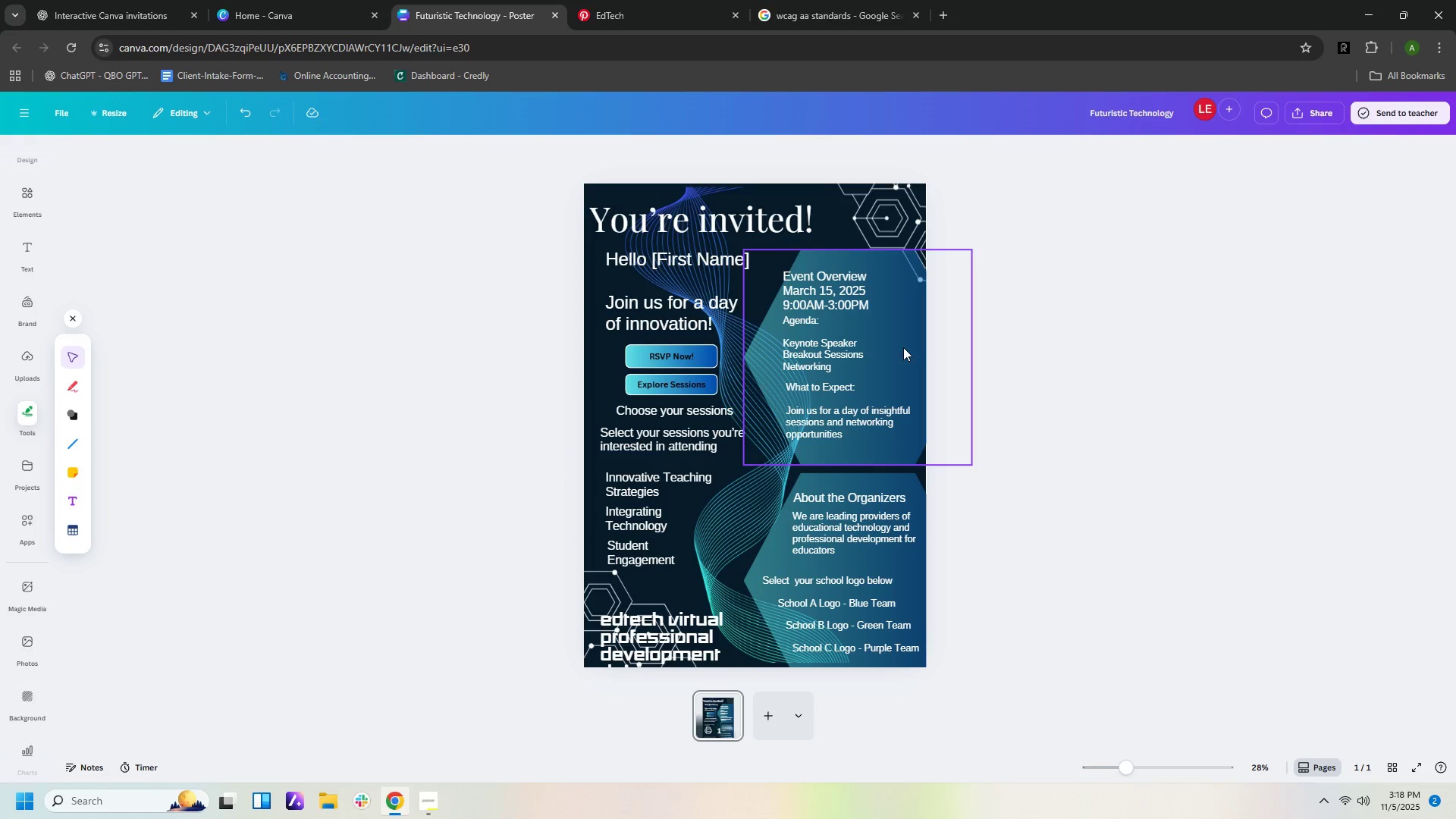 
key(Control+V)
 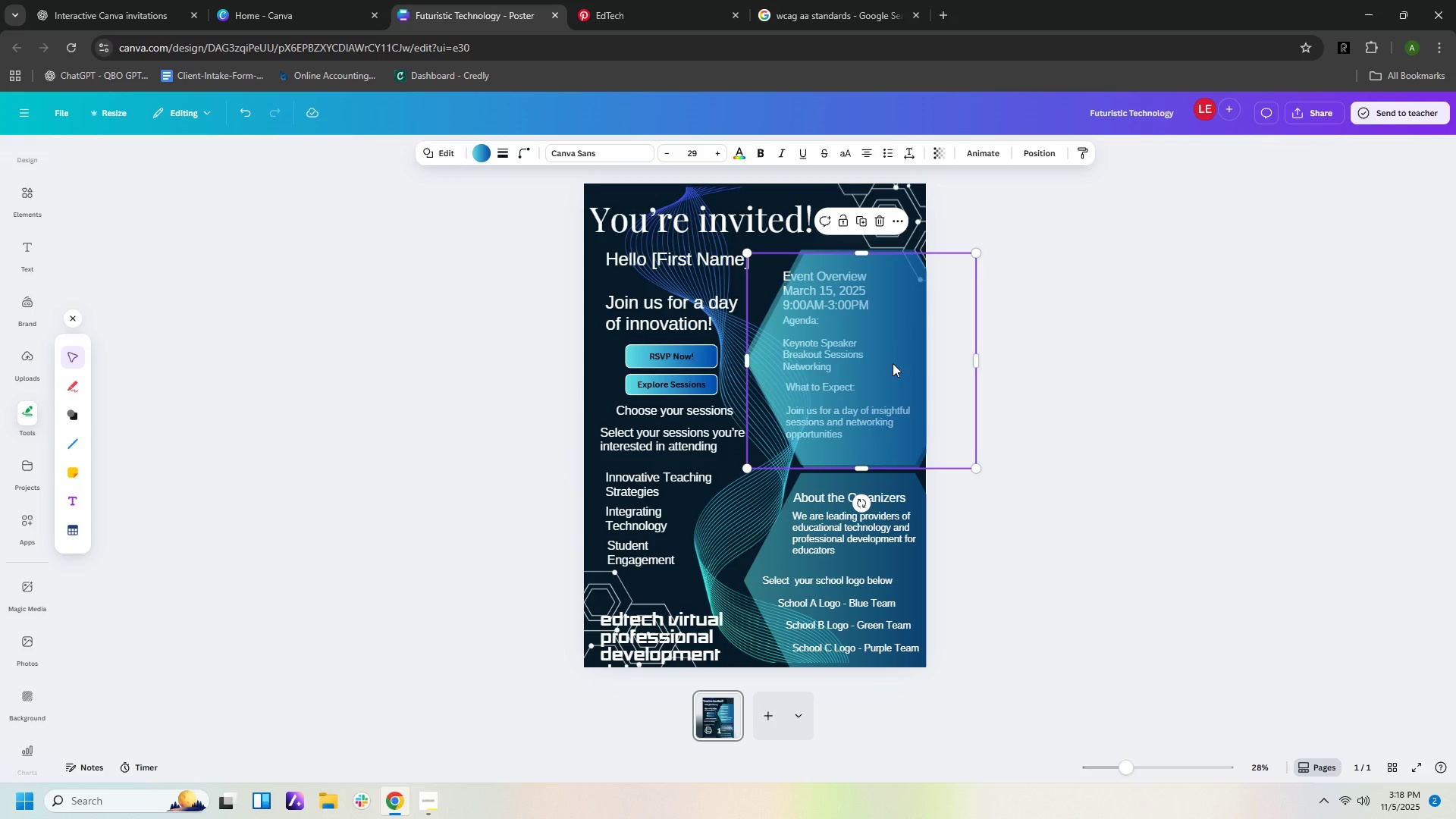 
left_click_drag(start_coordinate=[893, 363], to_coordinate=[705, 508])
 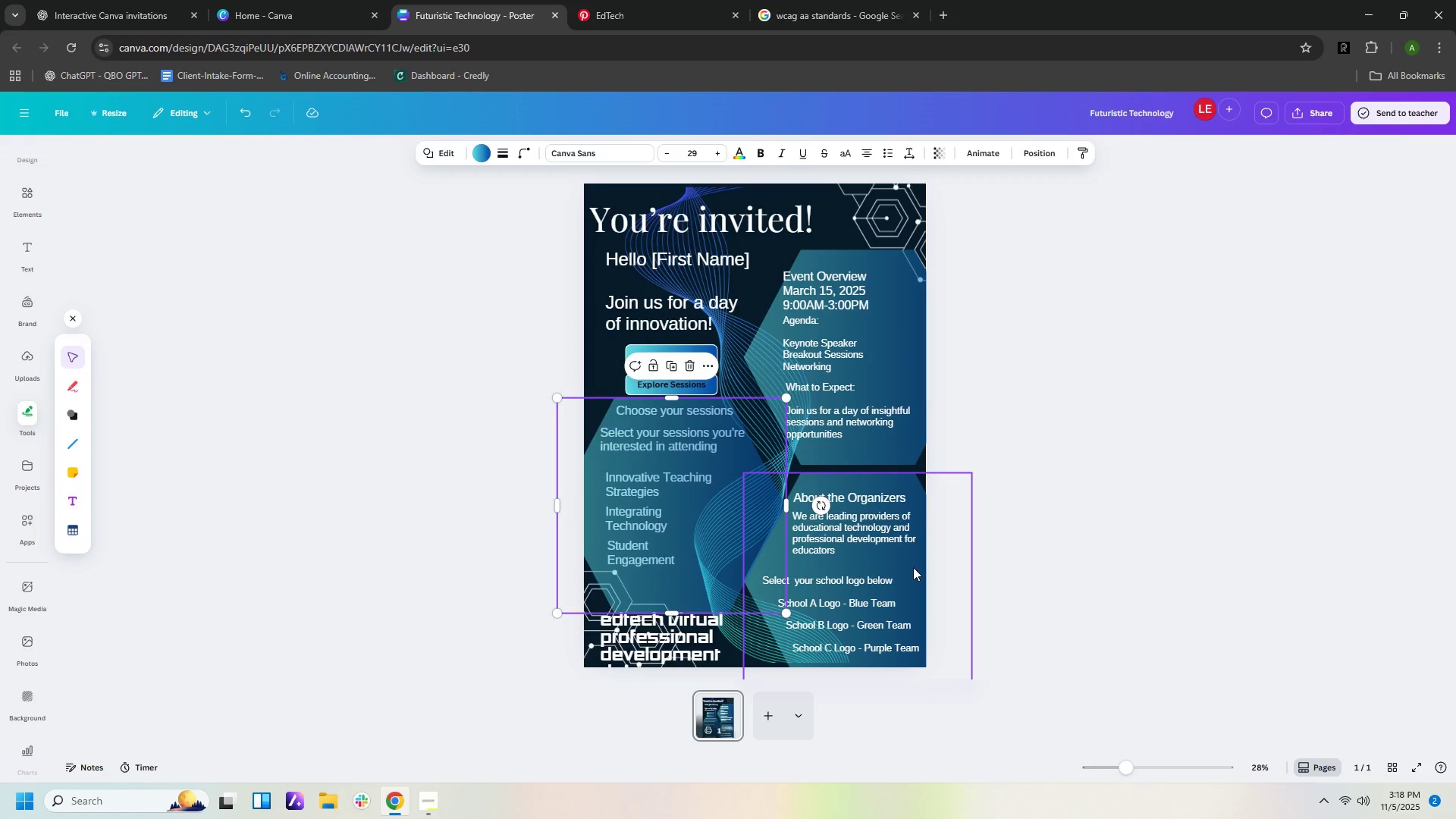 
left_click_drag(start_coordinate=[913, 567], to_coordinate=[915, 582])
 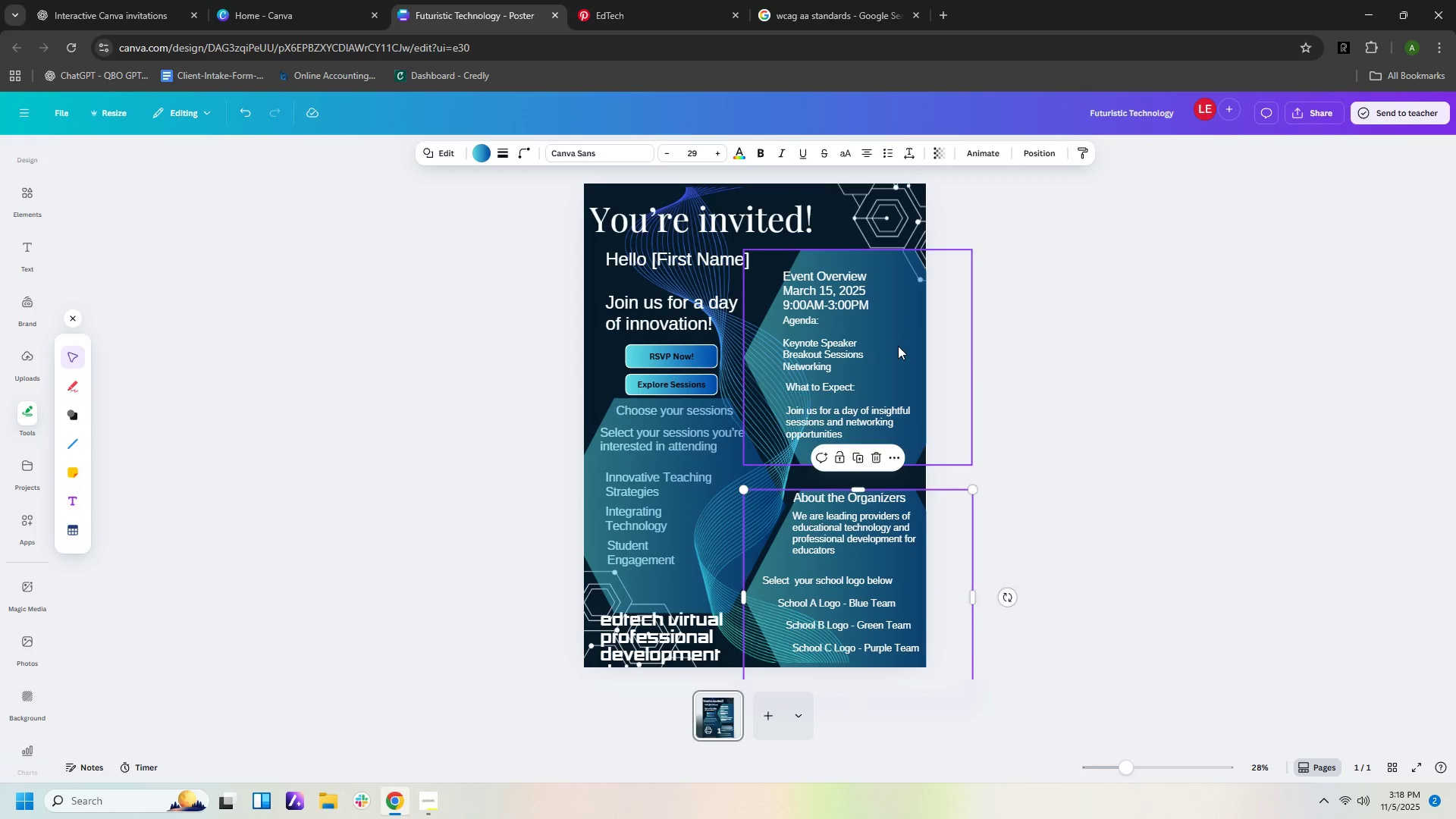 
left_click_drag(start_coordinate=[898, 346], to_coordinate=[879, 365])
 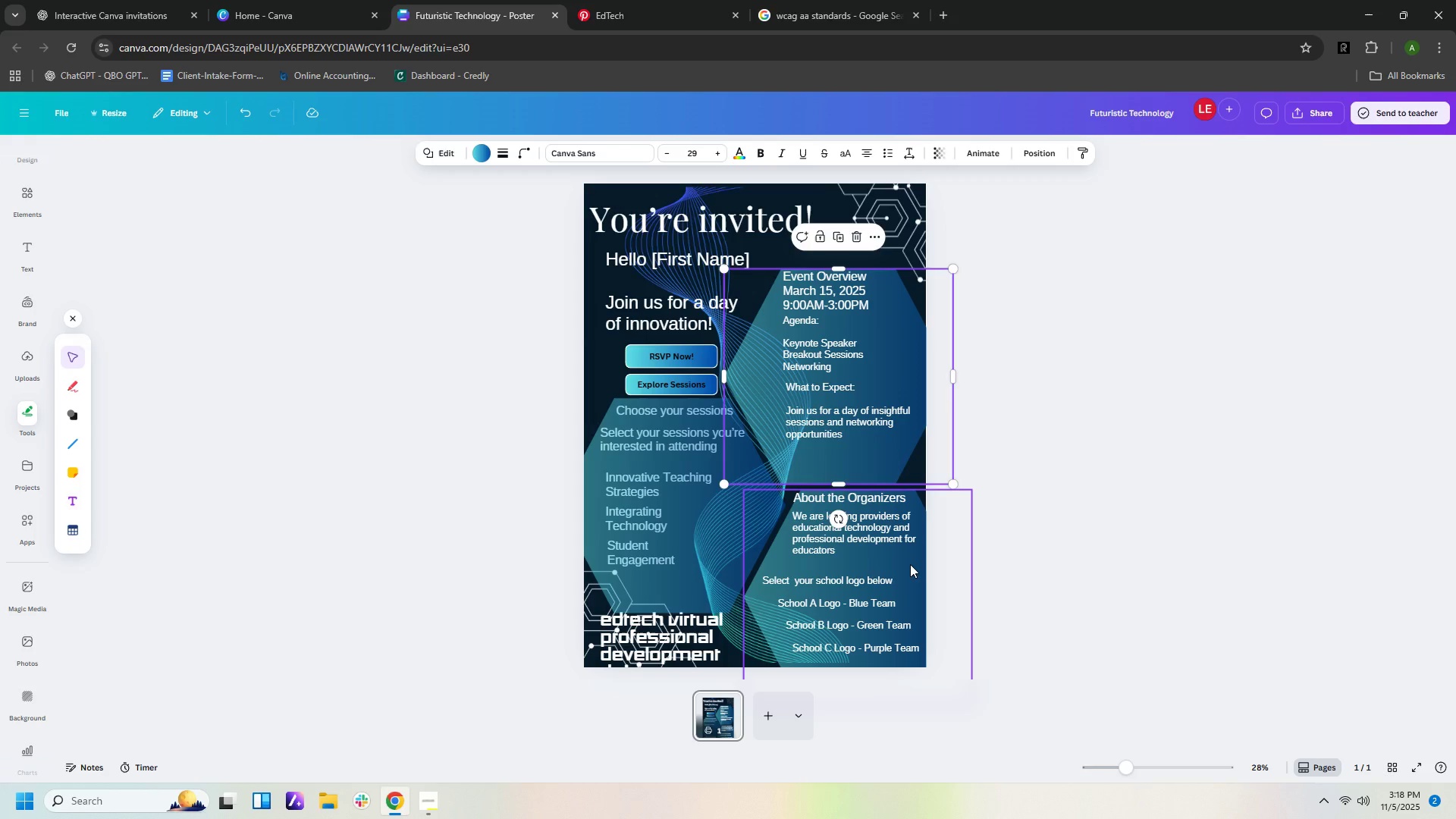 
left_click_drag(start_coordinate=[910, 564], to_coordinate=[902, 579])
 